 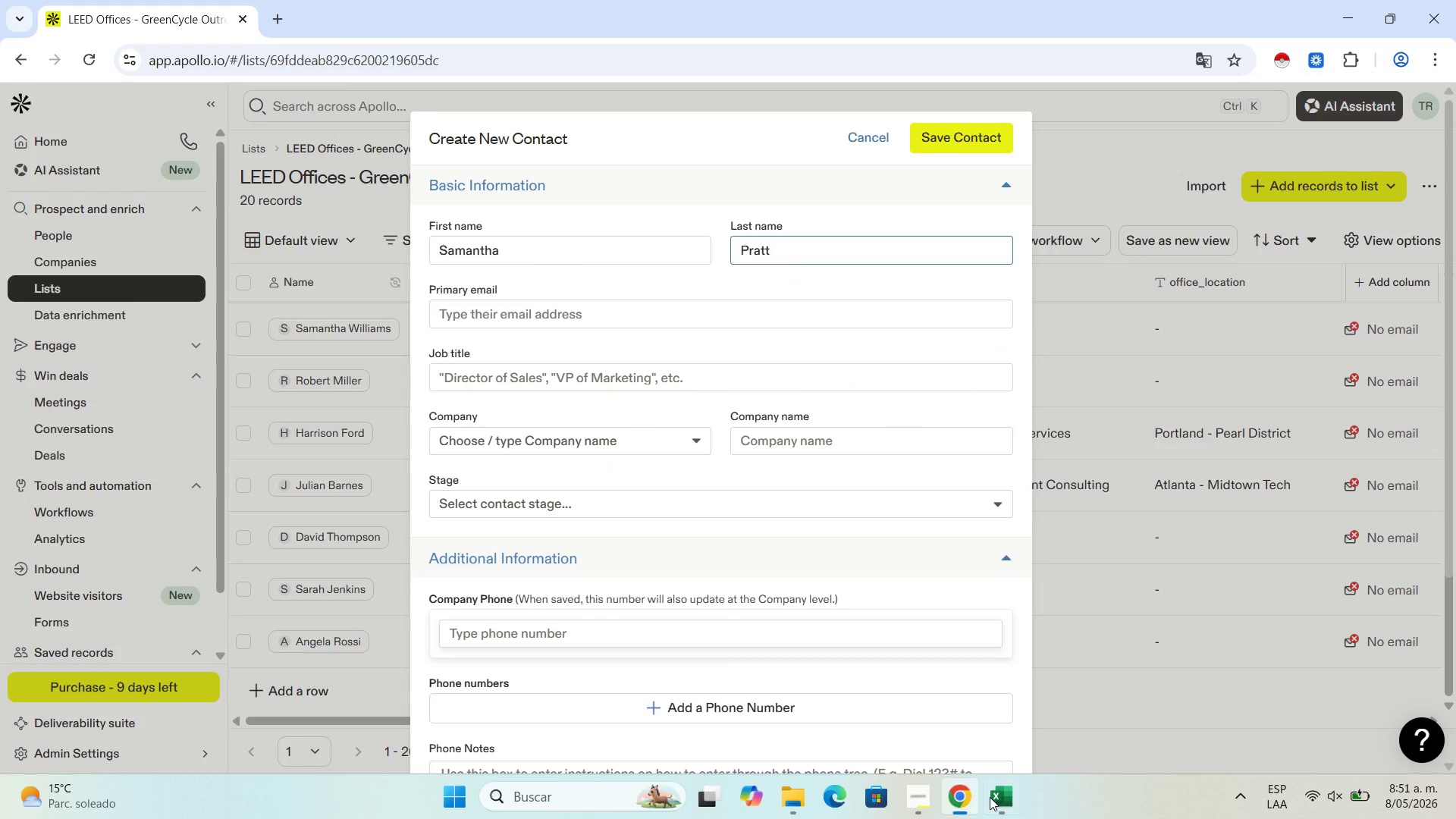 
left_click([999, 806])
 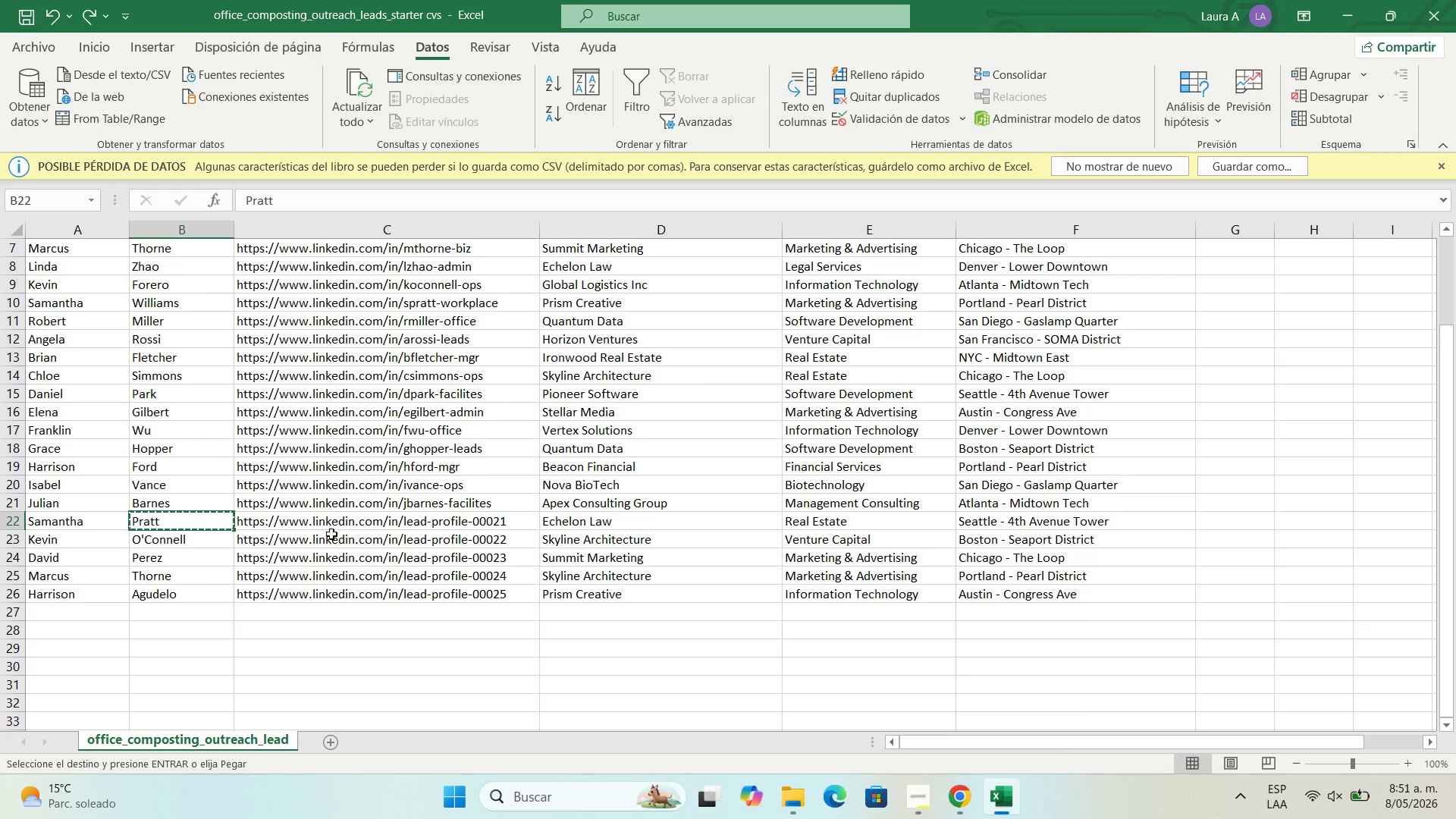 
left_click([323, 524])
 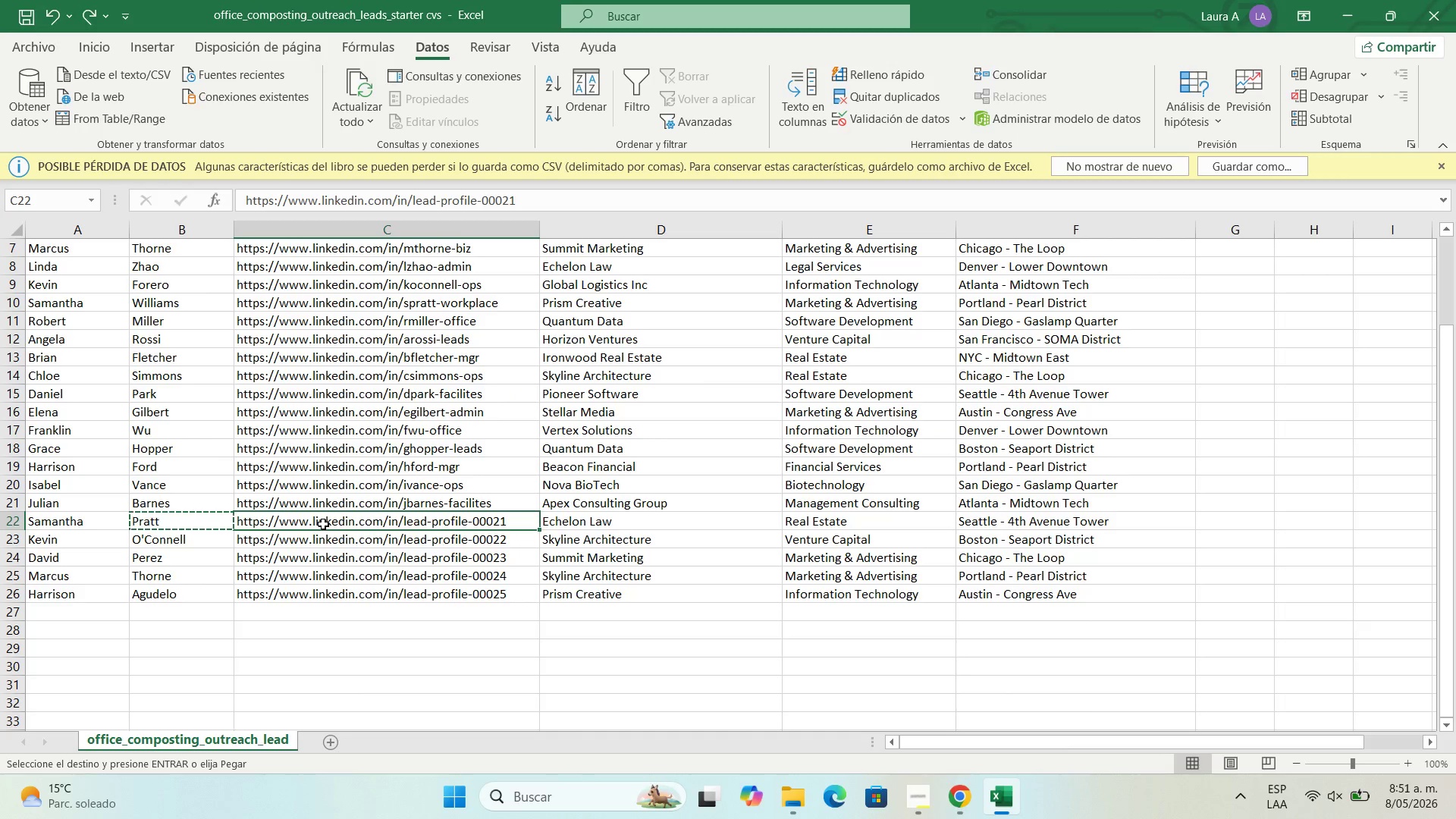 
key(Control+C)
 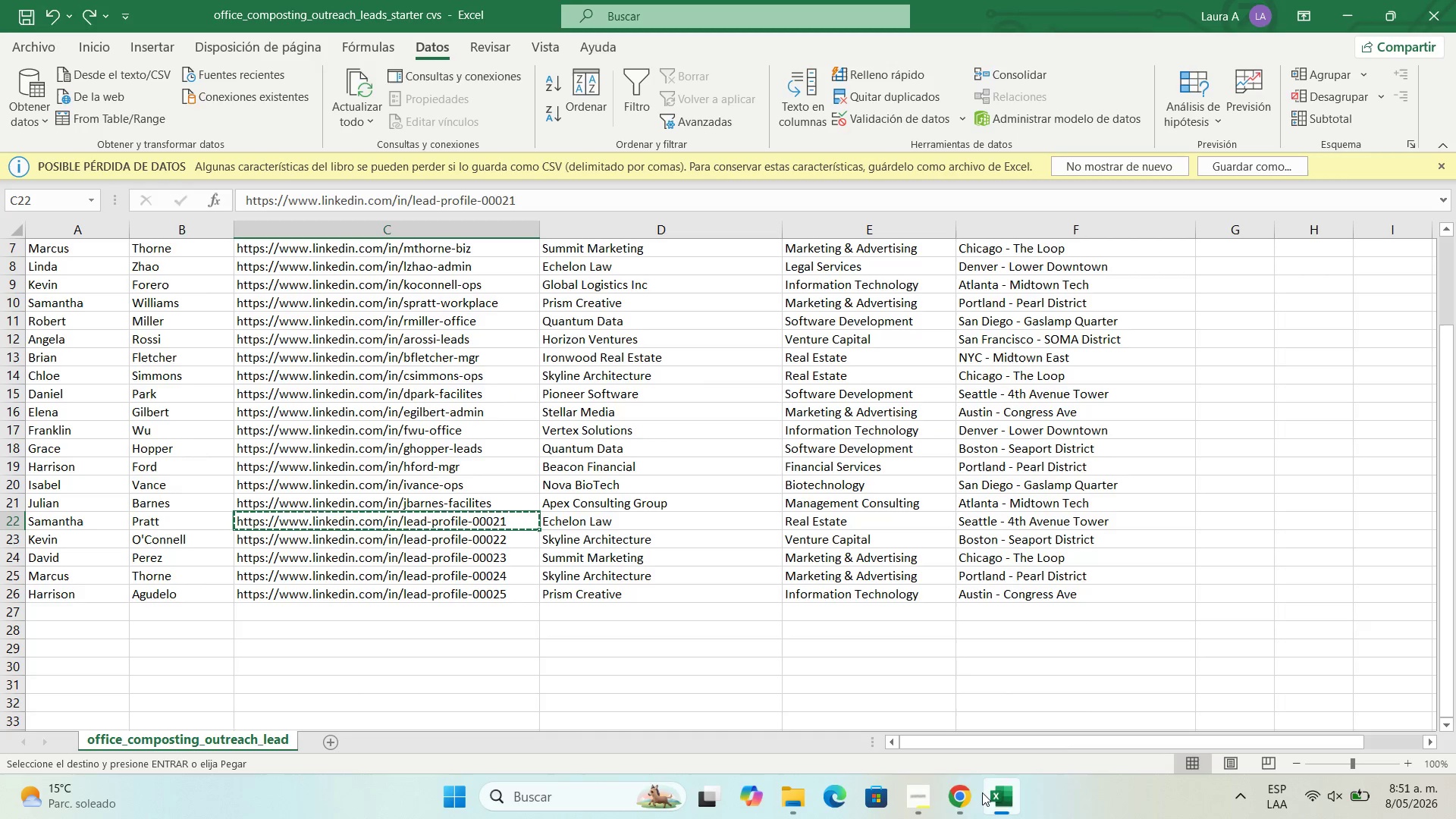 
left_click([974, 796])
 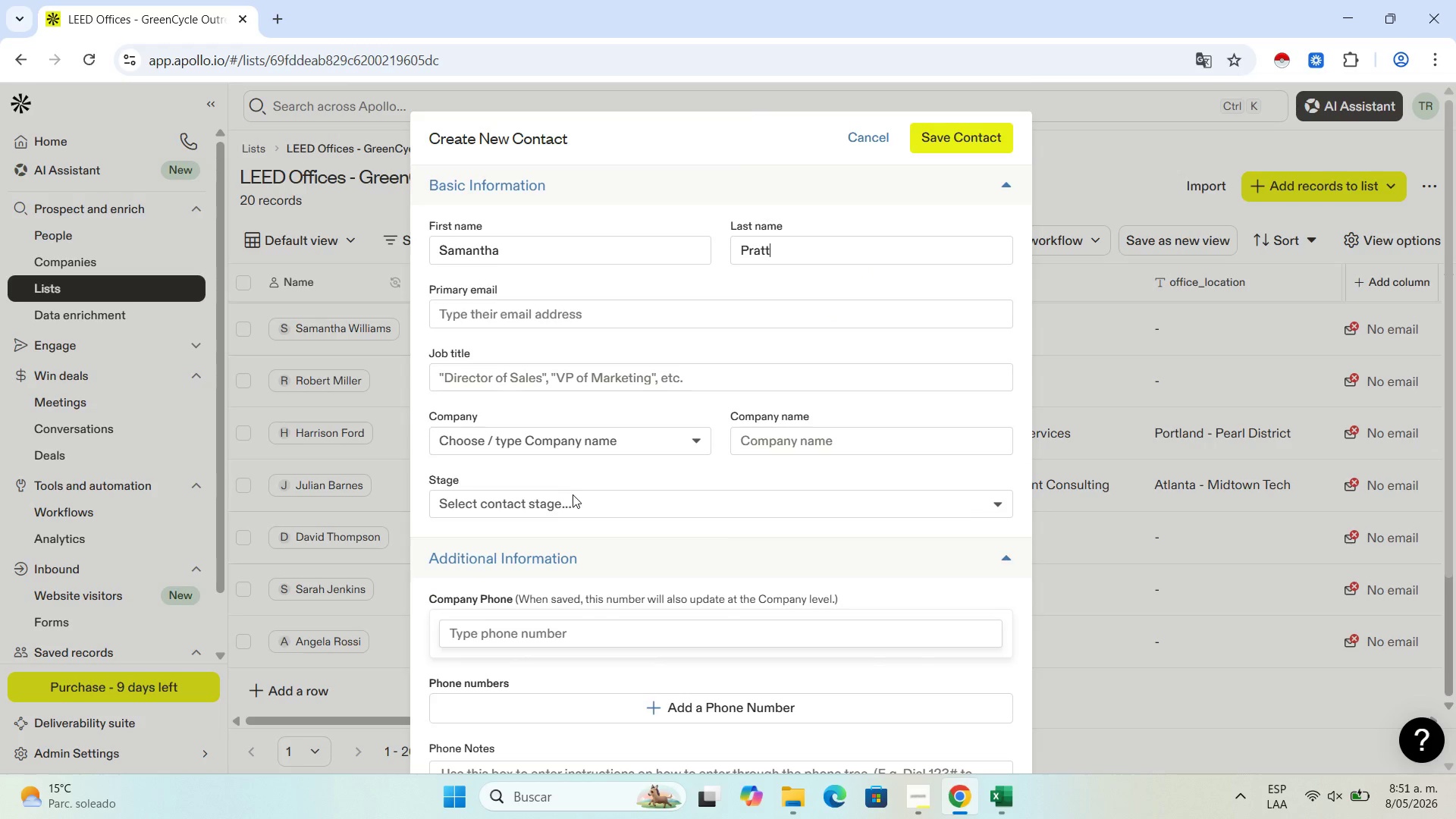 
scroll: coordinate [567, 507], scroll_direction: down, amount: 3.0
 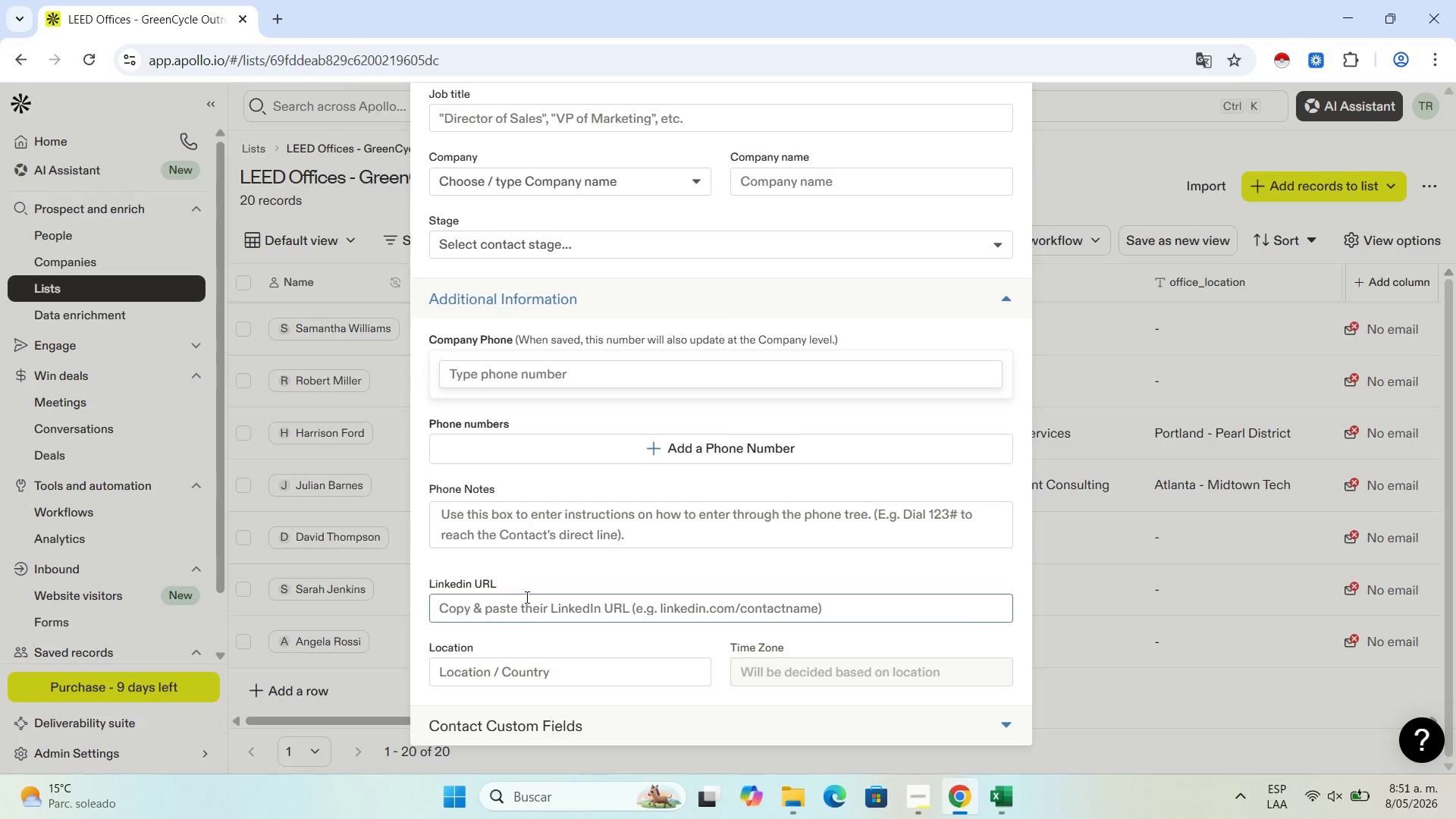 
left_click([526, 597])
 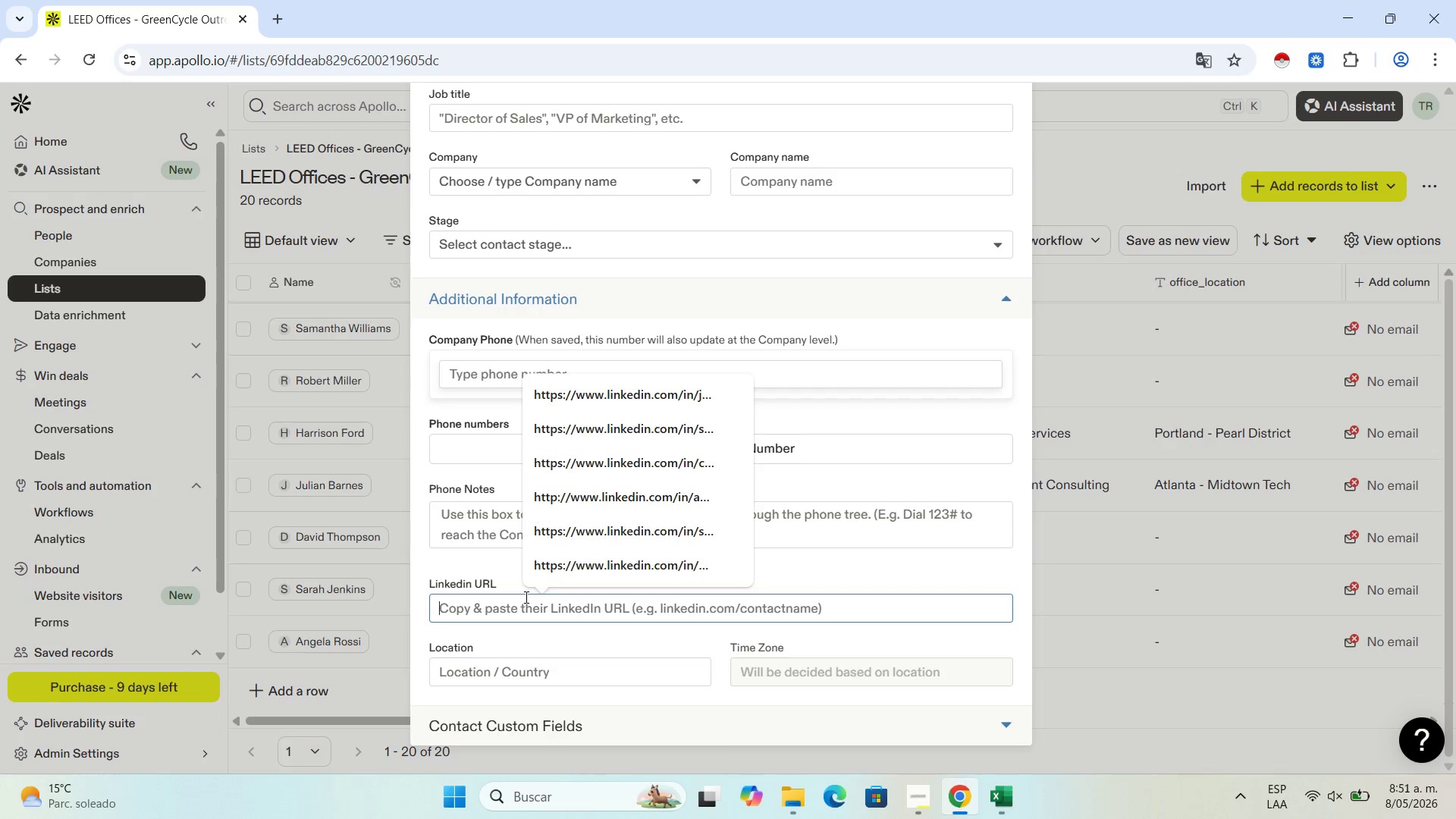 
key(Control+V)
 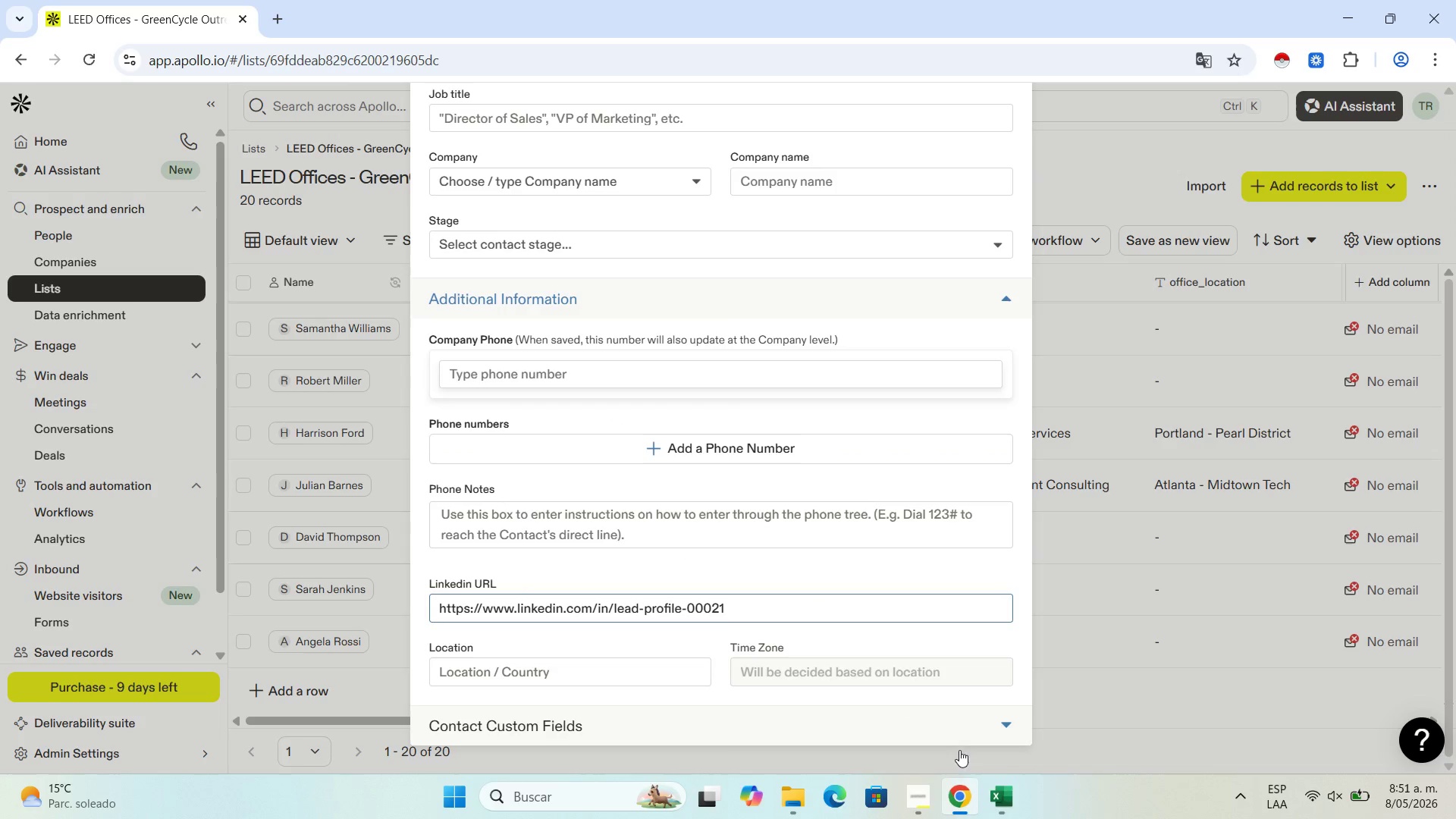 
left_click([997, 793])
 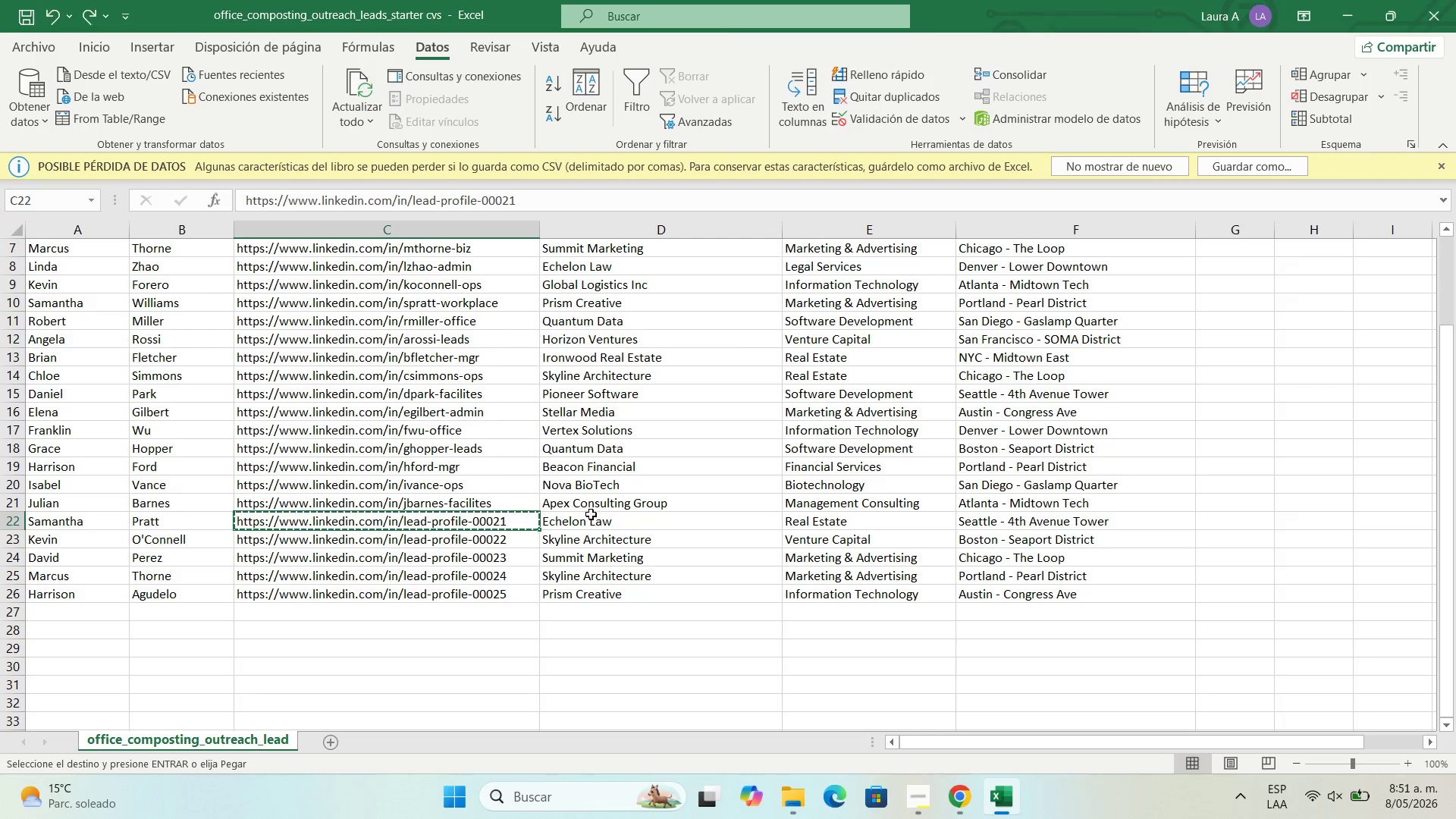 
left_click([591, 519])
 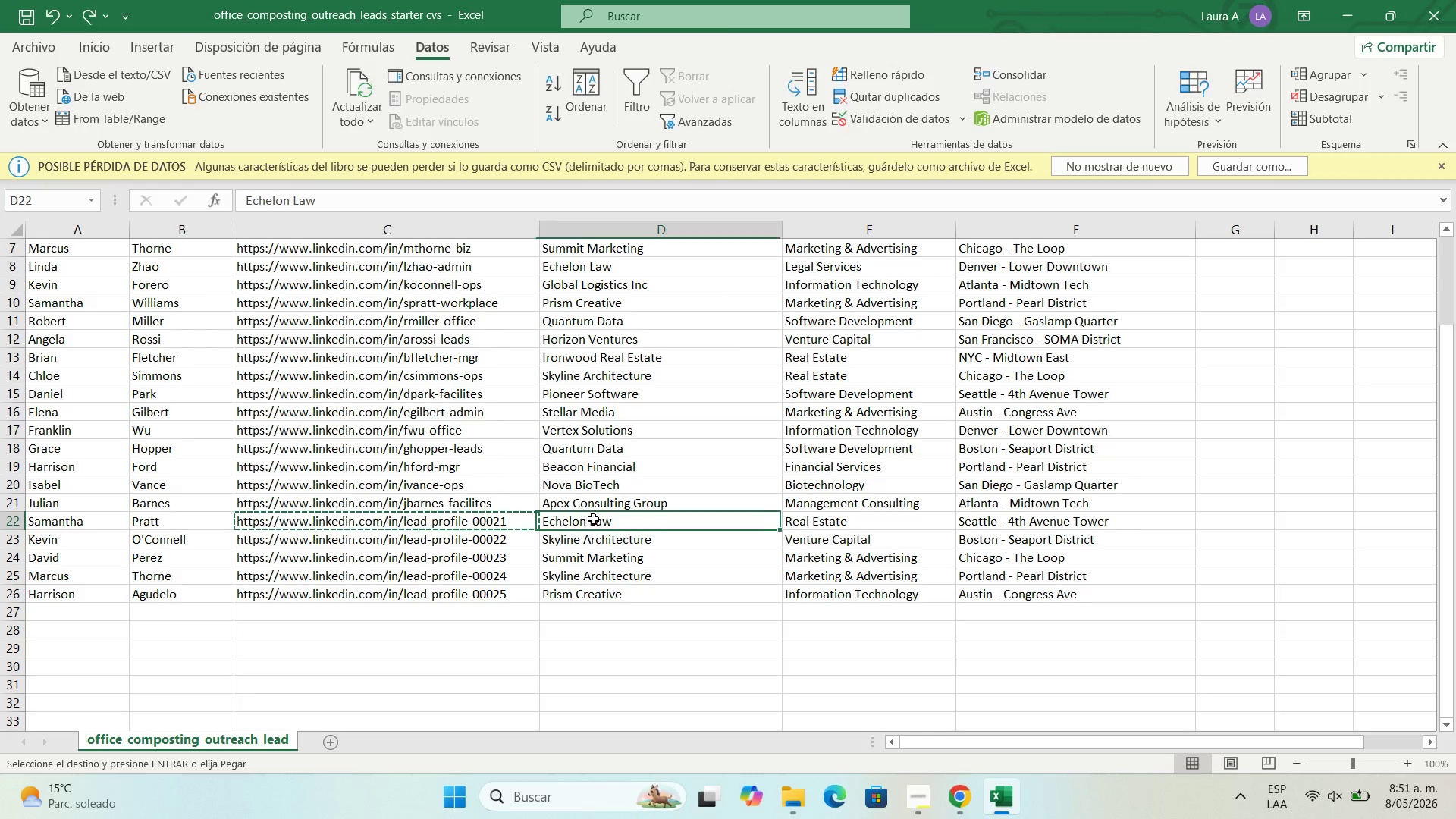 
key(Control+C)
 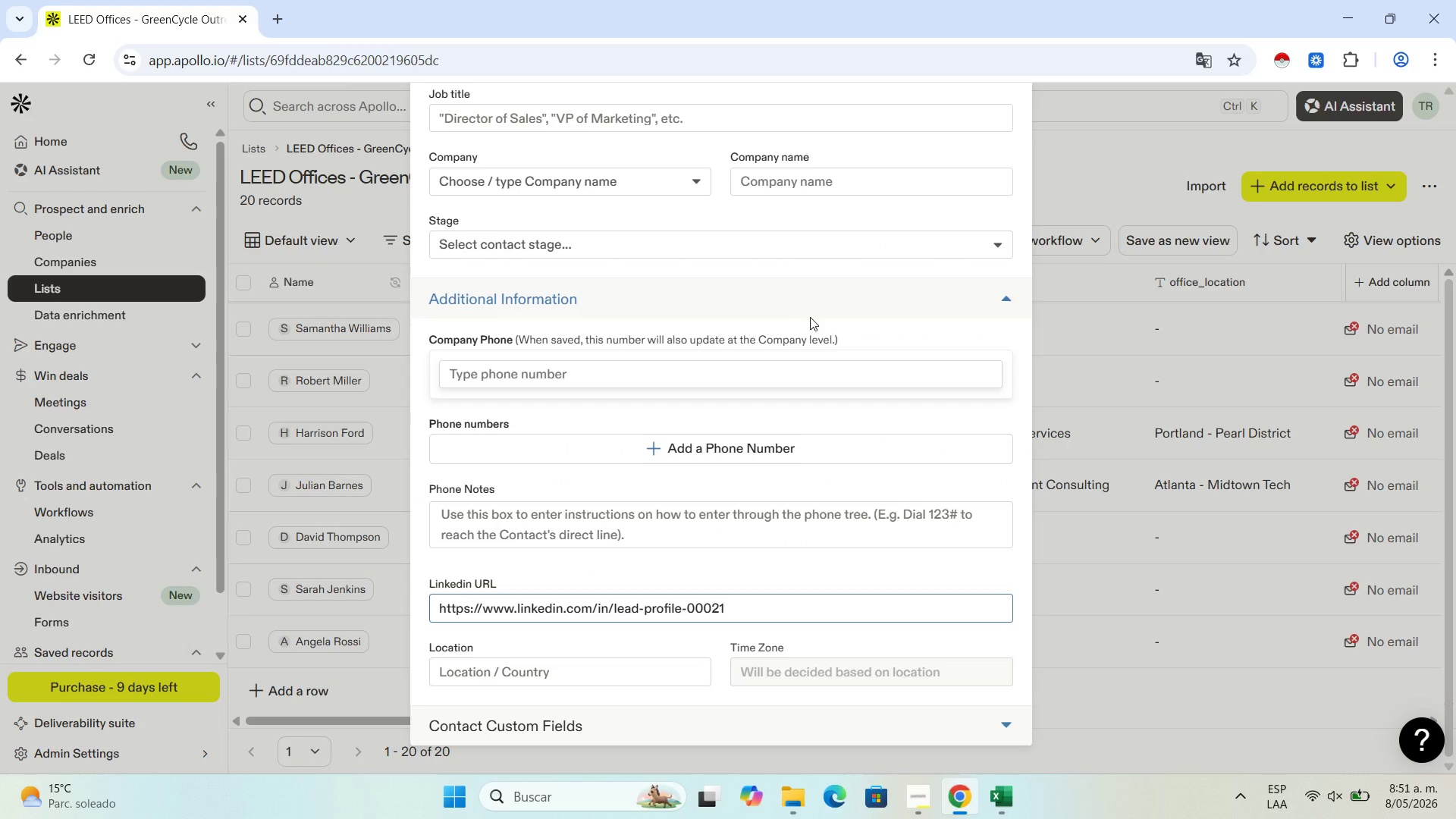 
scroll: coordinate [812, 315], scroll_direction: up, amount: 1.0
 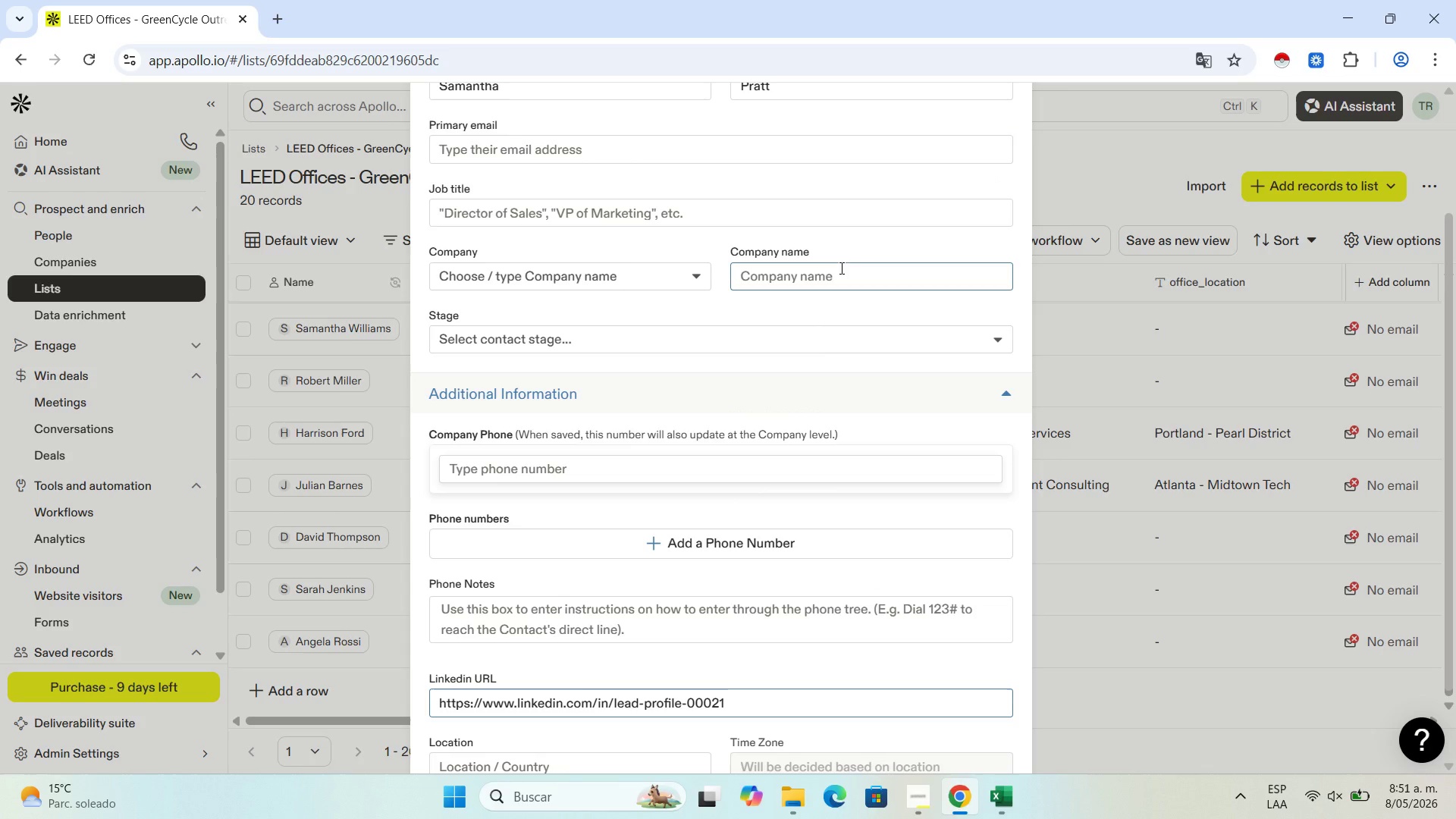 
left_click([840, 268])
 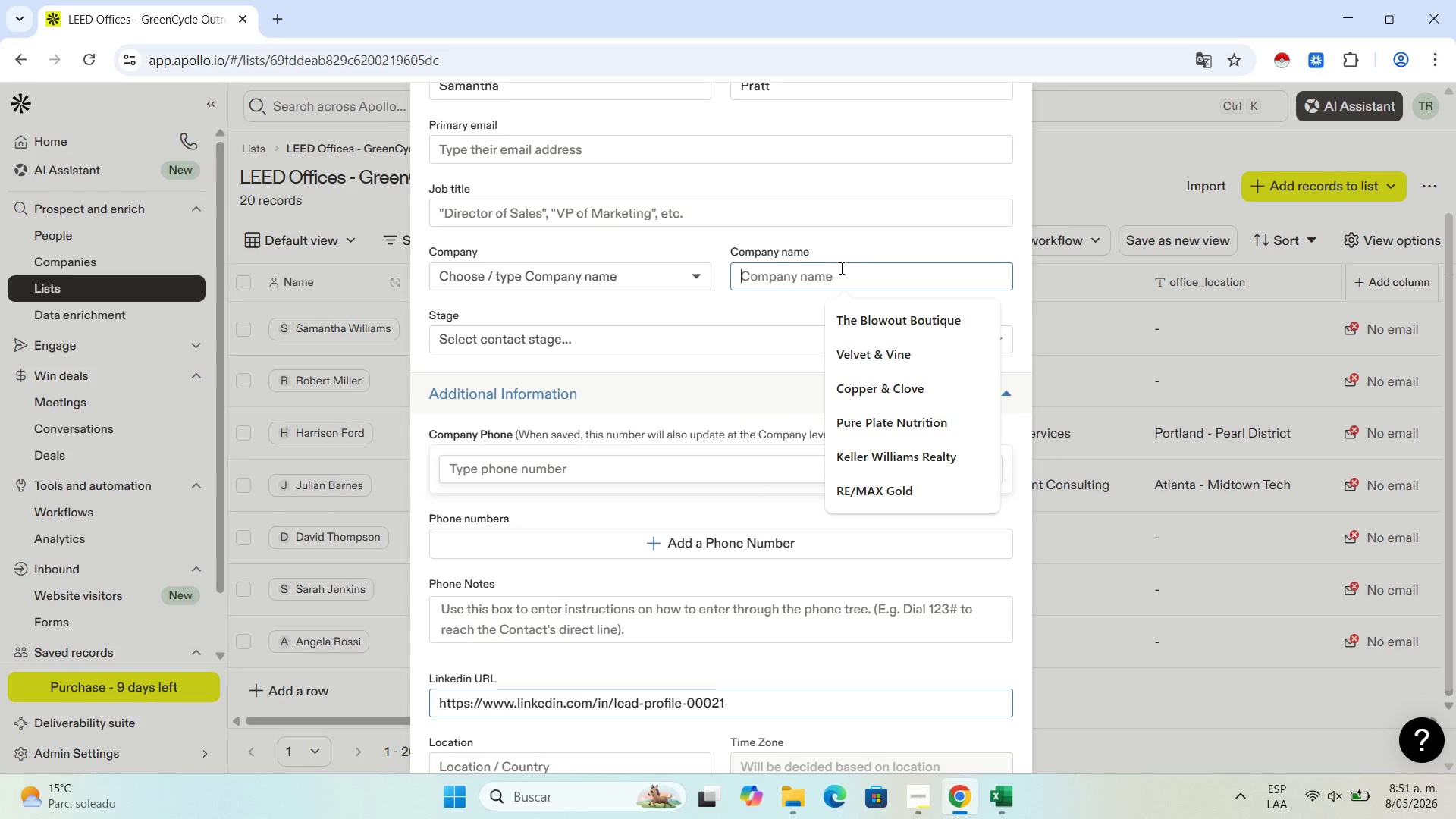 
key(Control+V)
 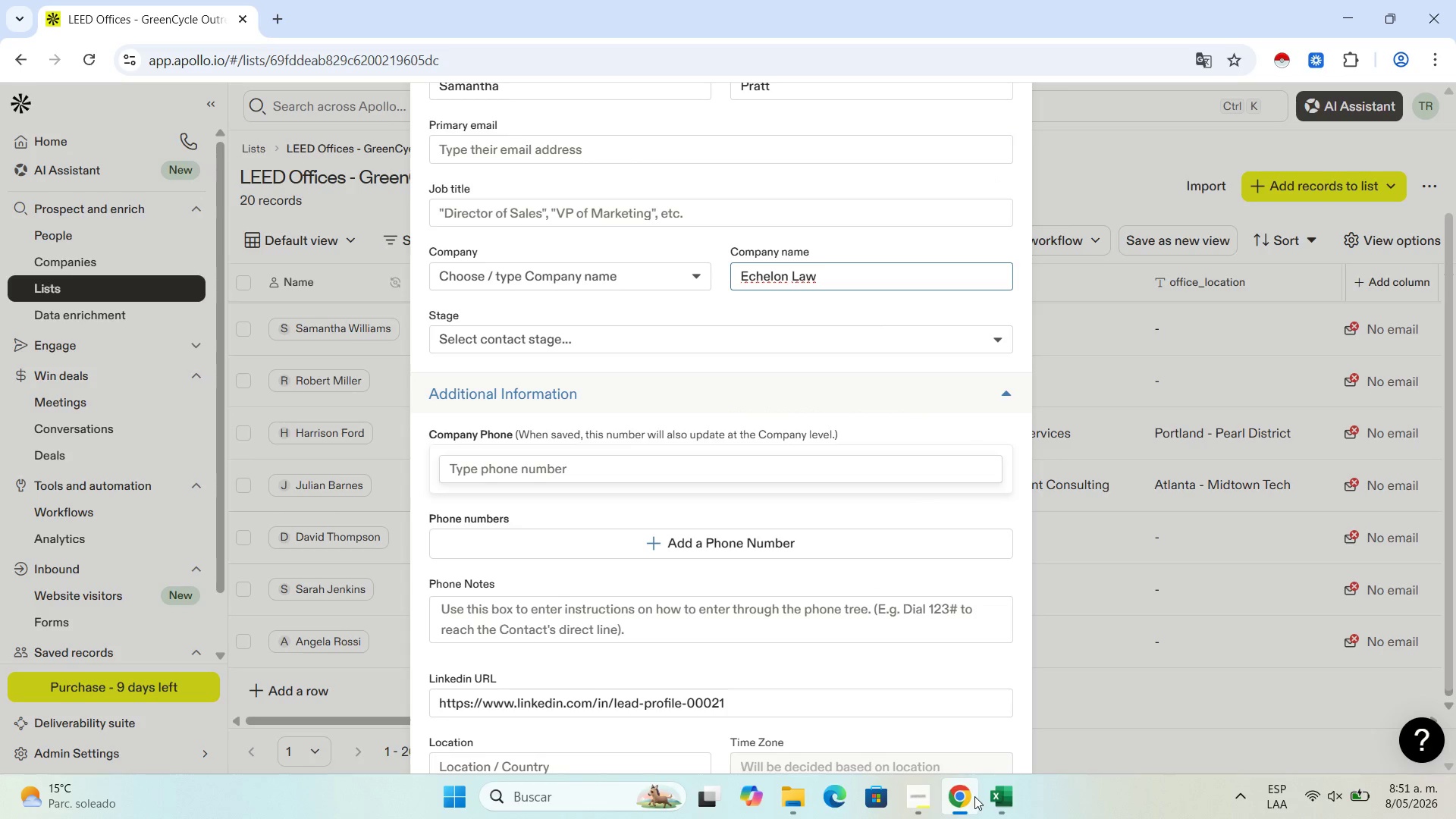 
left_click([871, 520])
 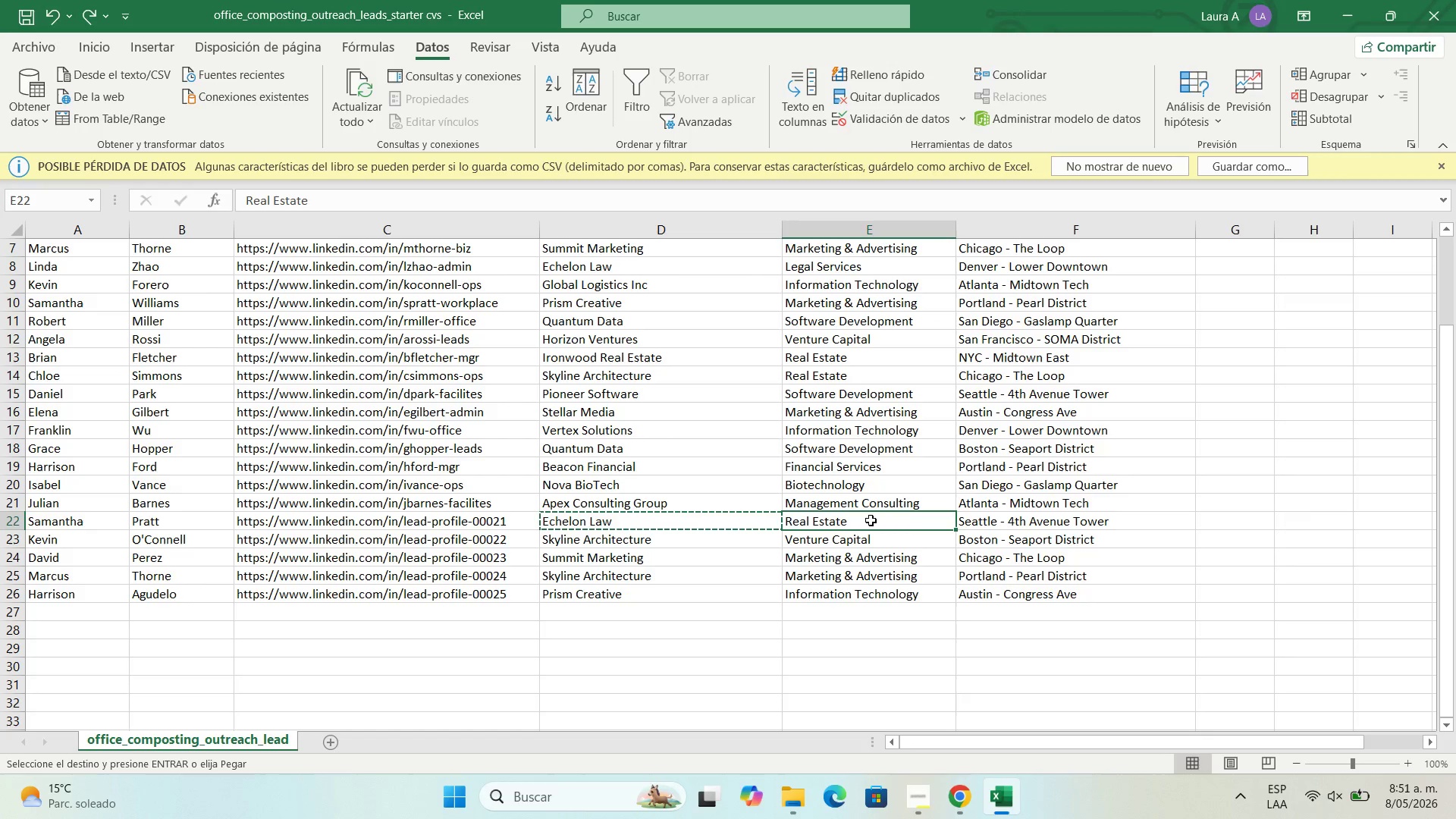 
key(Control+C)
 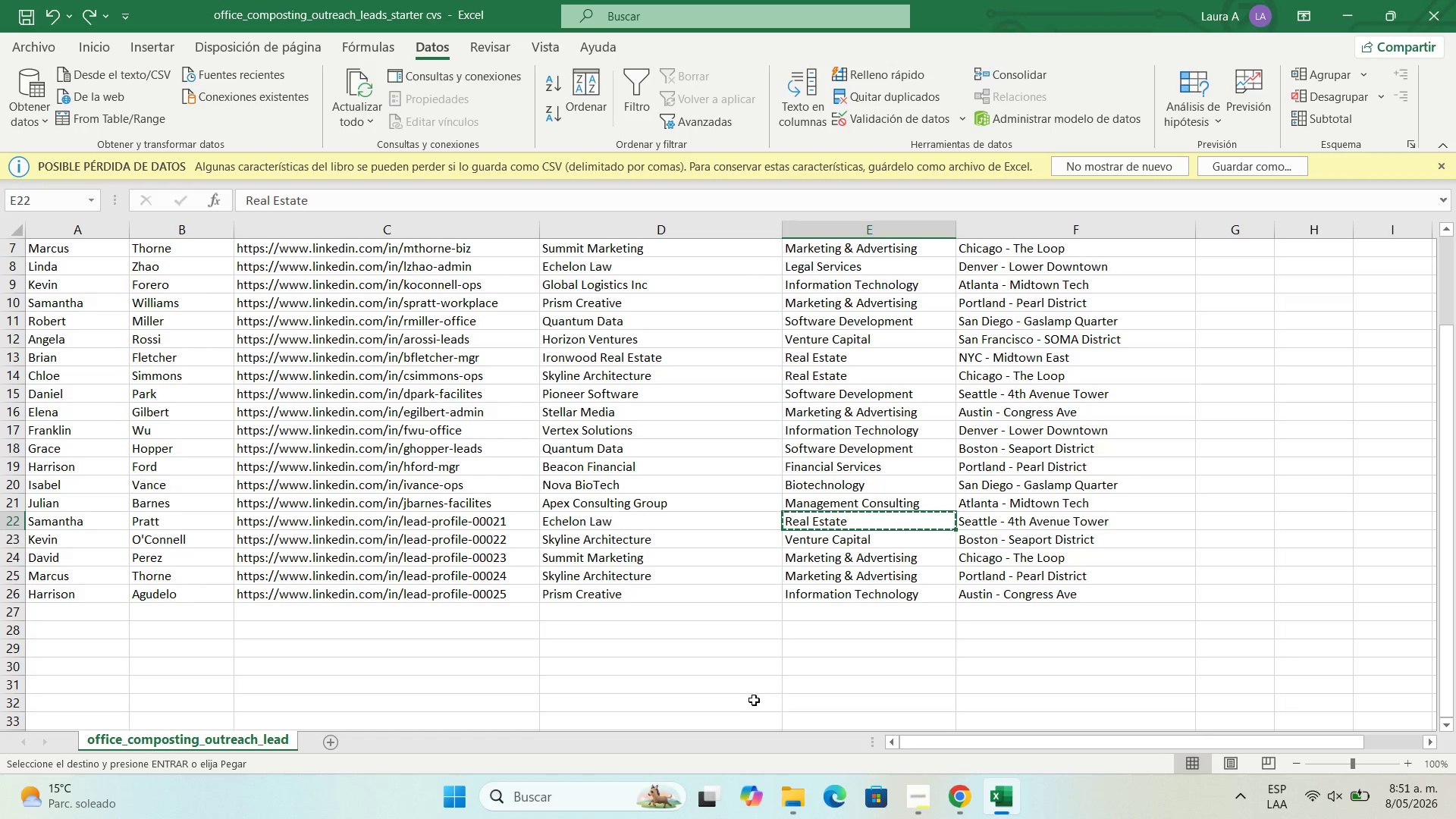 
left_click([940, 796])
 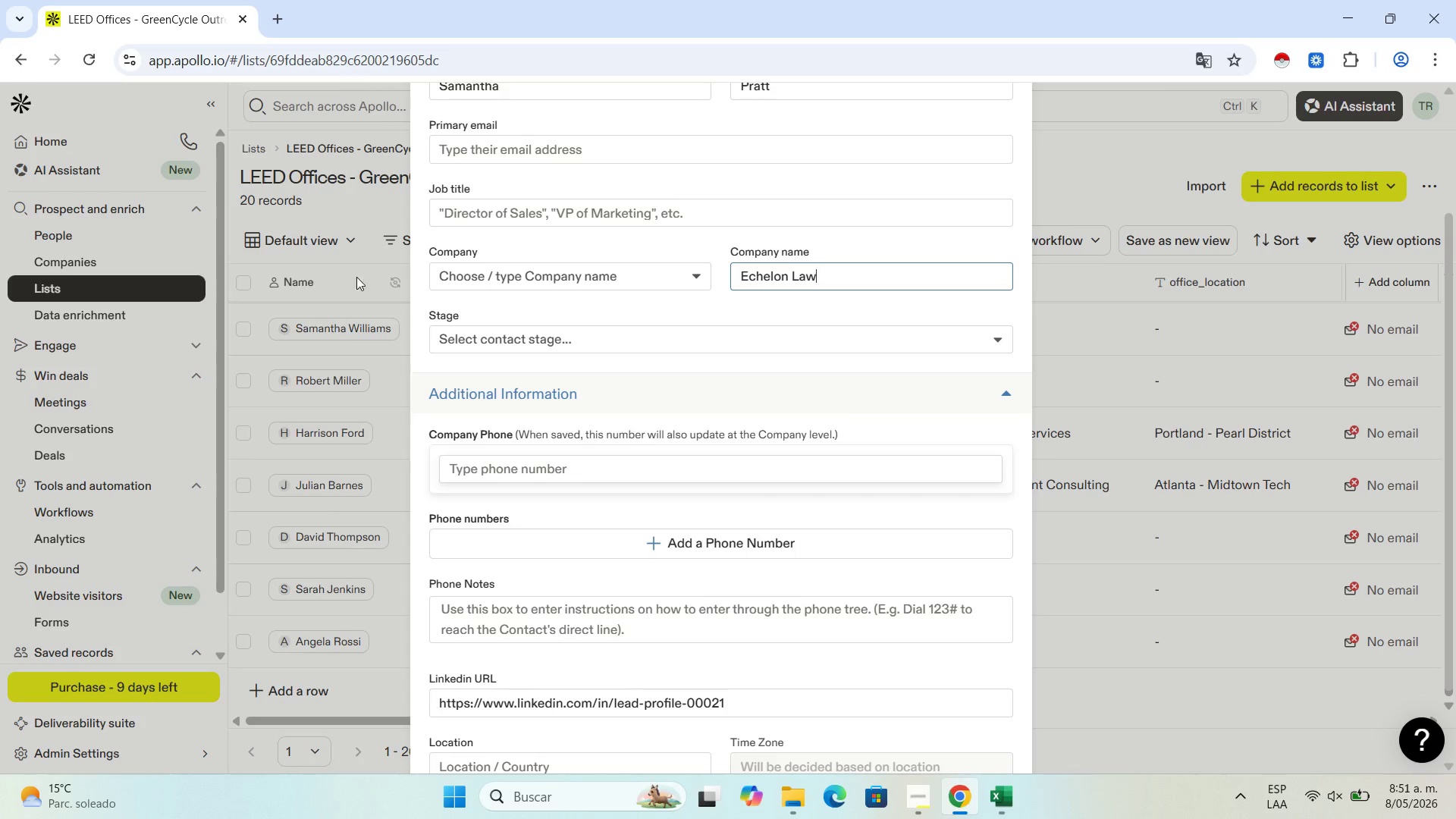 
scroll: coordinate [733, 547], scroll_direction: down, amount: 3.0
 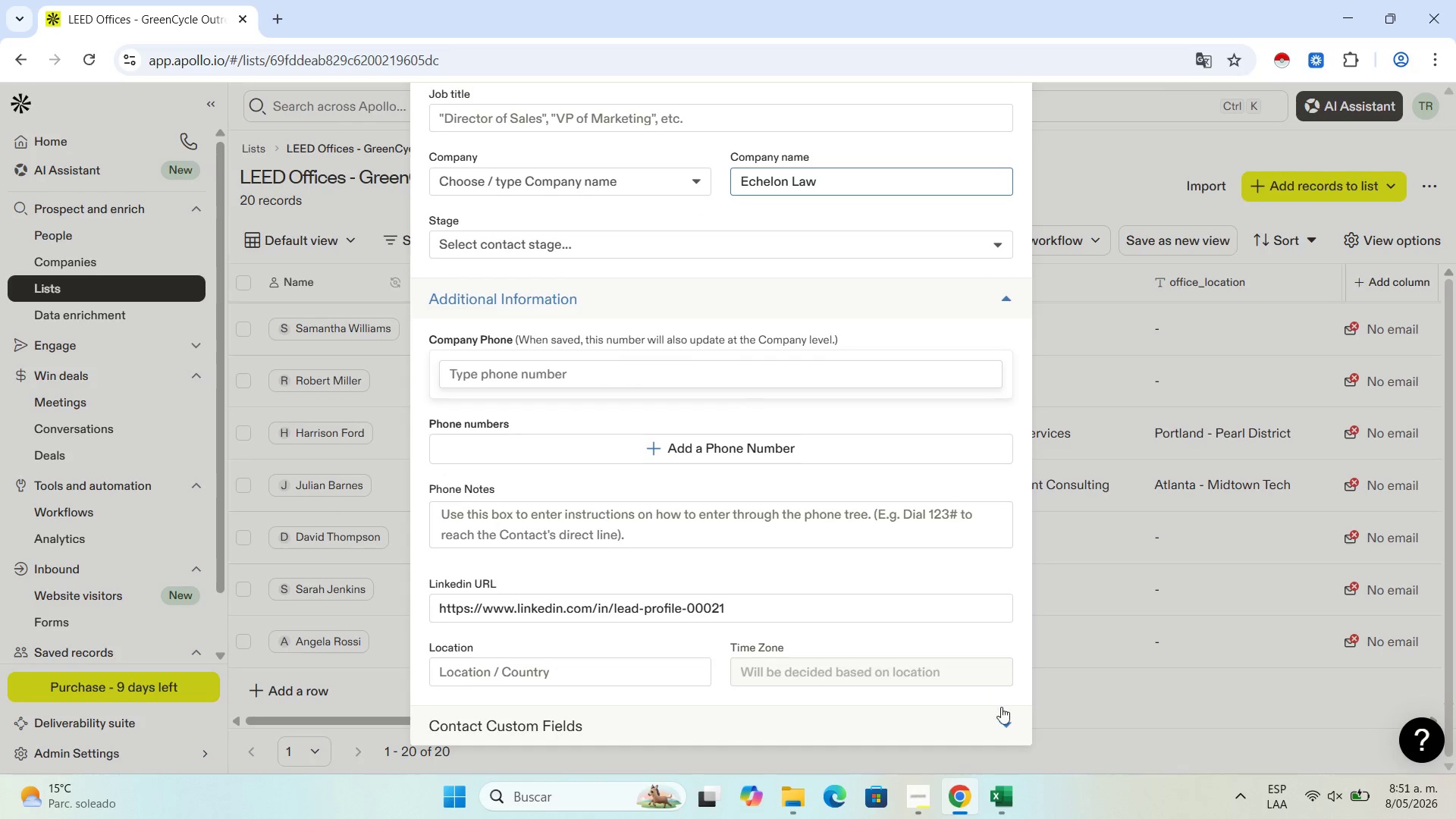 
left_click([992, 716])
 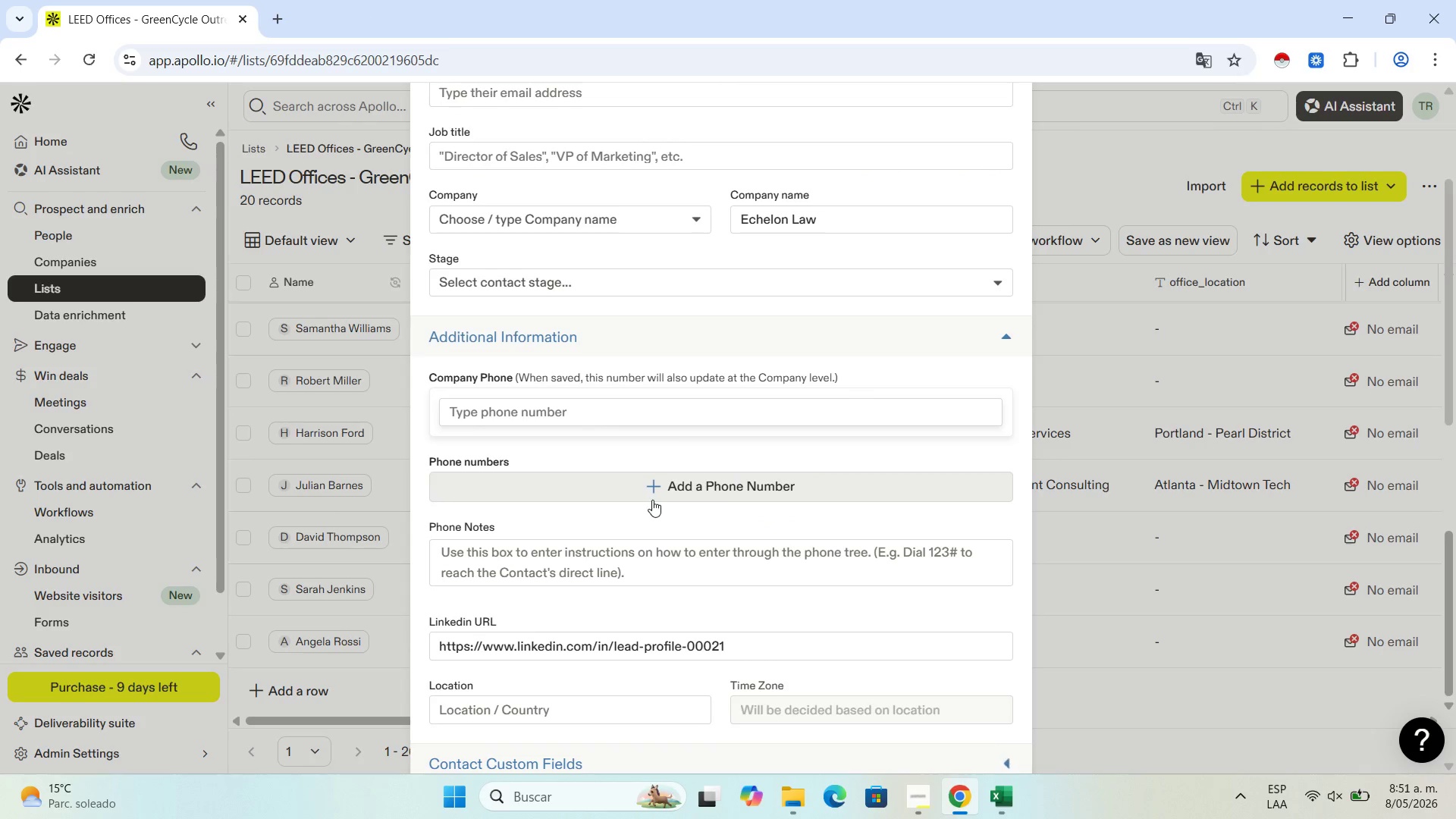 
scroll: coordinate [633, 519], scroll_direction: down, amount: 3.0
 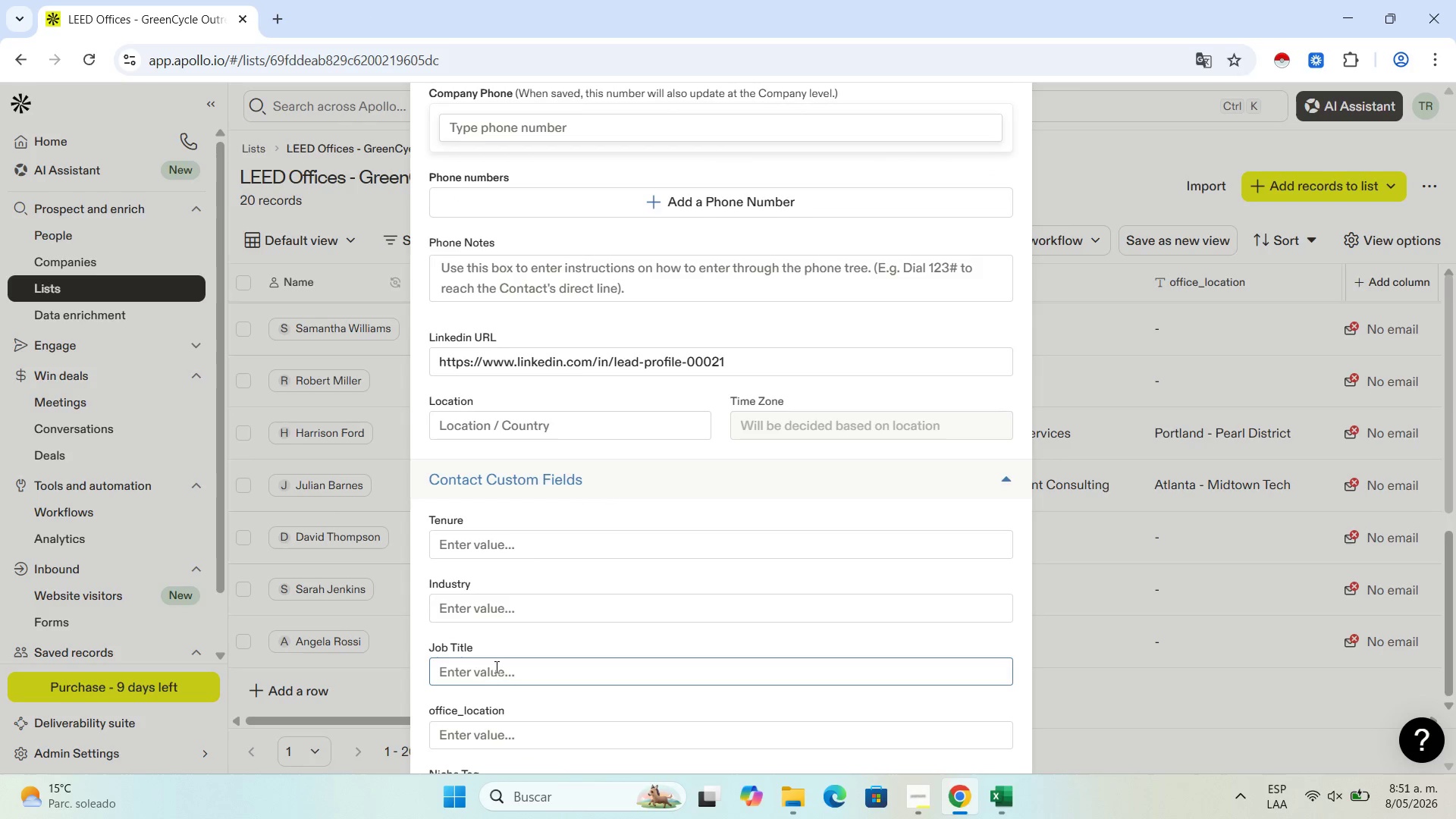 
left_click([510, 603])
 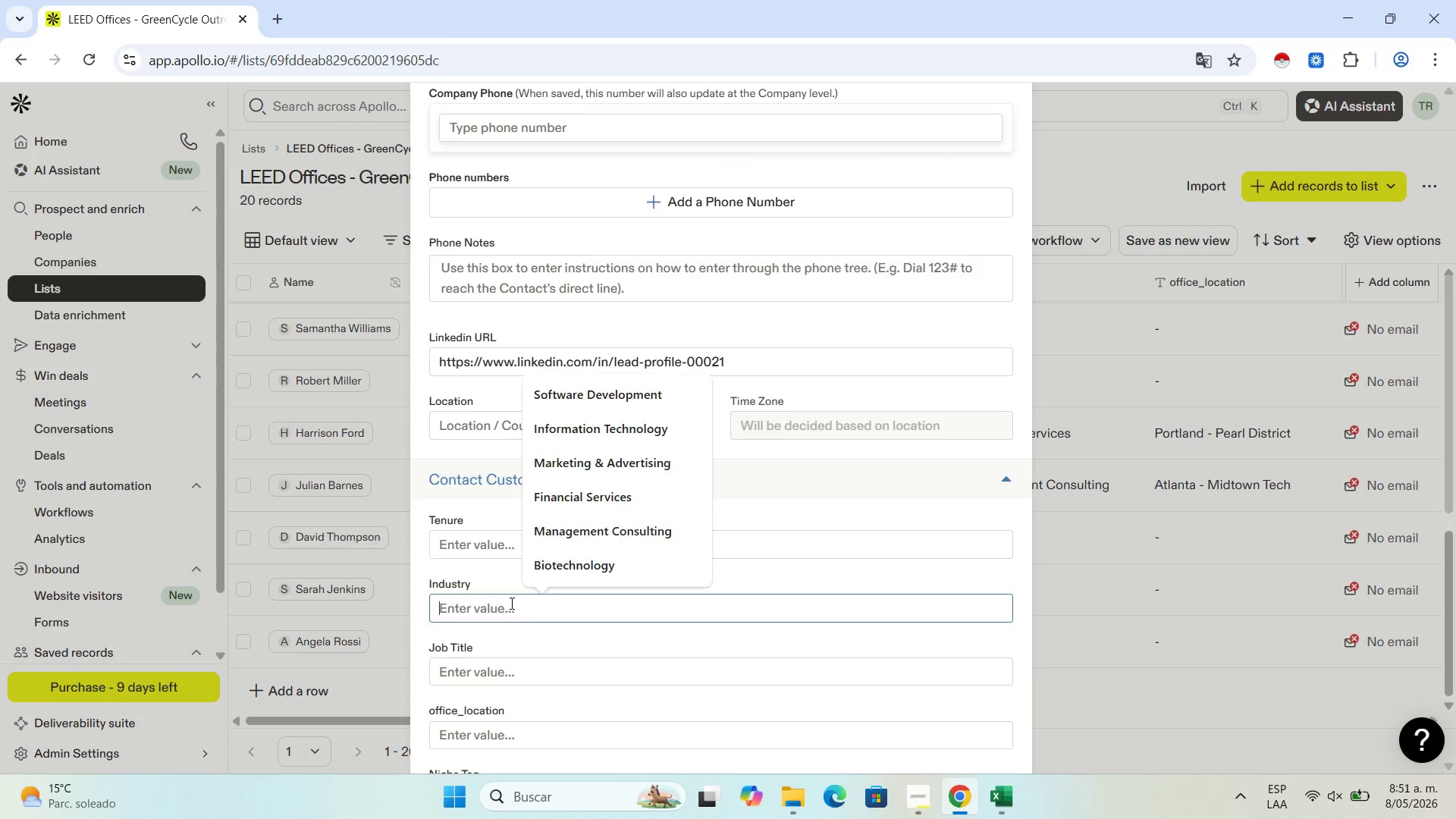 
key(Control+V)
 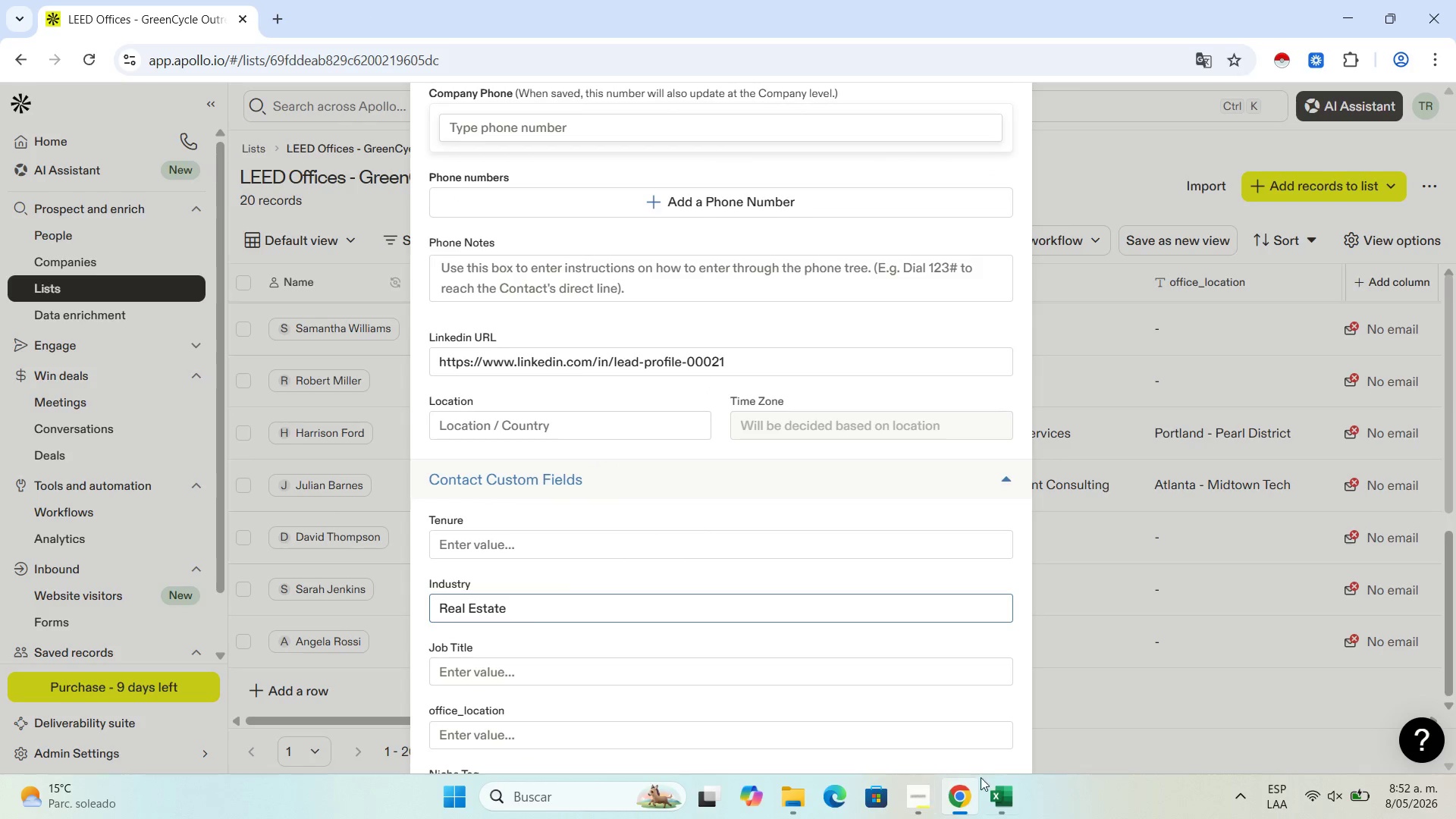 
left_click([995, 802])
 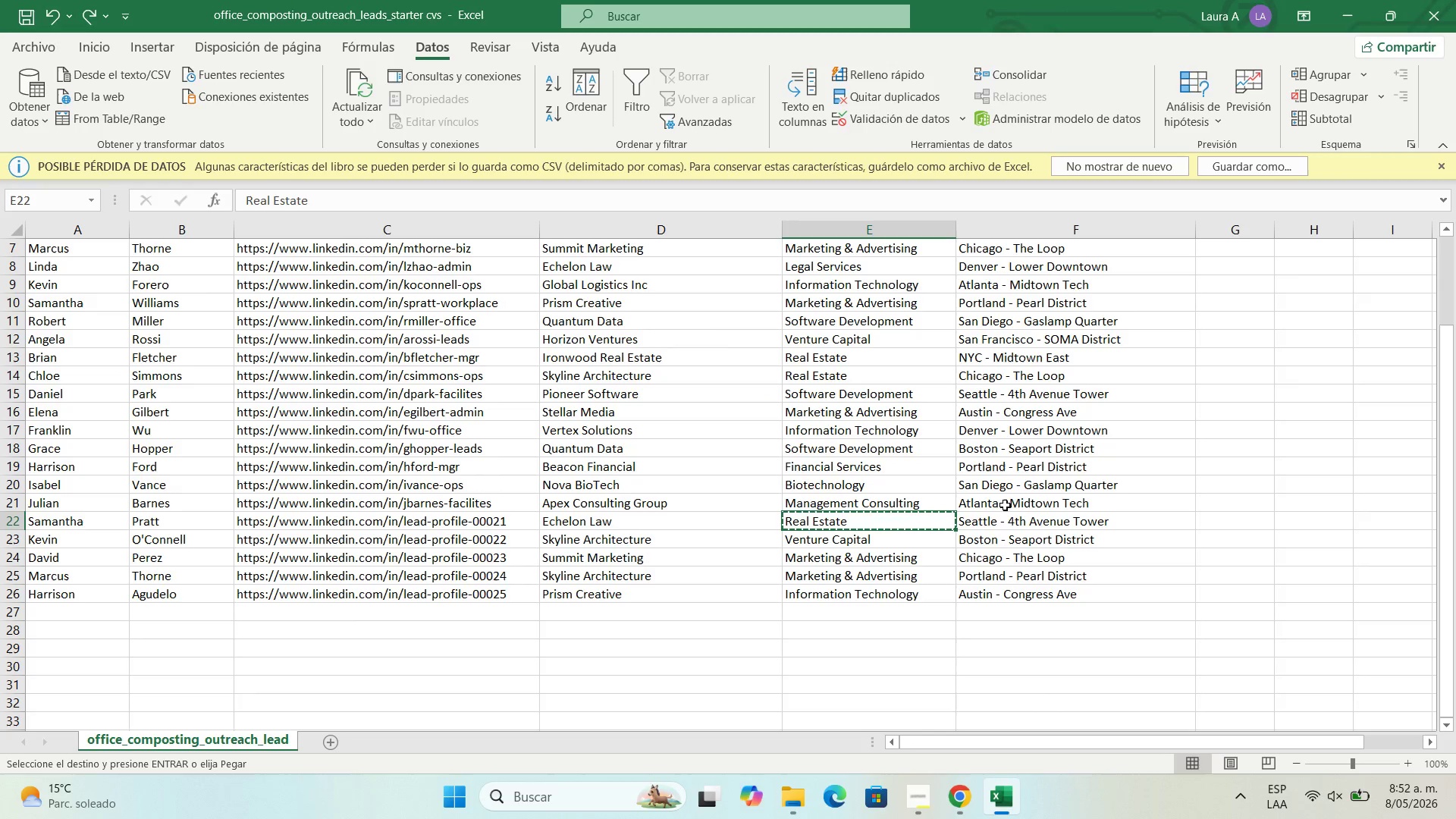 
left_click([998, 521])
 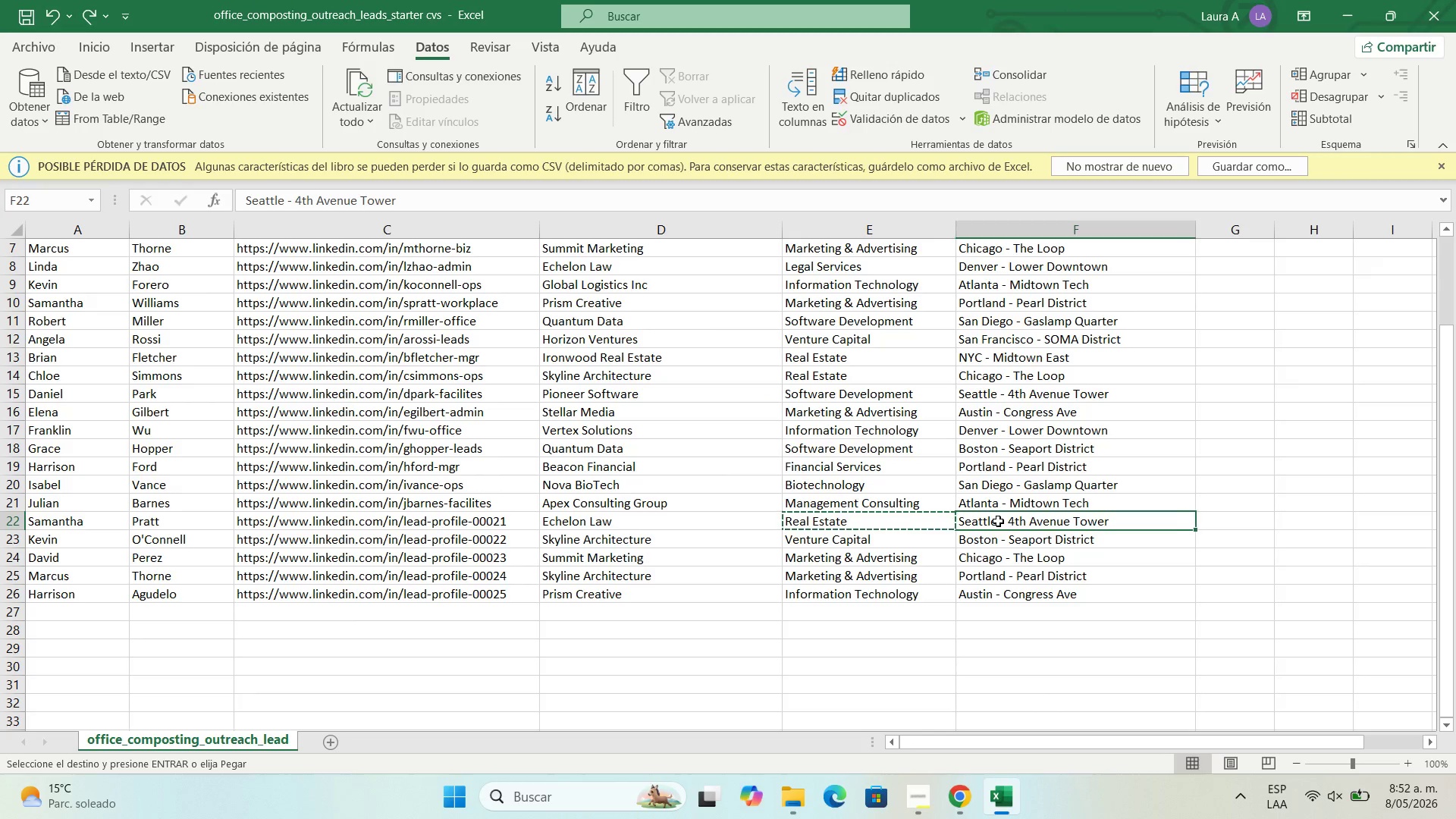 
key(Control+C)
 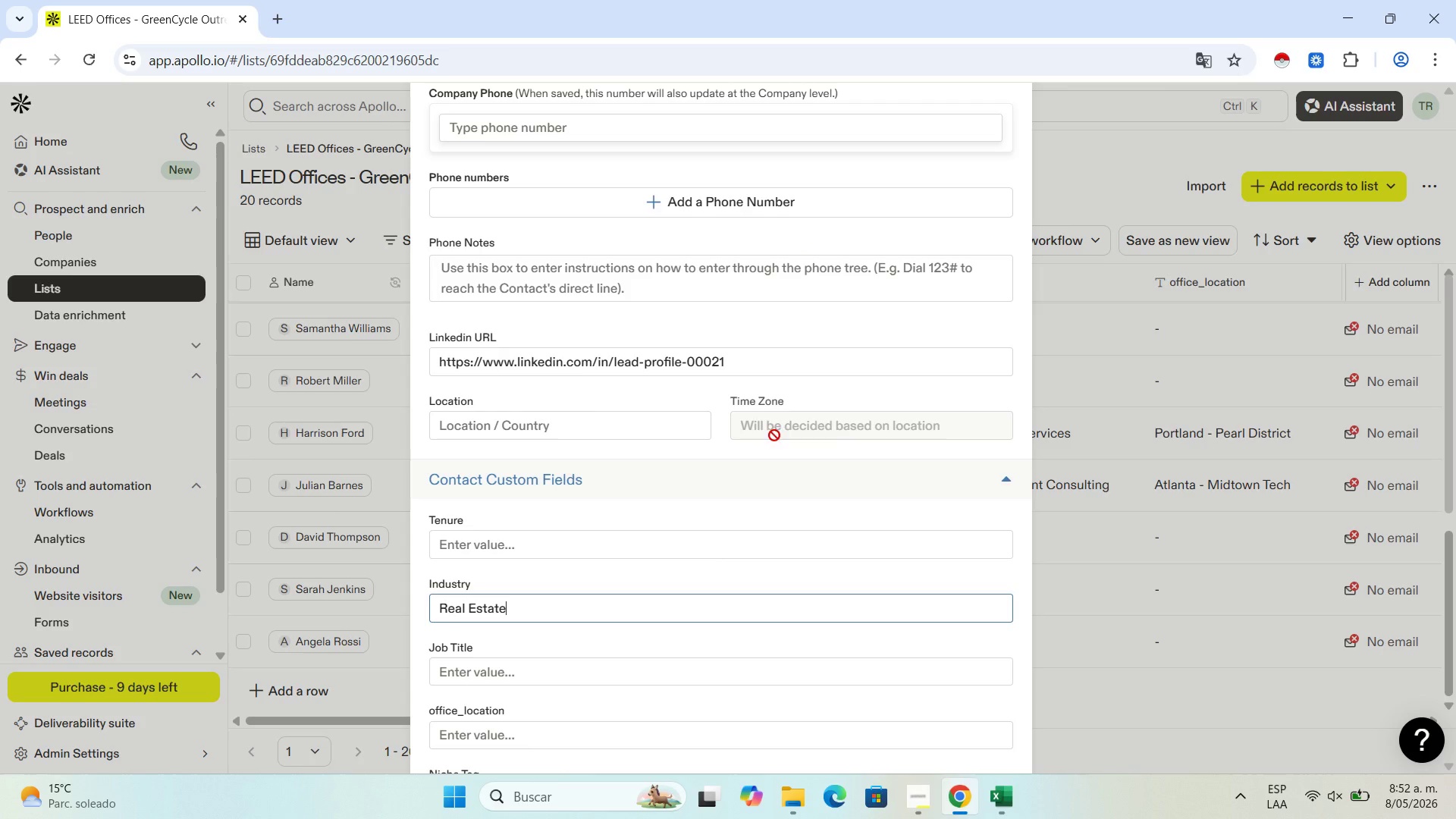 
scroll: coordinate [642, 530], scroll_direction: down, amount: 2.0
 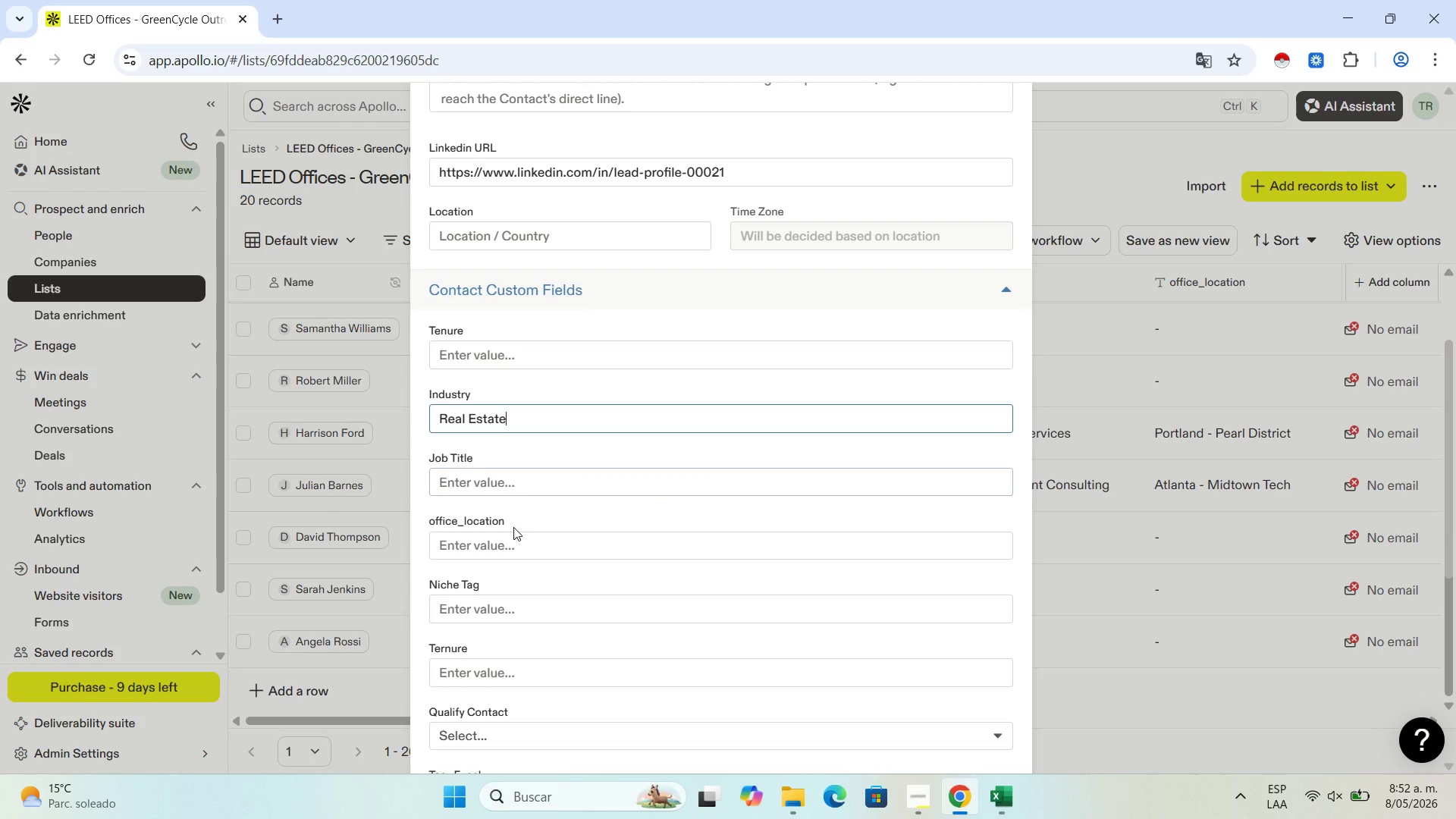 
left_click([507, 538])
 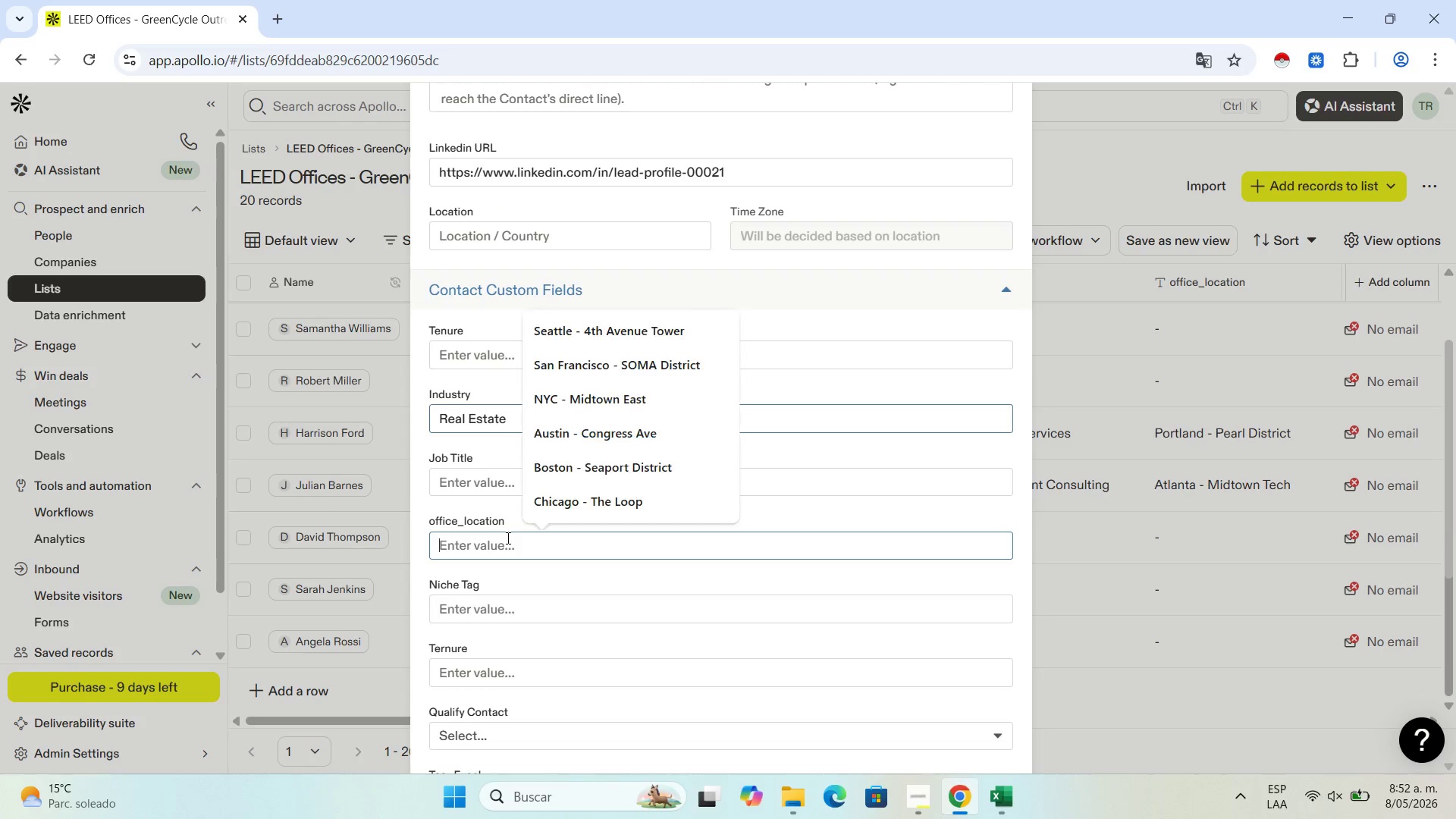 
key(Control+V)
 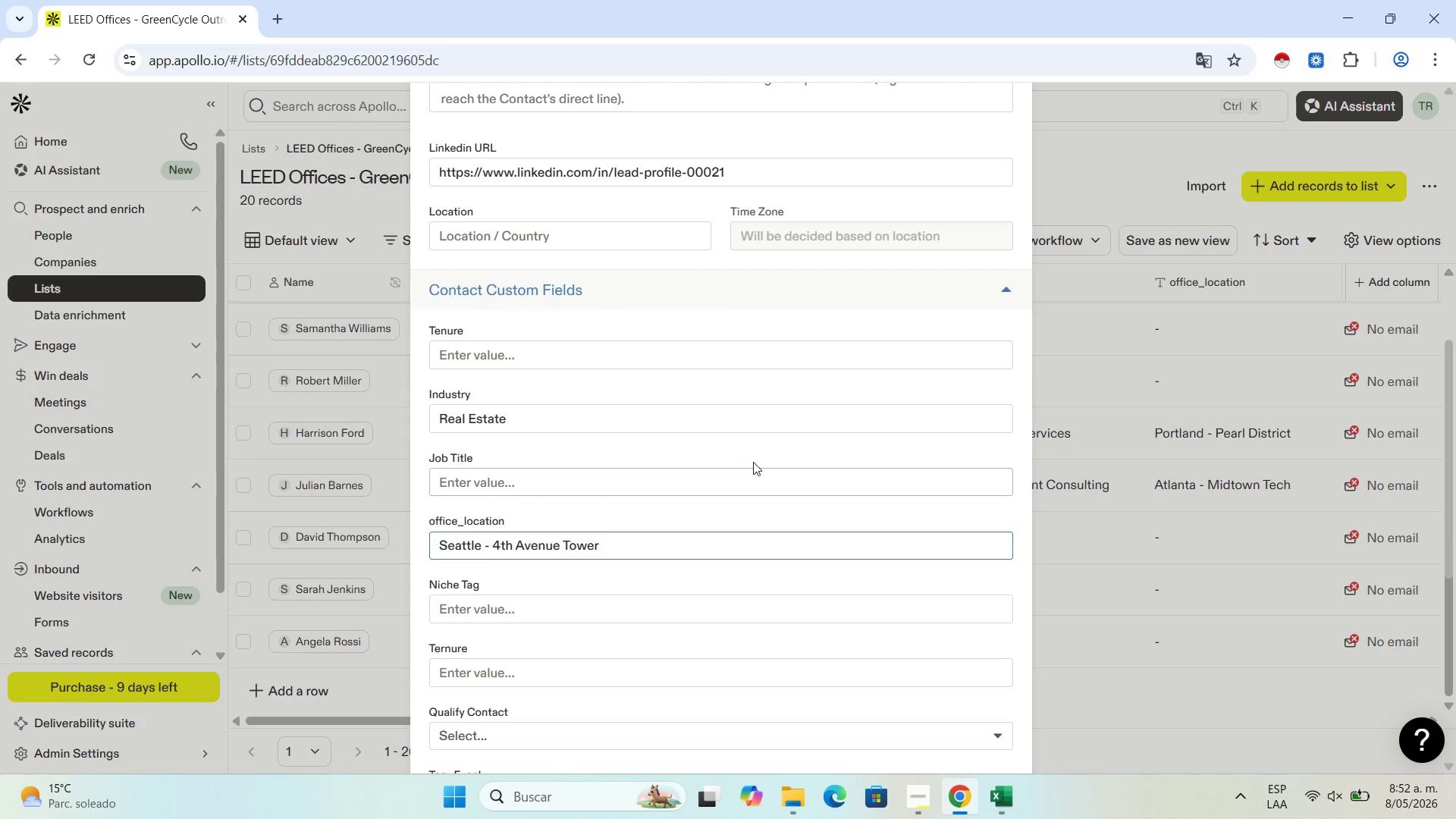 
scroll: coordinate [747, 445], scroll_direction: up, amount: 9.0
 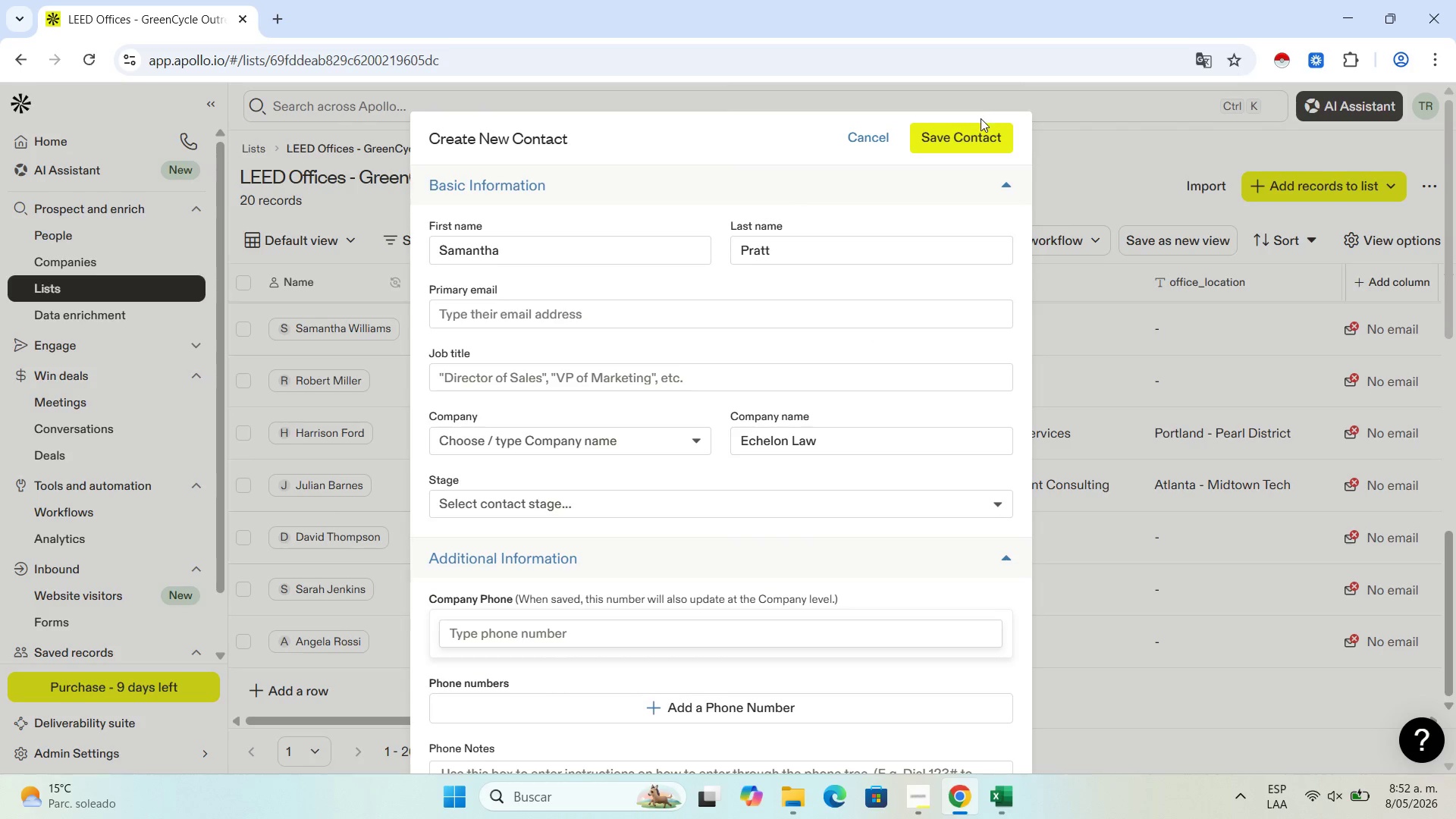 
double_click([979, 130])
 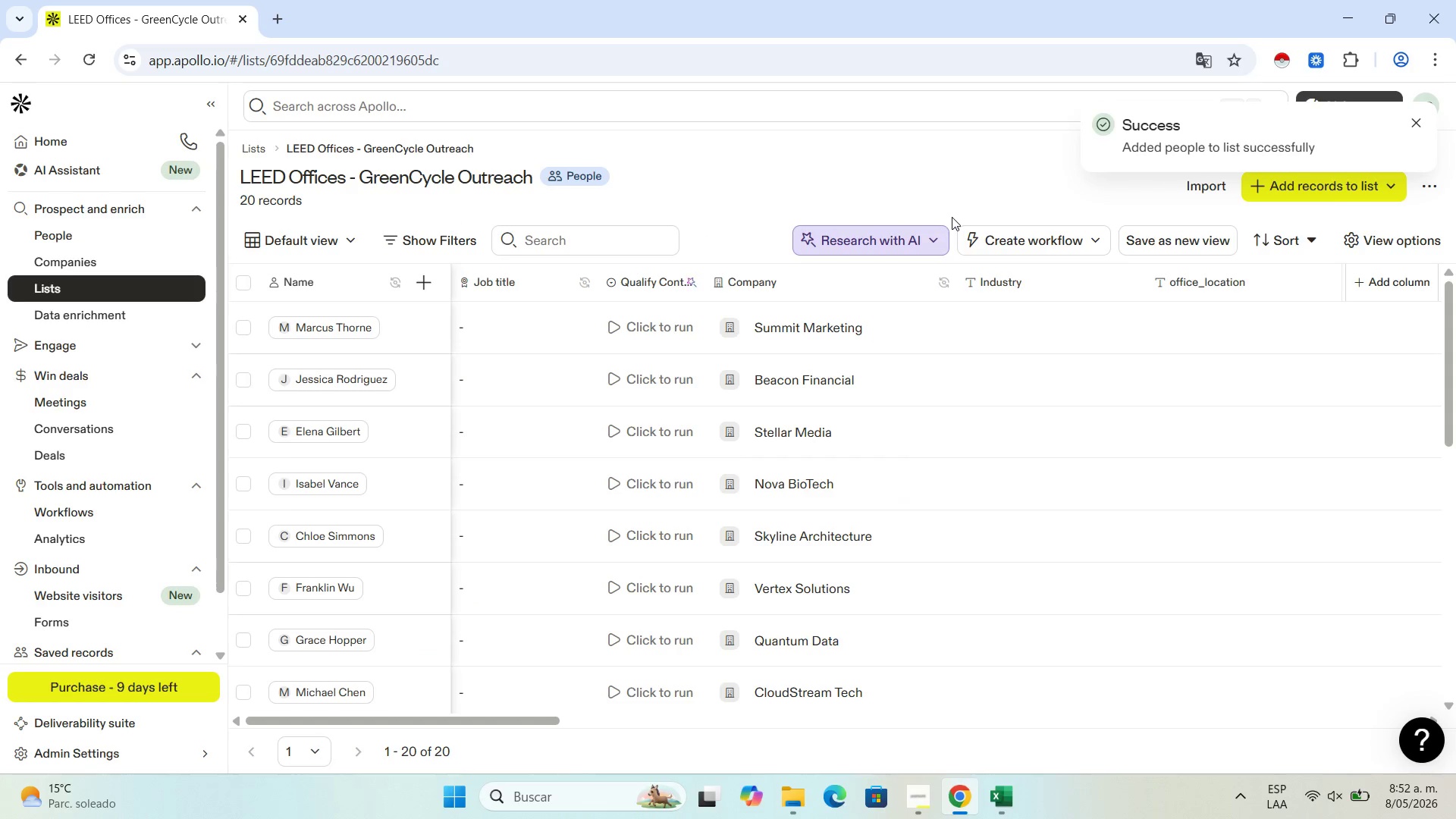 
wait(8.61)
 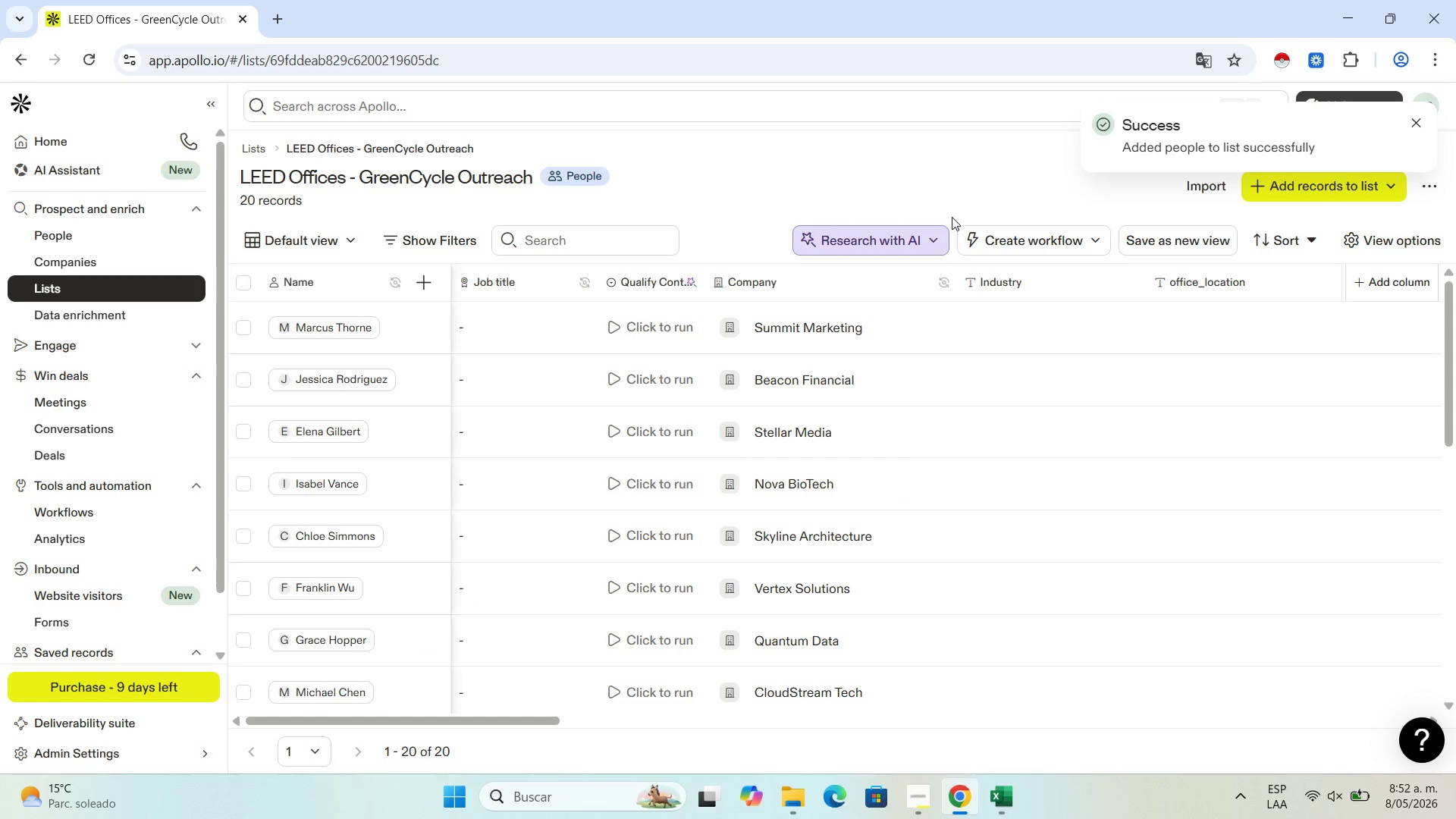 
scroll: coordinate [981, 515], scroll_direction: down, amount: 8.0
 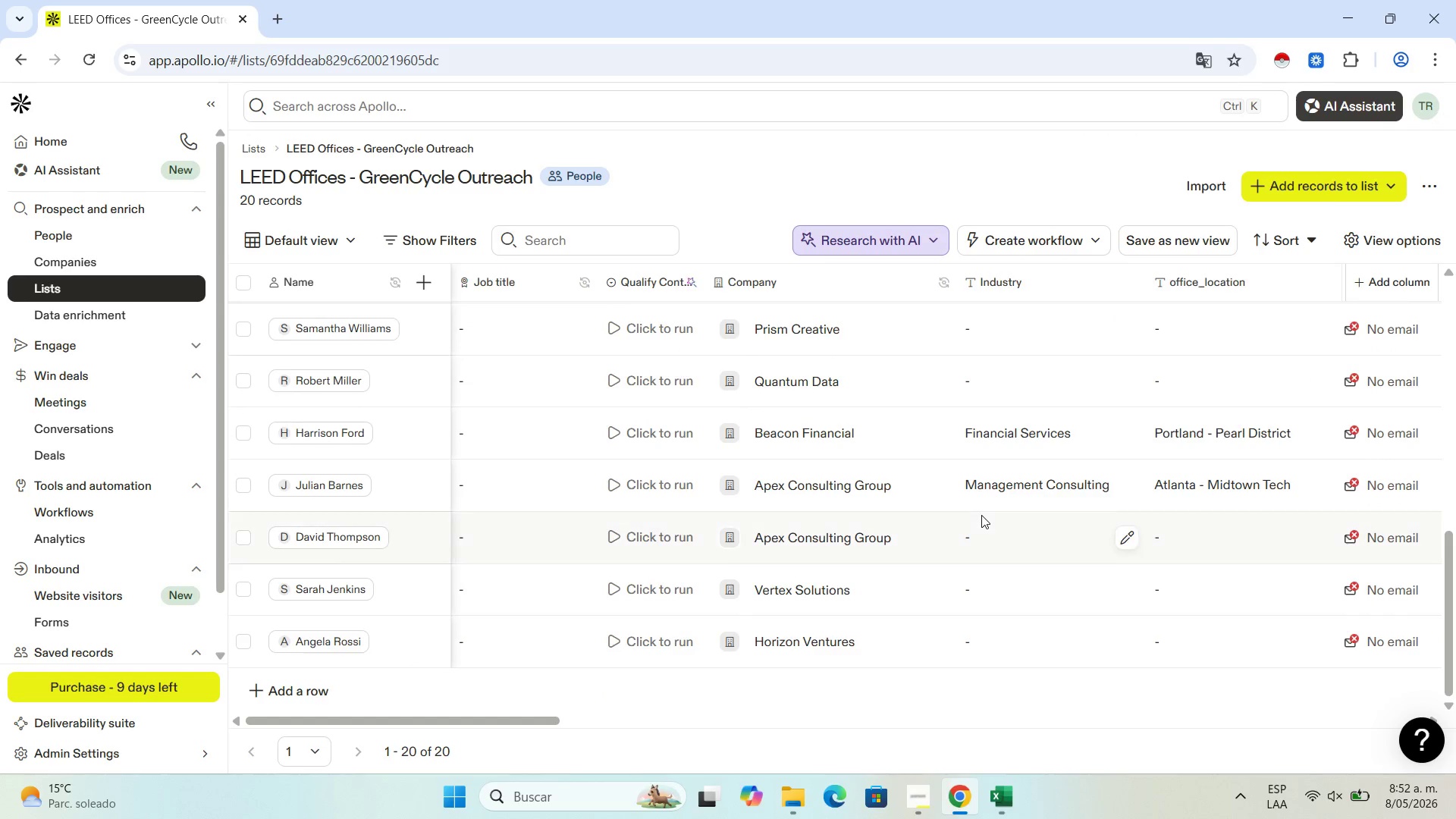 
scroll: coordinate [981, 515], scroll_direction: up, amount: 8.0
 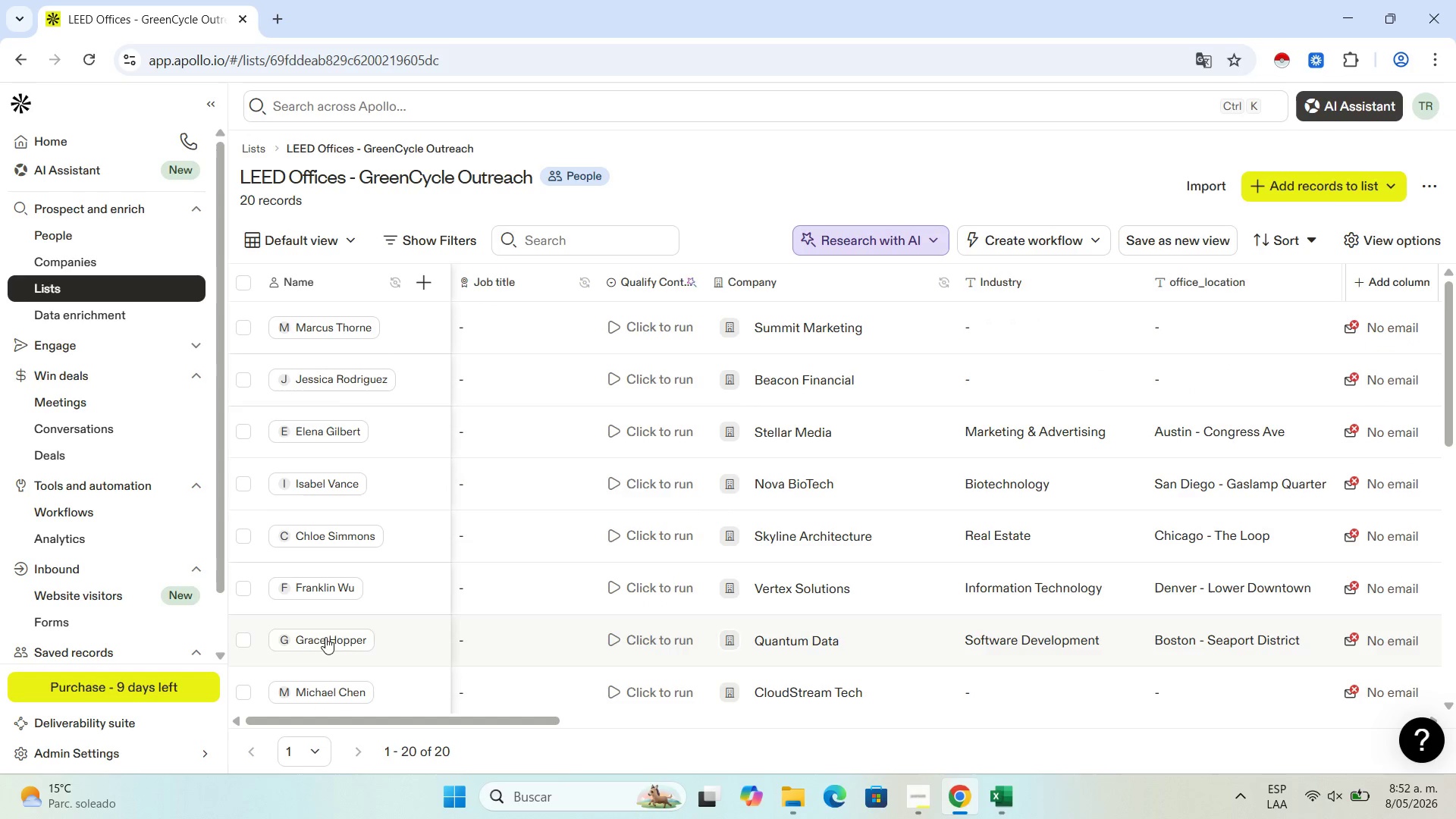 
left_click_drag(start_coordinate=[309, 705], to_coordinate=[298, 706])
 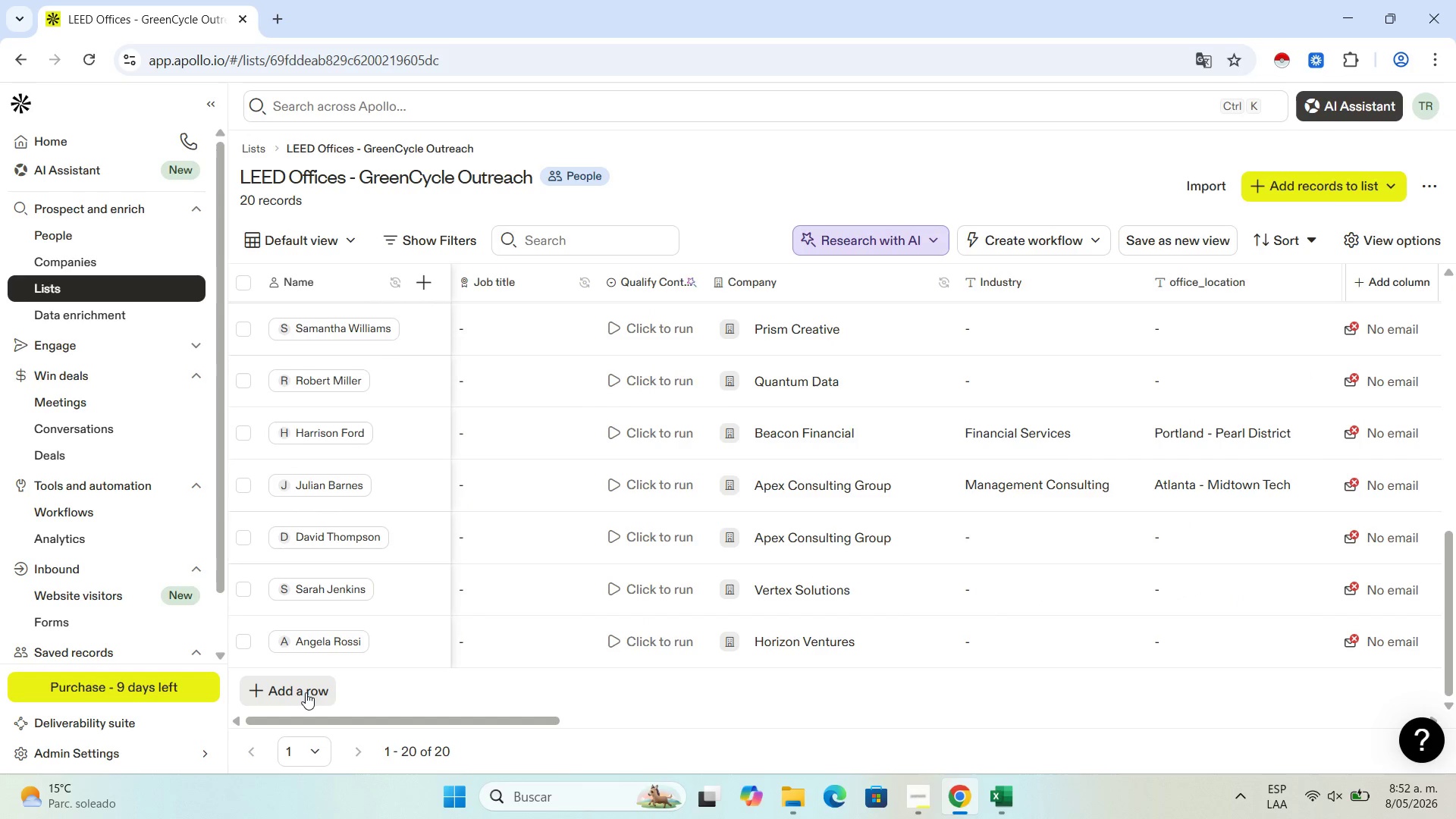 
scroll: coordinate [316, 698], scroll_direction: down, amount: 11.0
 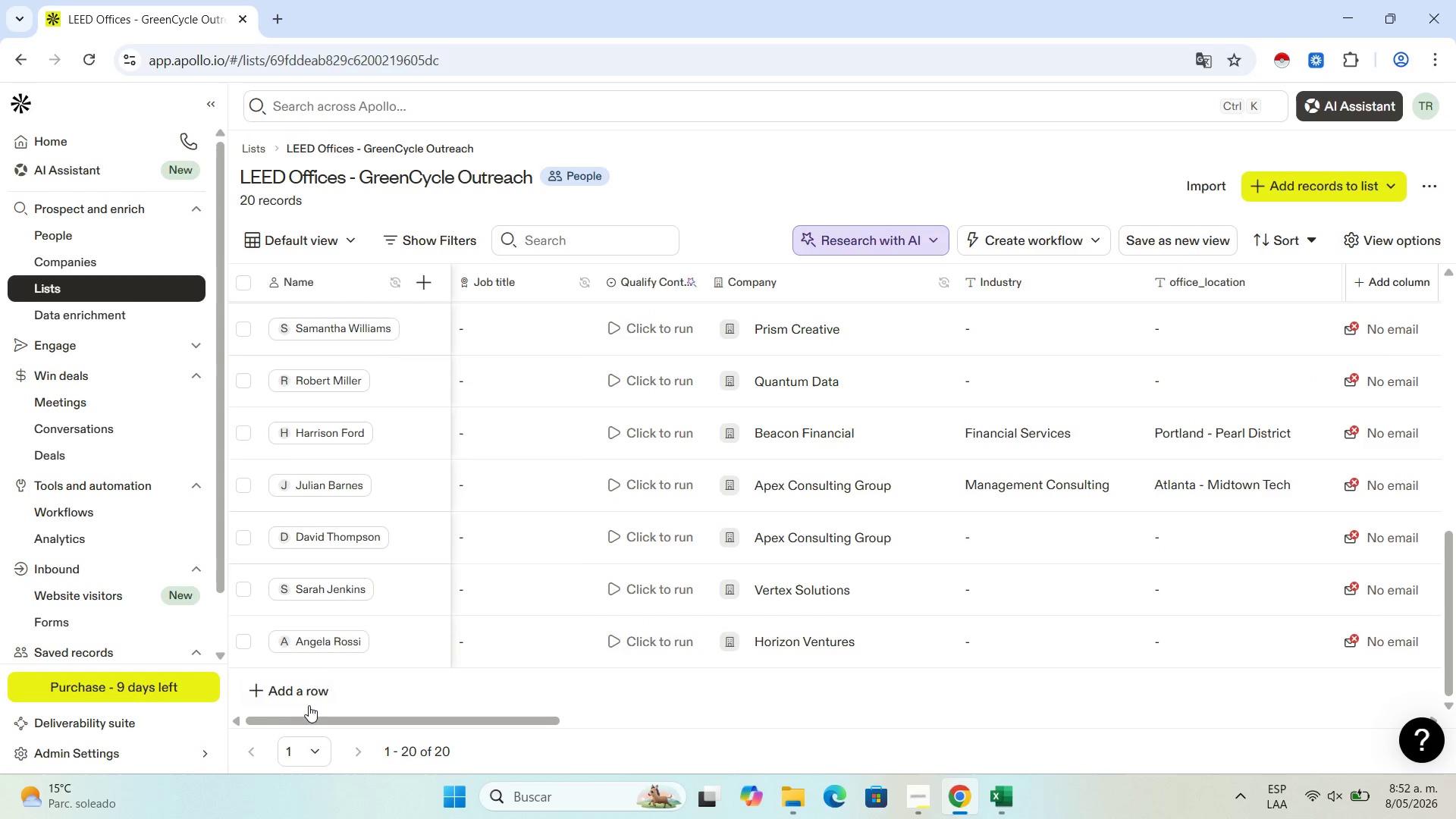 
double_click([306, 692])
 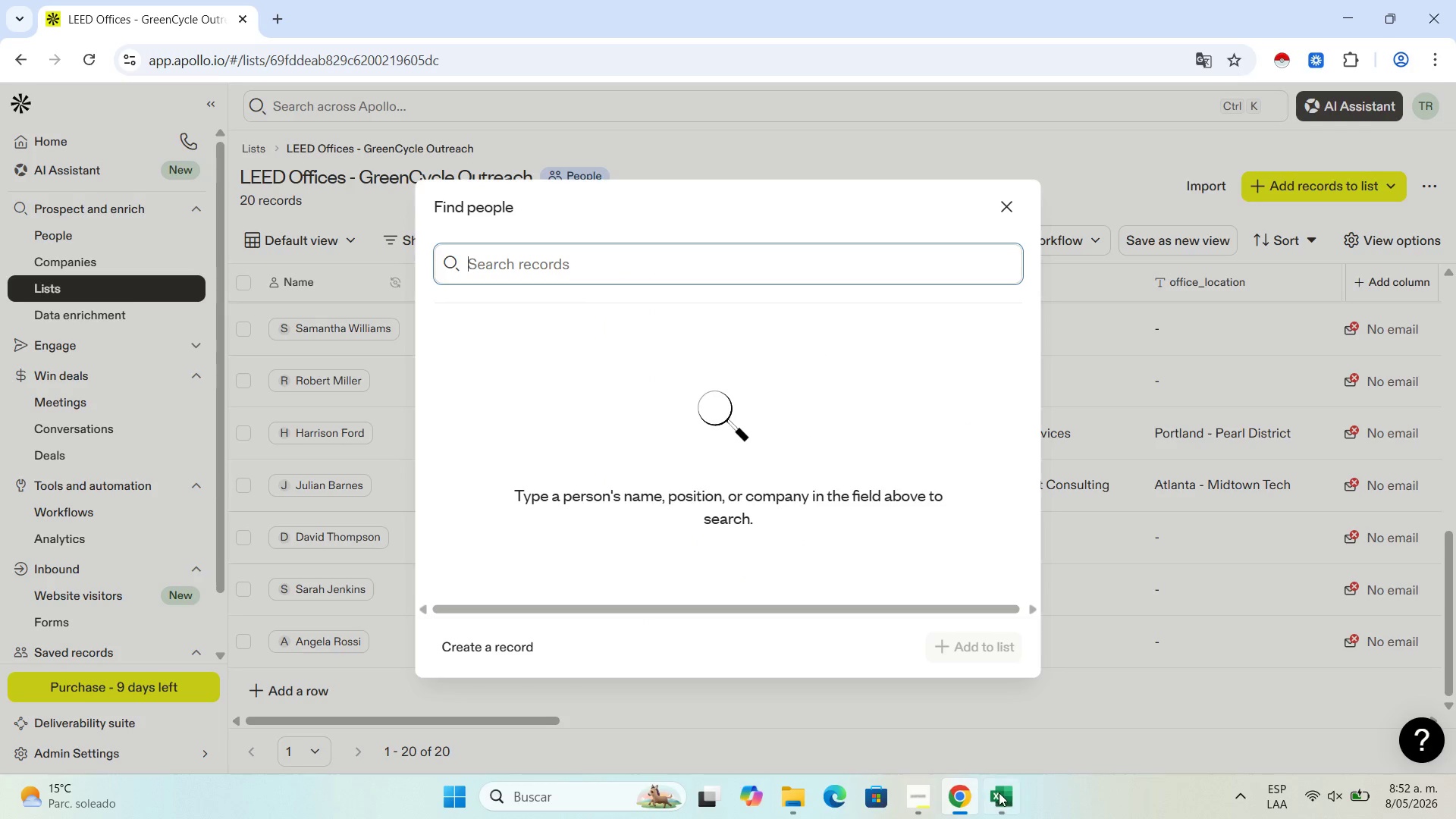 
left_click([999, 792])
 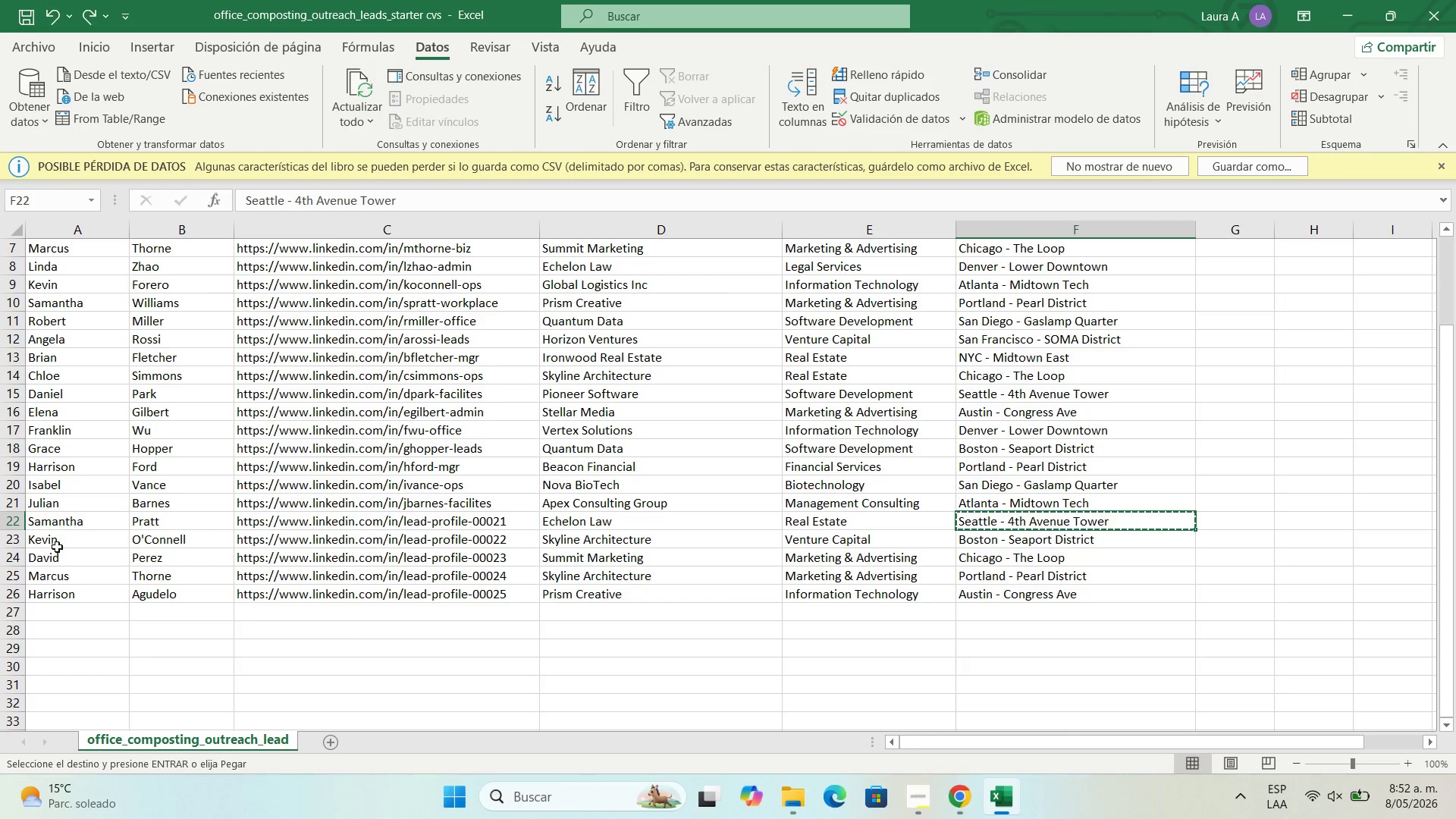 
left_click([63, 536])
 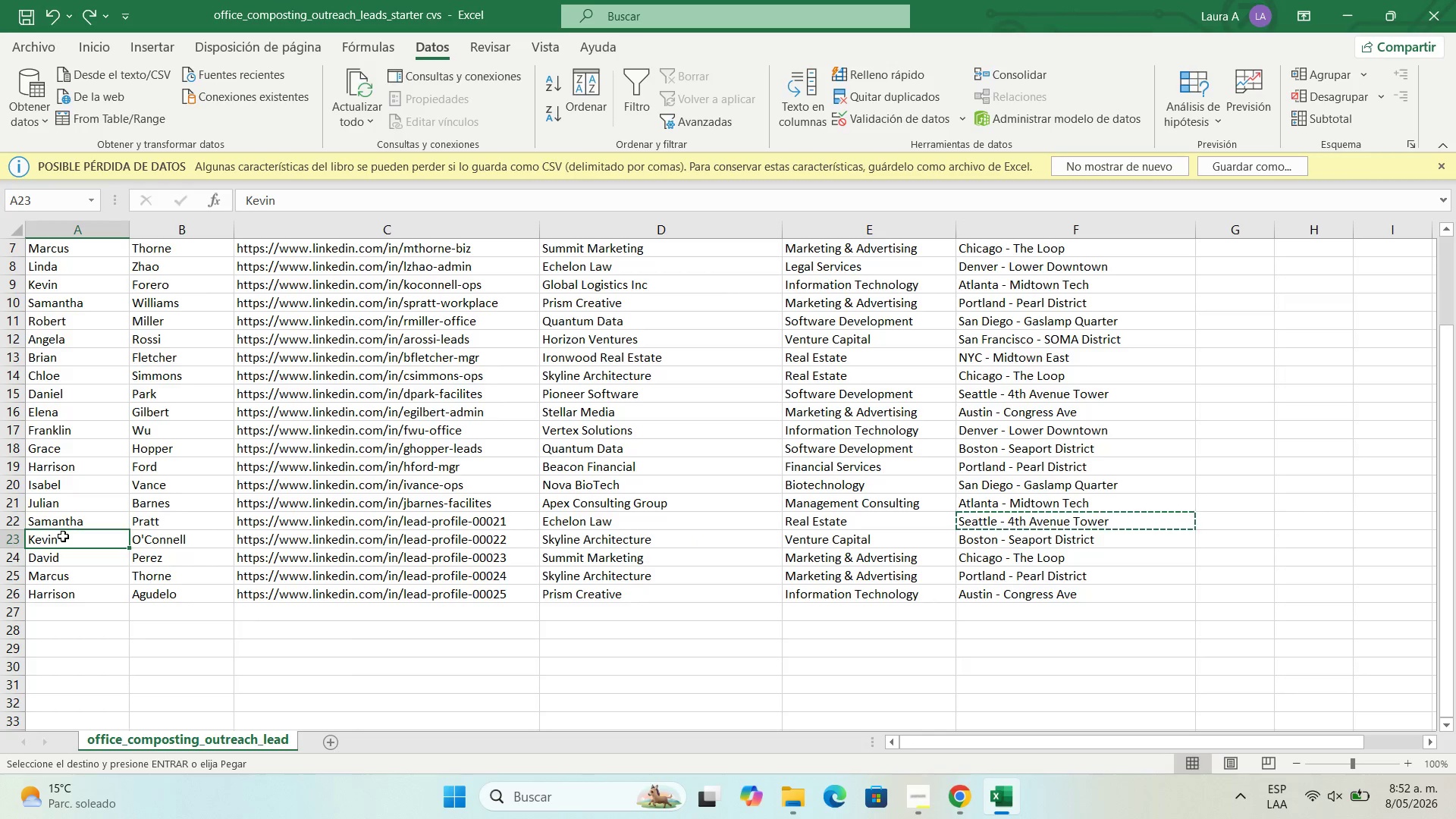 
key(Control+C)
 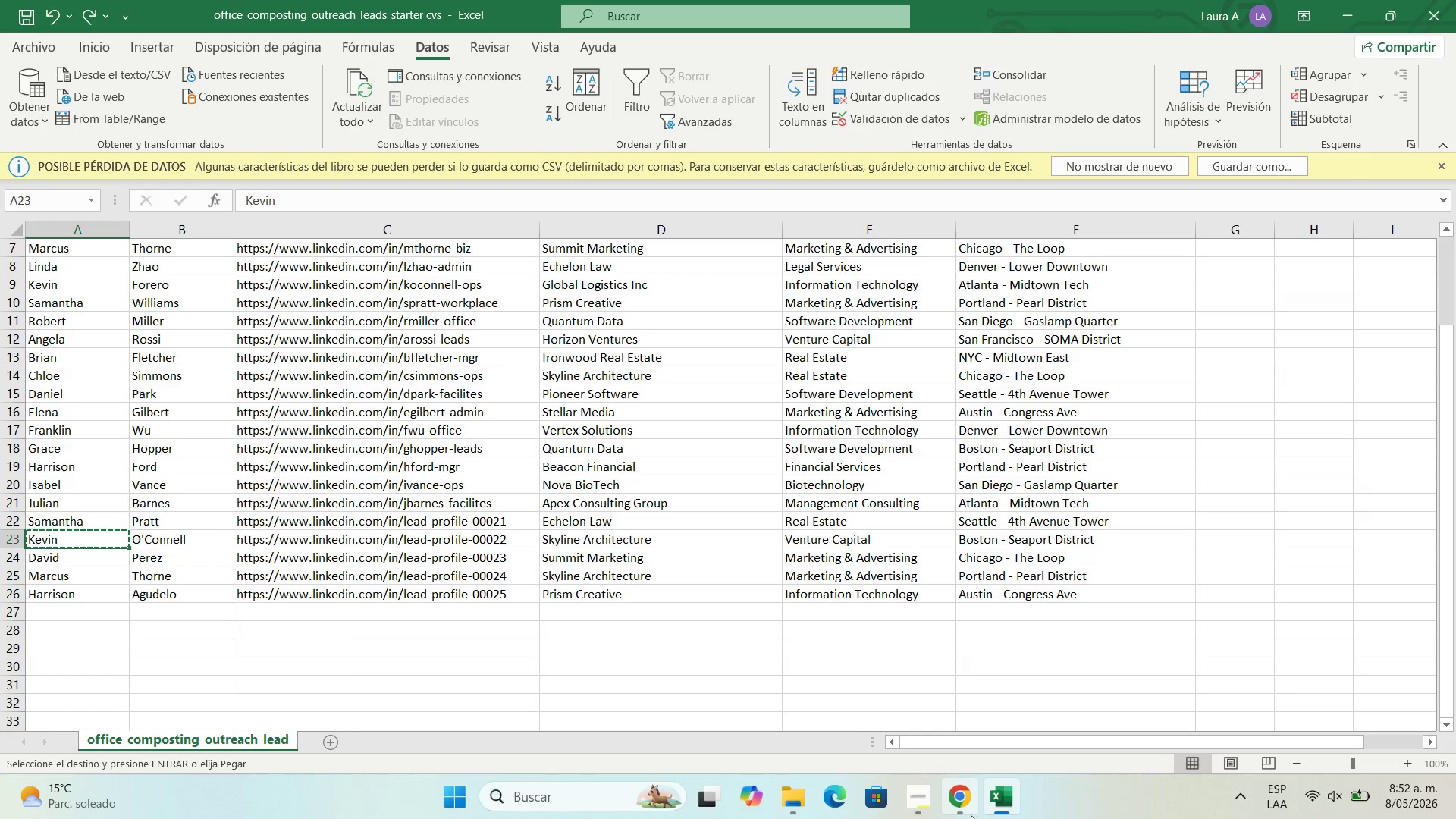 
left_click([962, 811])
 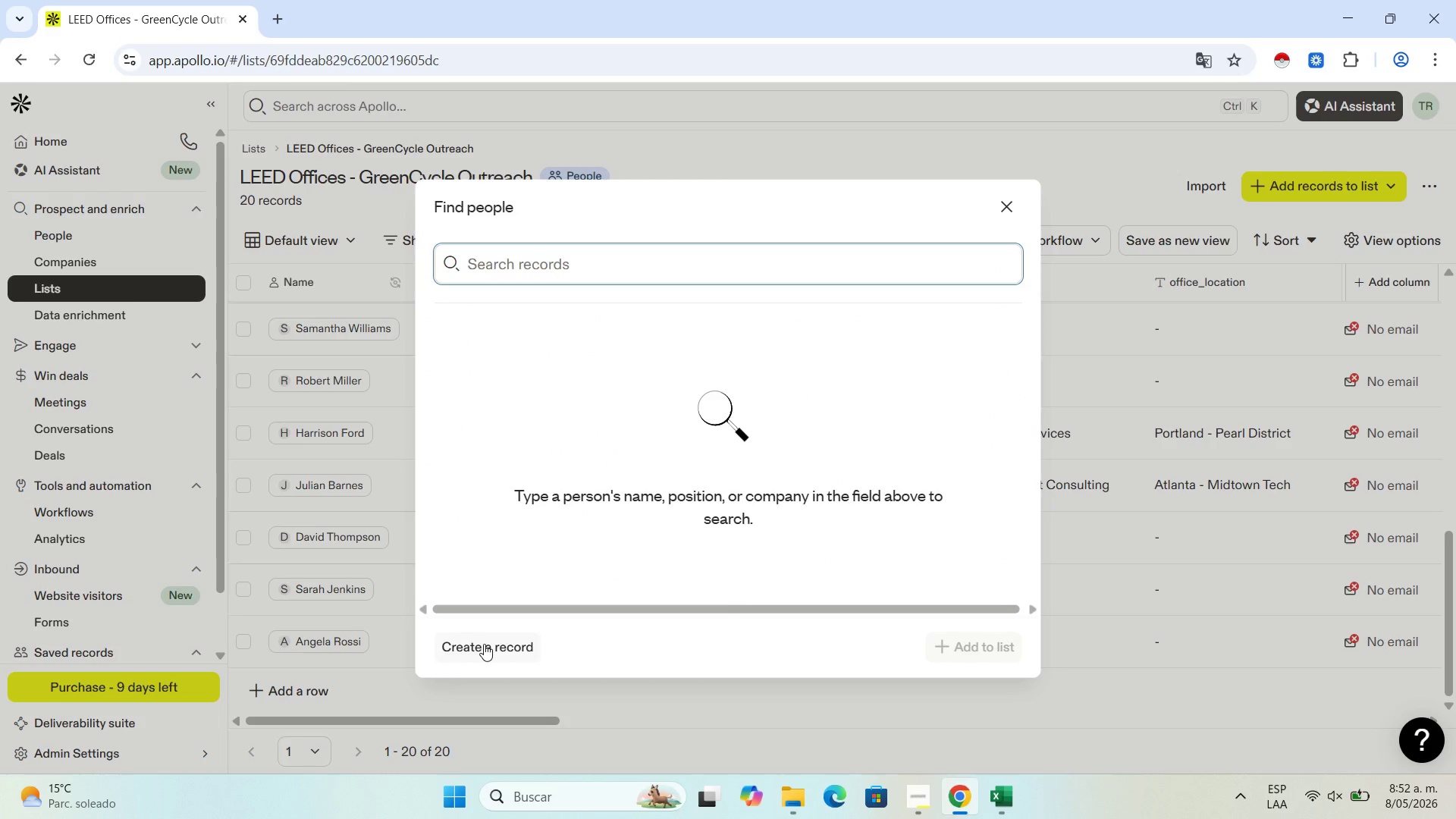 
left_click([483, 638])
 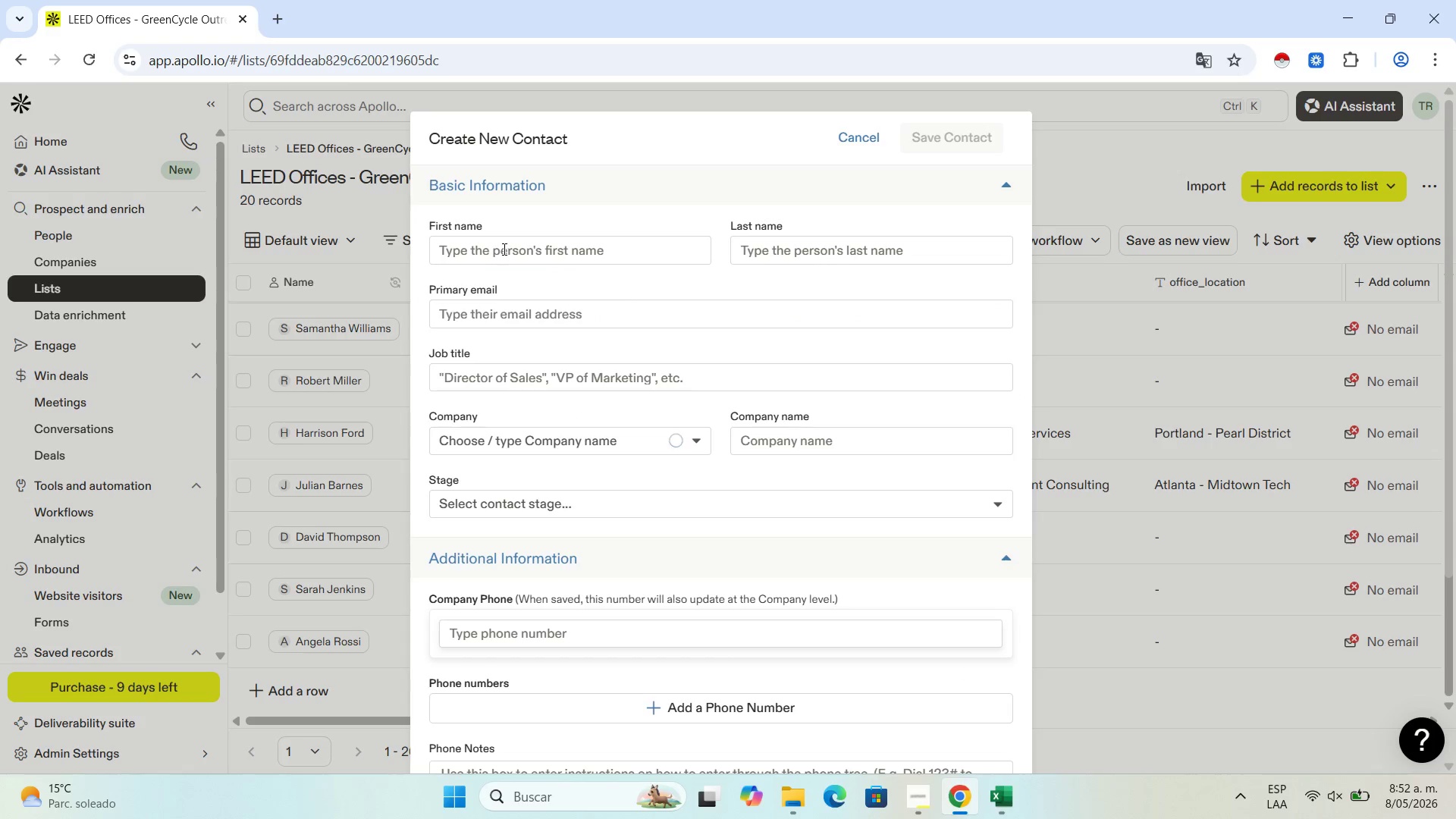 
left_click([496, 252])
 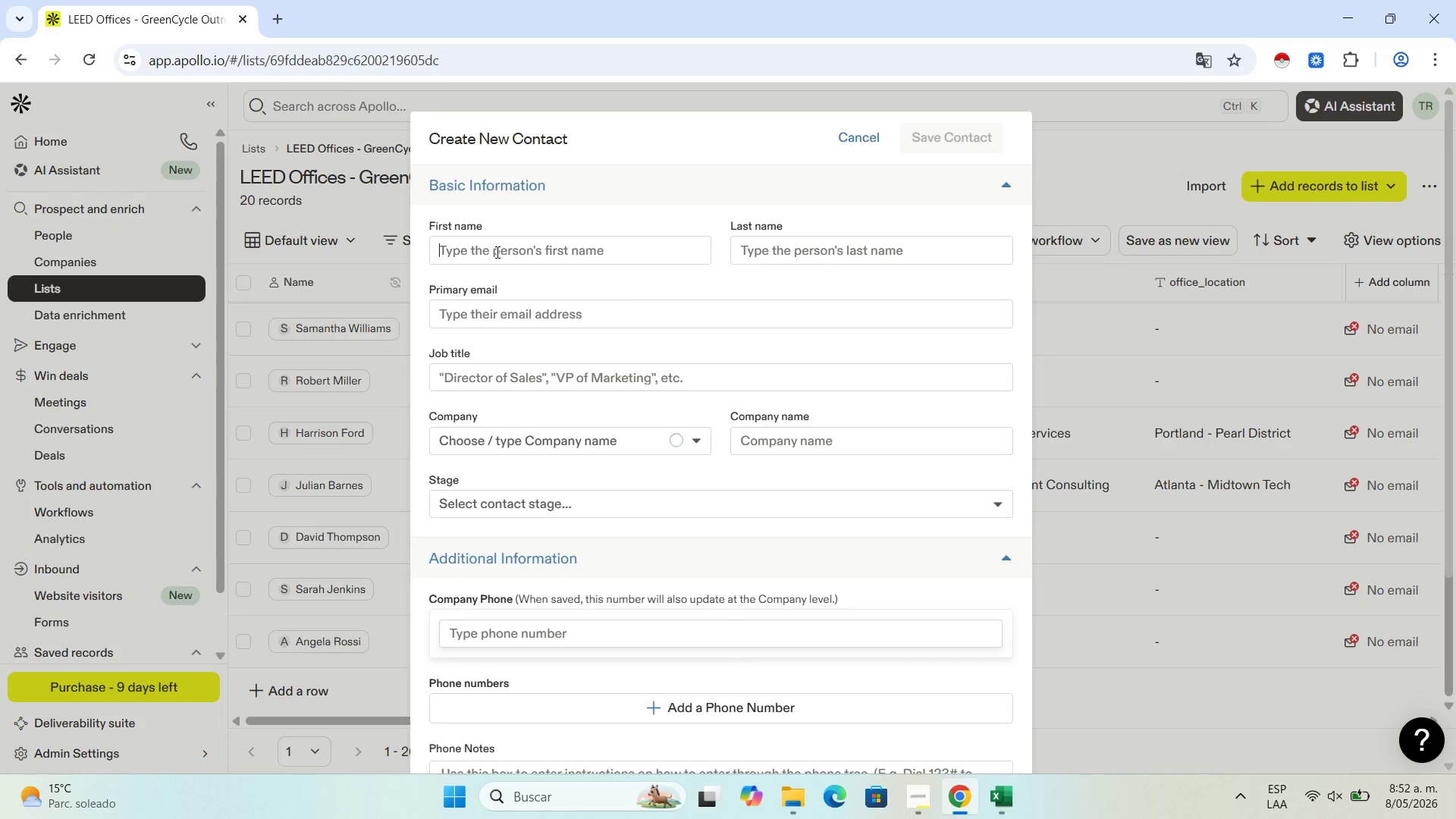 
key(Control+V)
 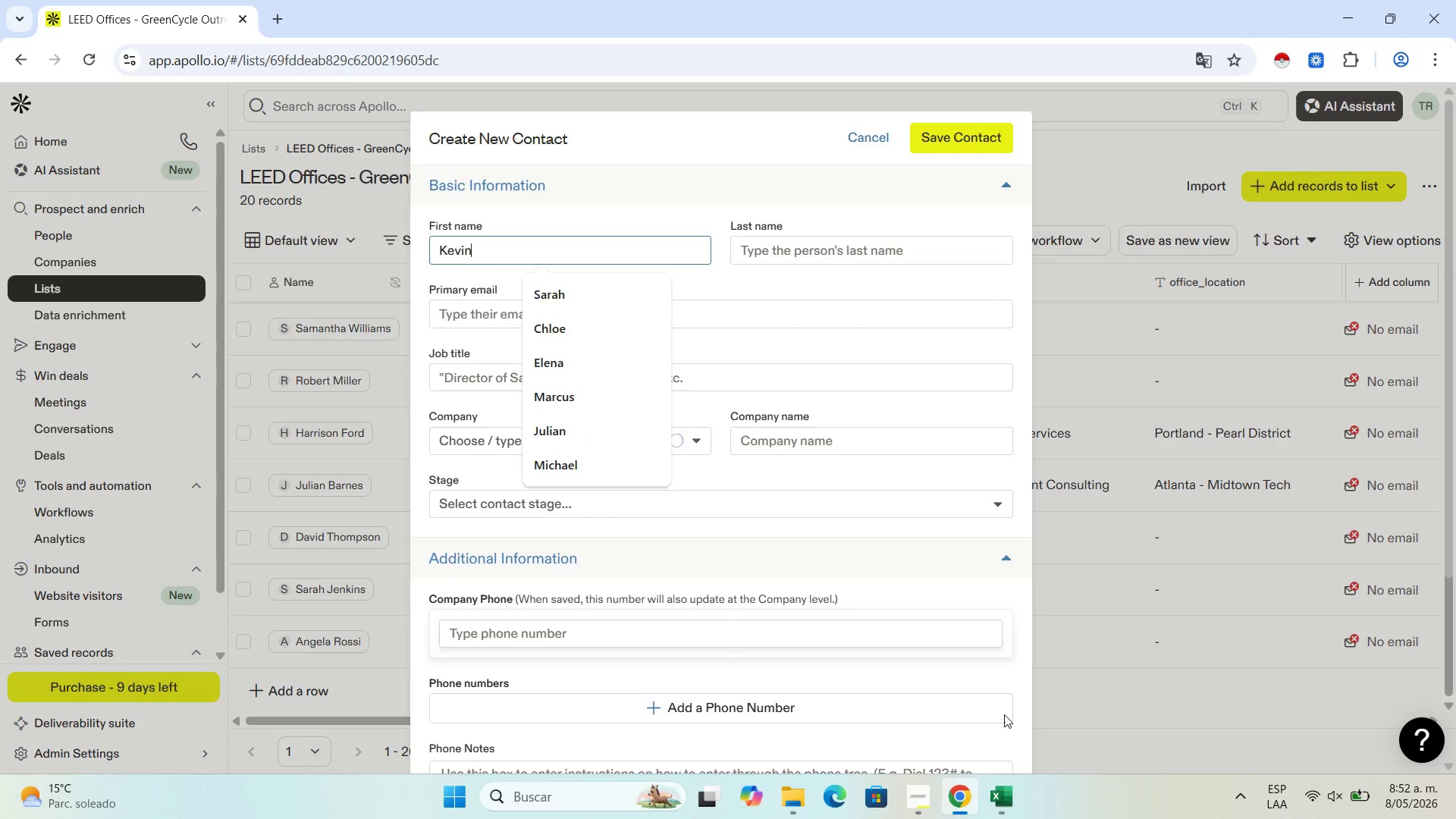 
left_click([999, 799])
 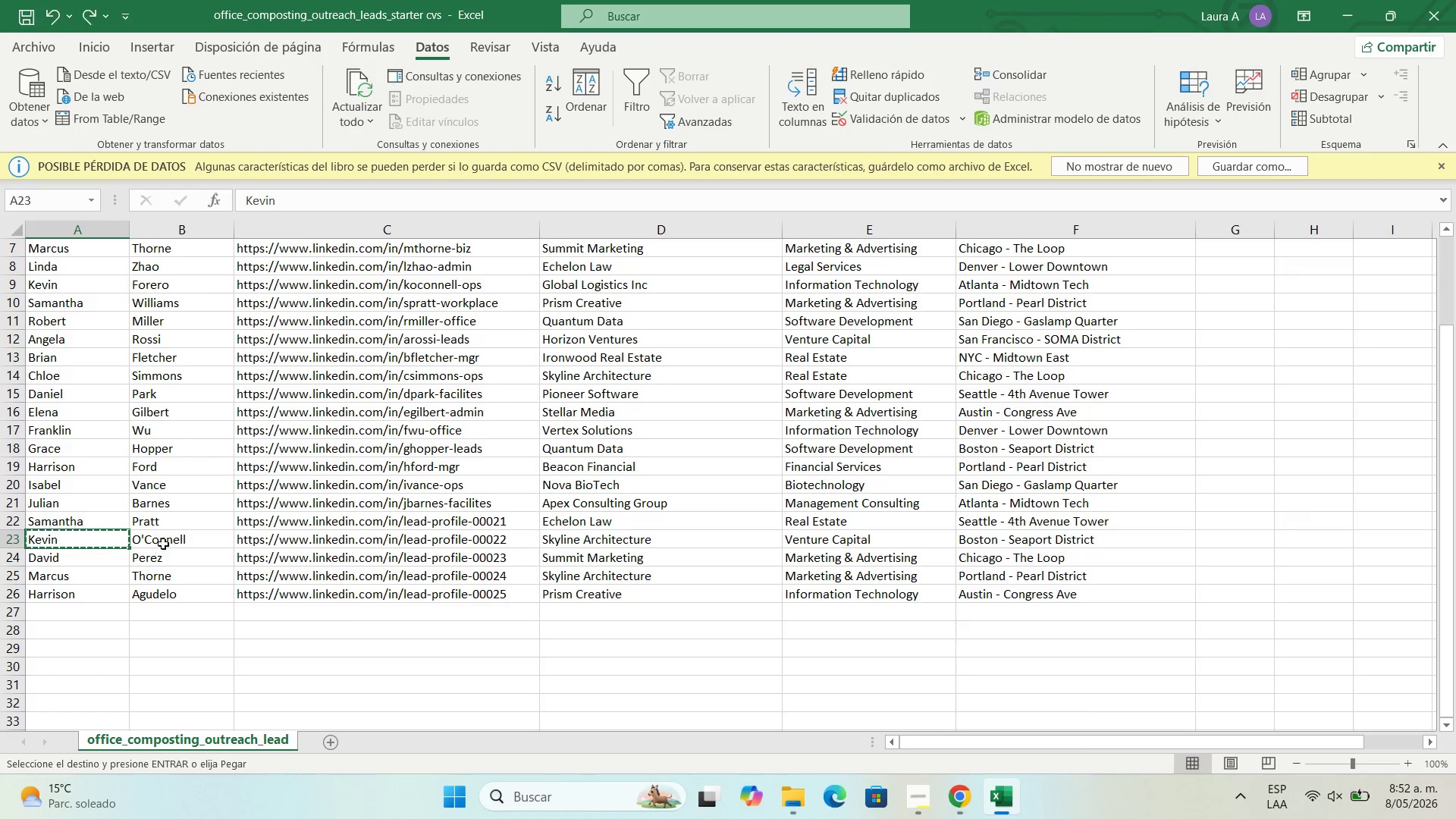 
left_click([173, 535])
 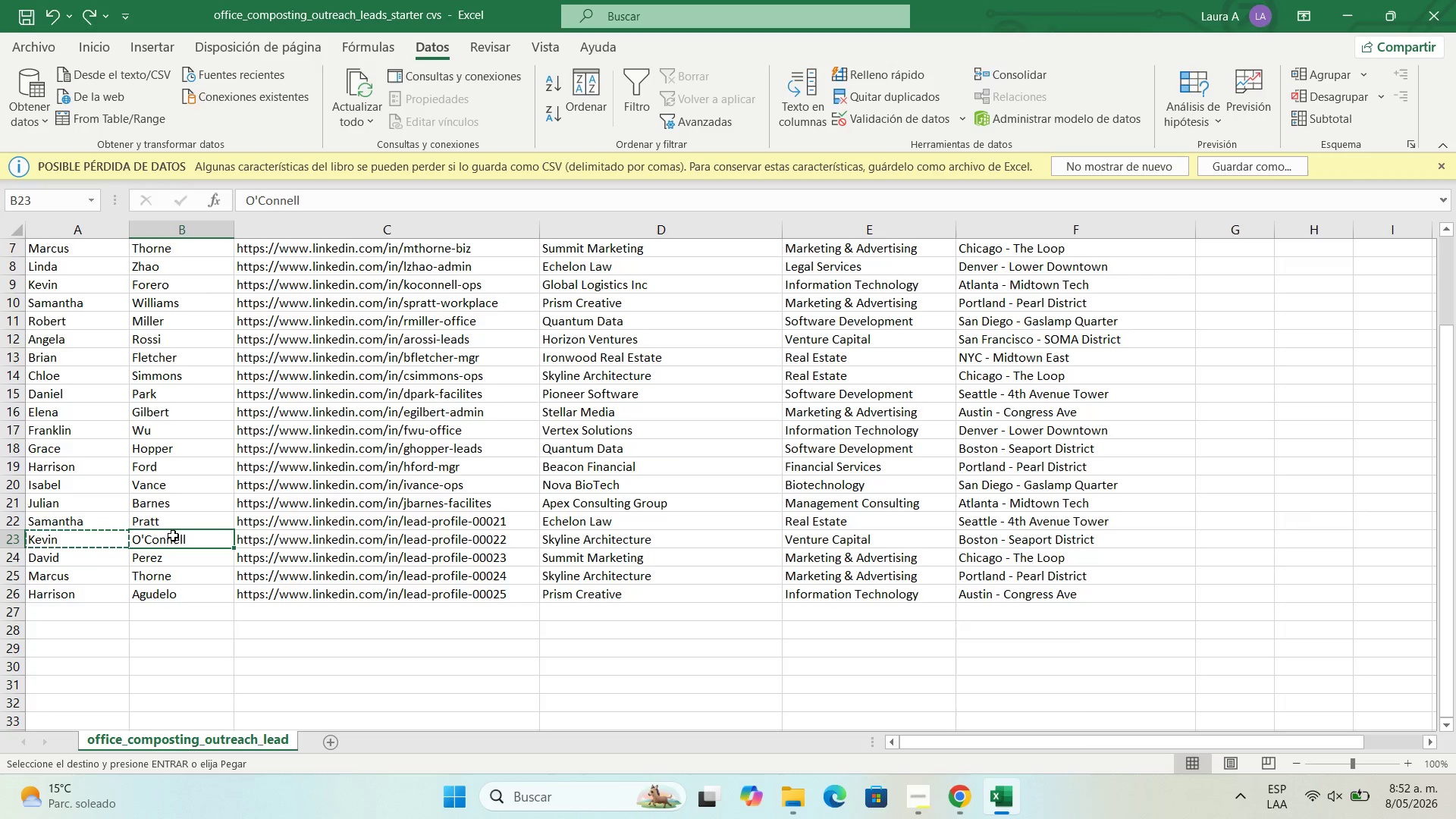 
key(Control+C)
 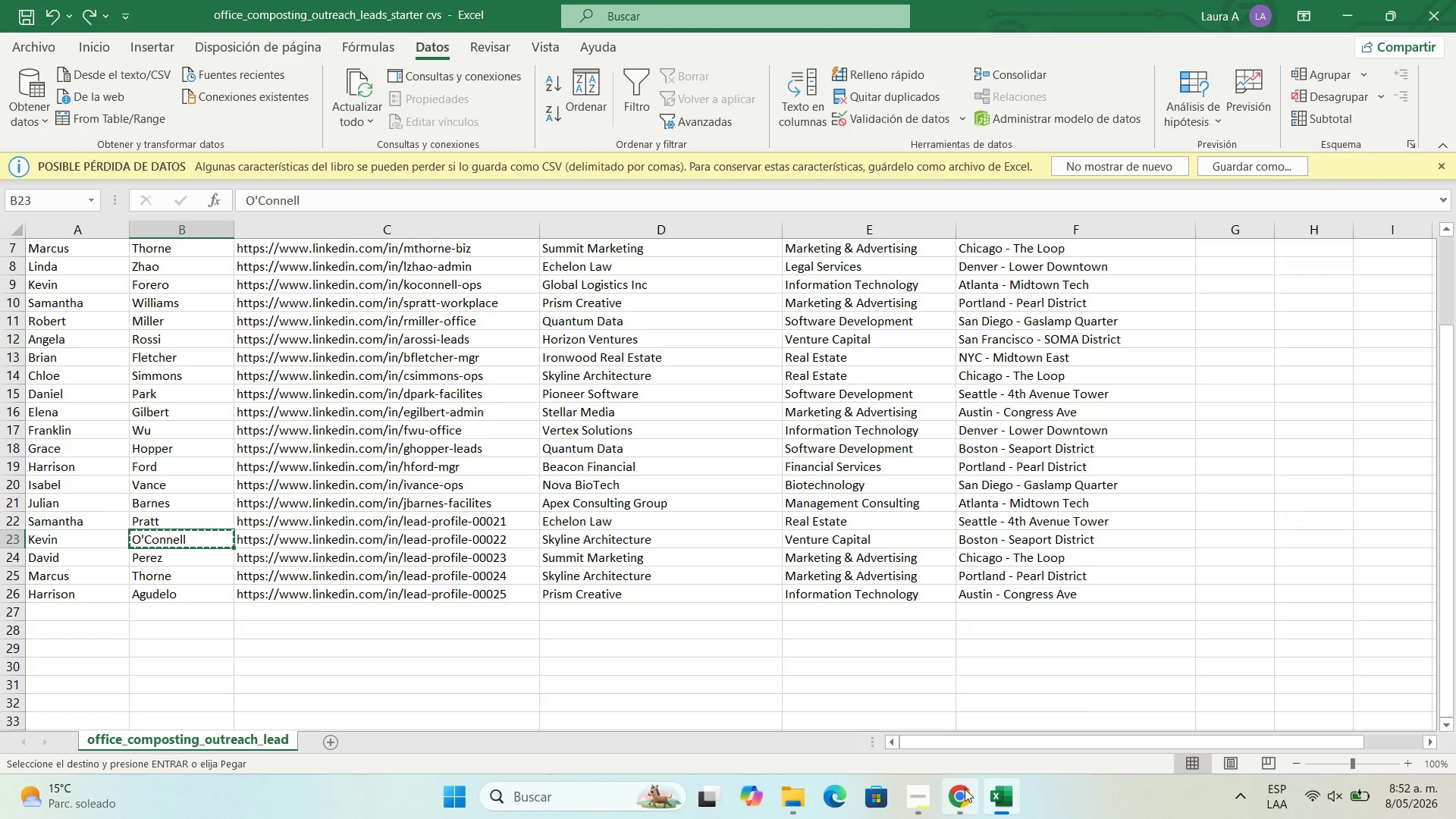 
left_click([965, 789])
 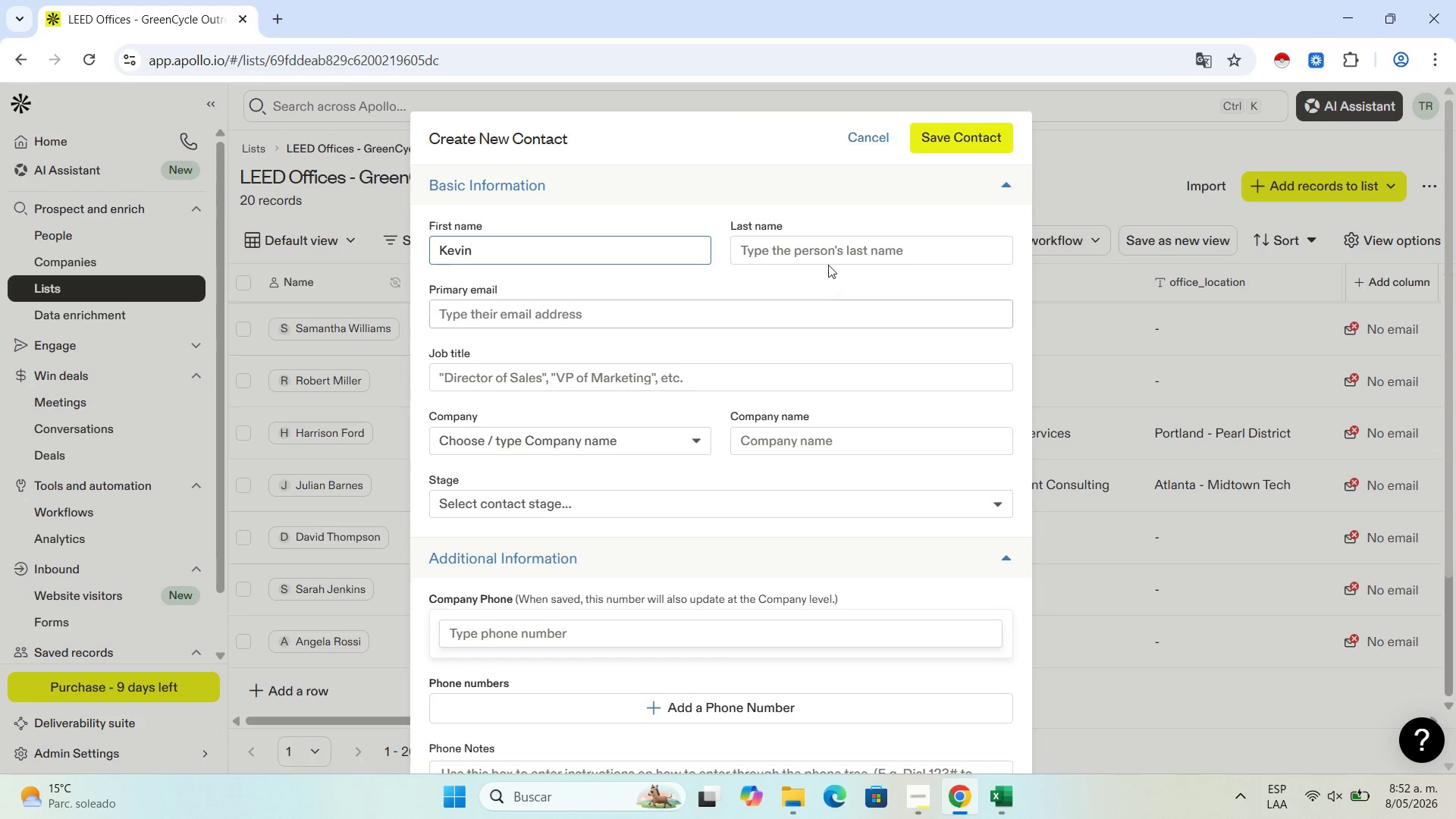 
left_click([833, 254])
 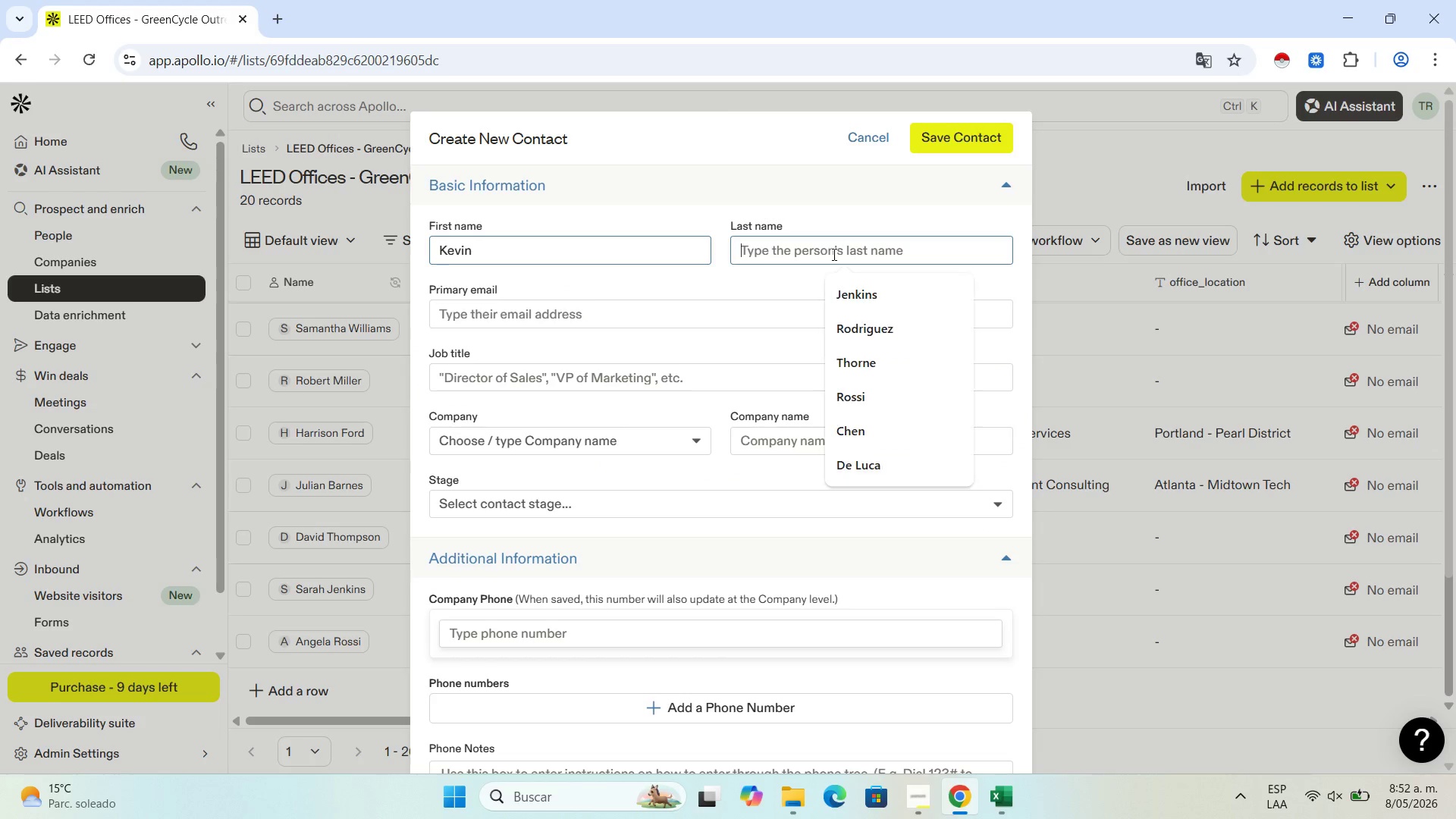 
key(Control+V)
 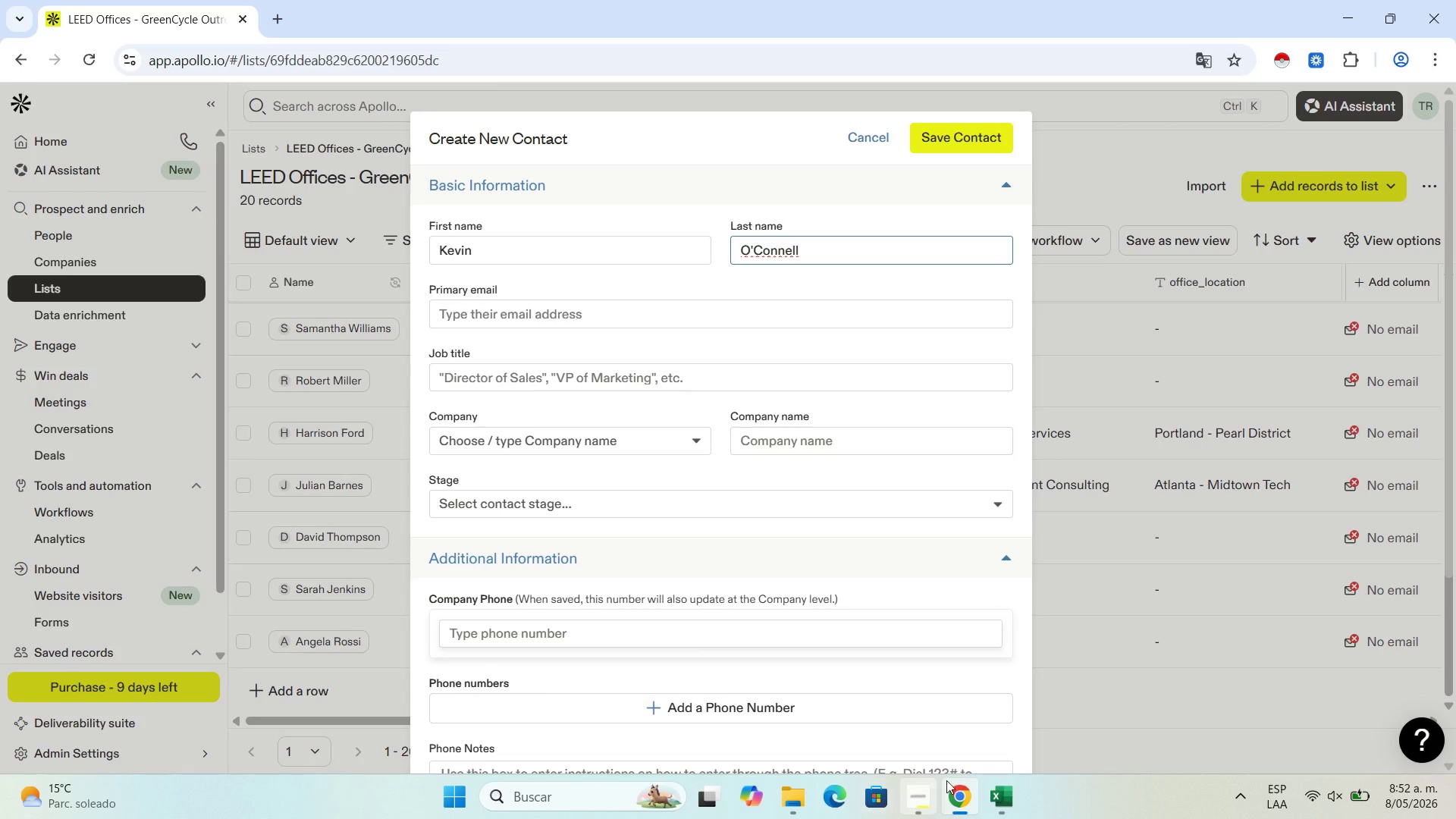 
left_click([996, 792])
 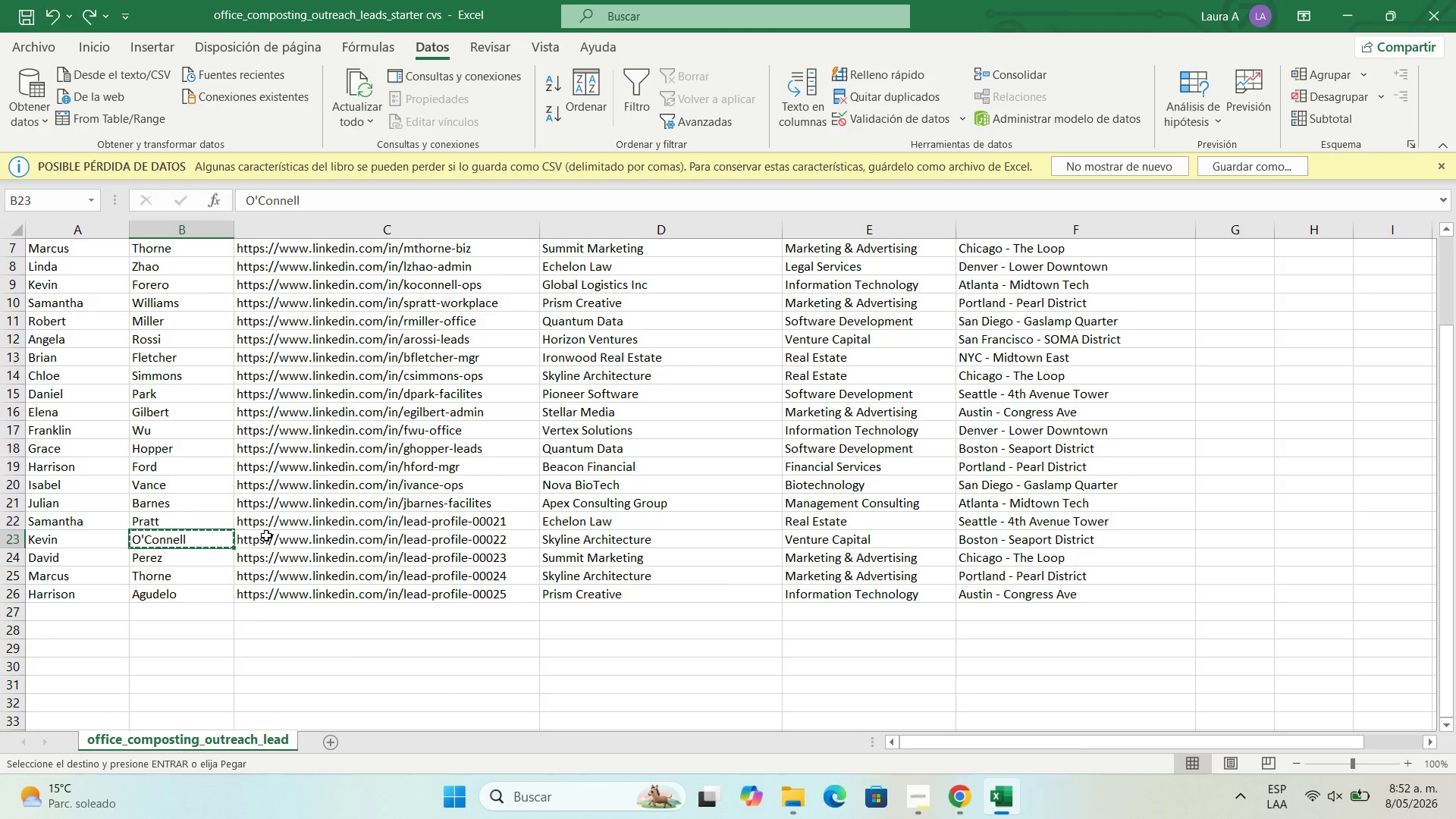 
left_click([267, 536])
 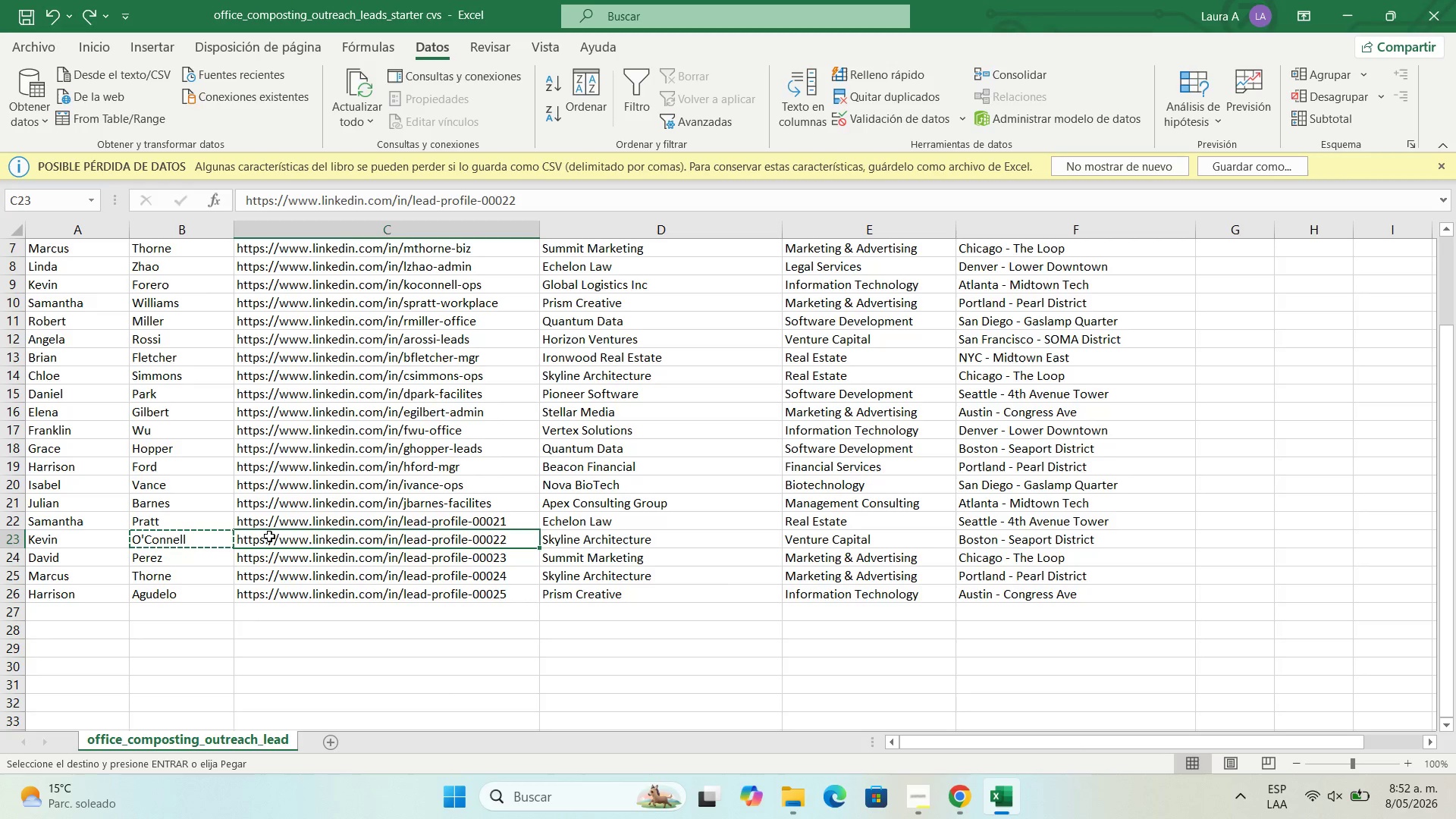 
key(Control+C)
 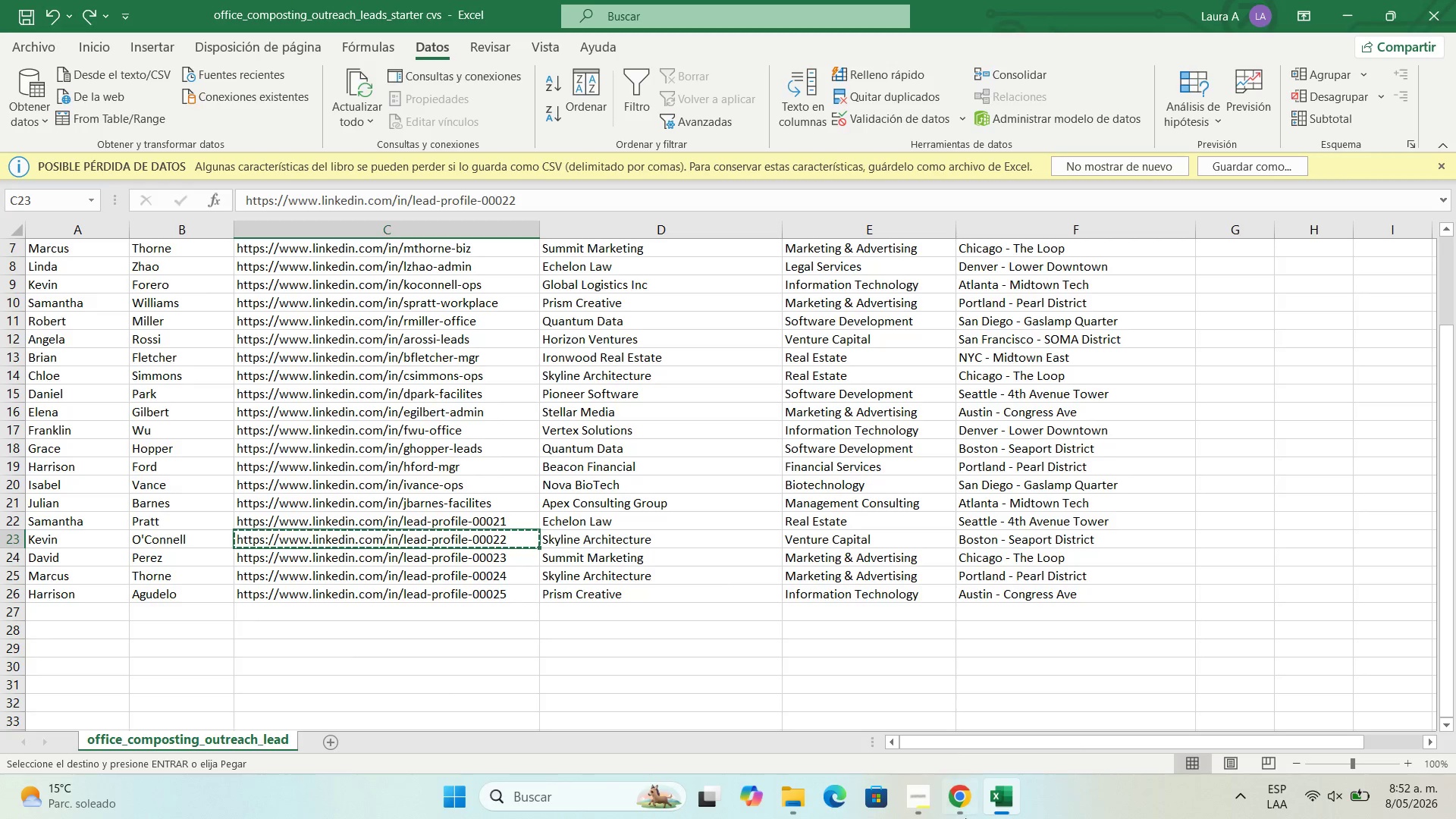 
left_click([967, 818])
 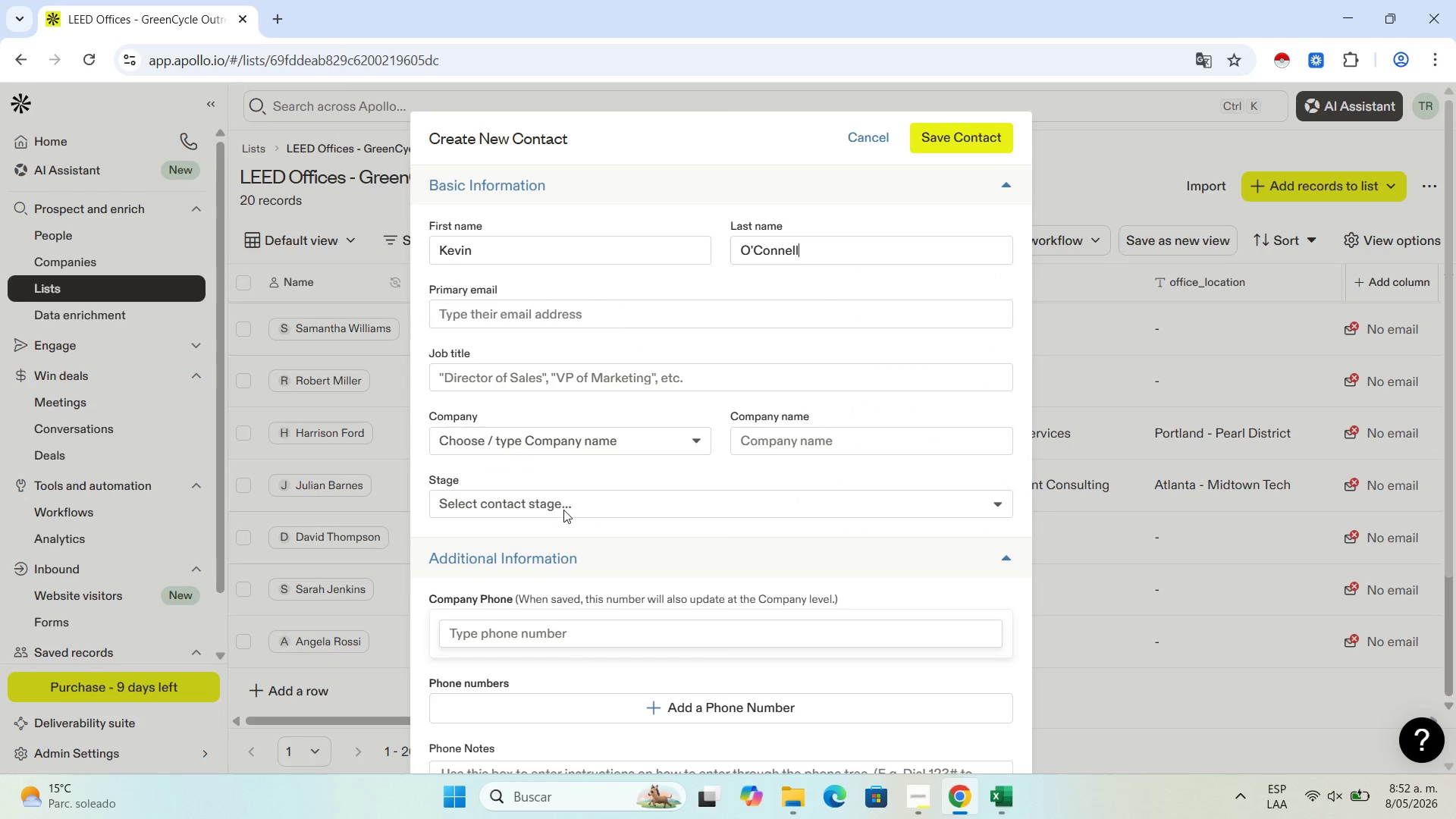 
scroll: coordinate [562, 511], scroll_direction: down, amount: 3.0
 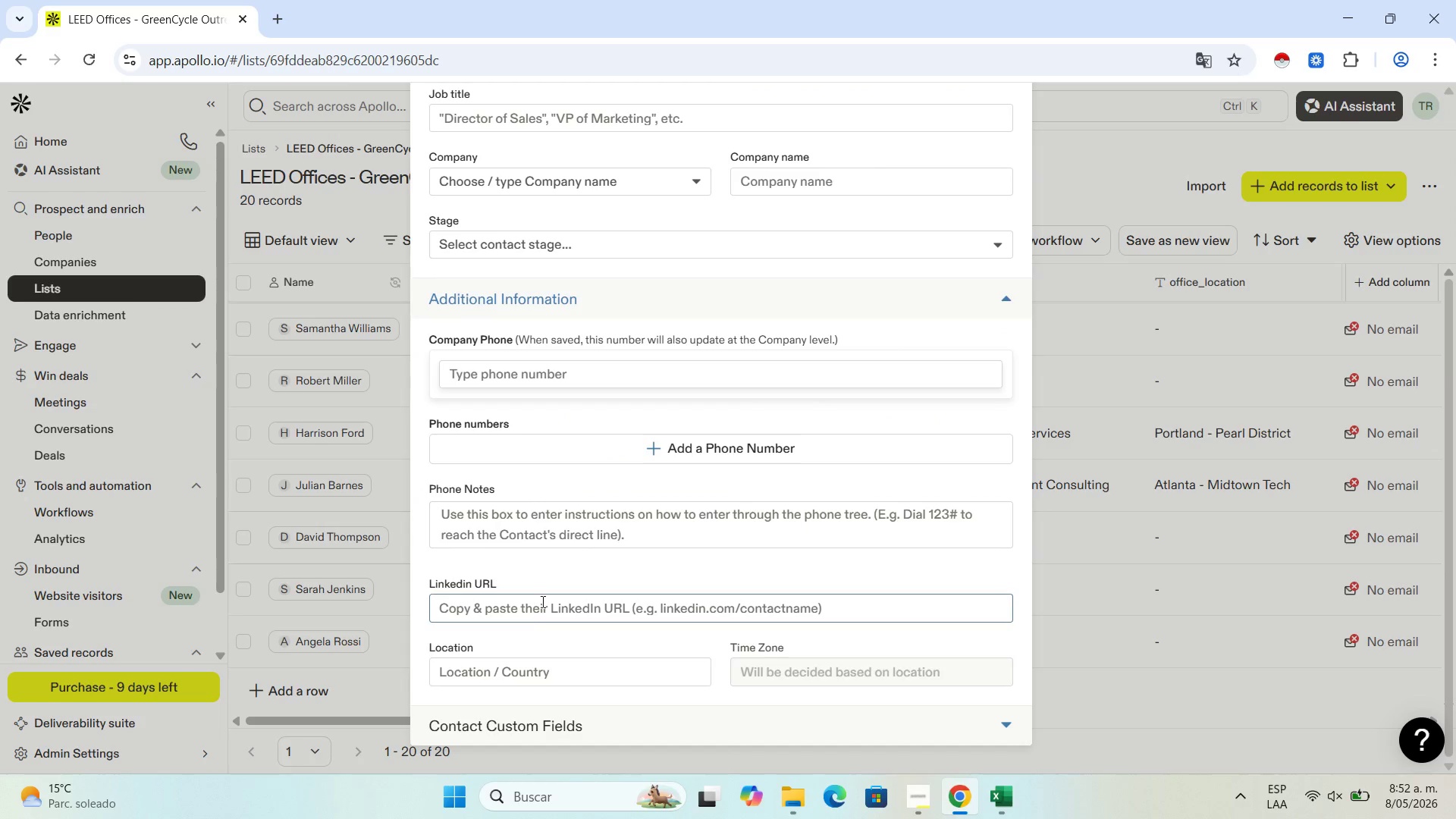 
left_click([537, 611])
 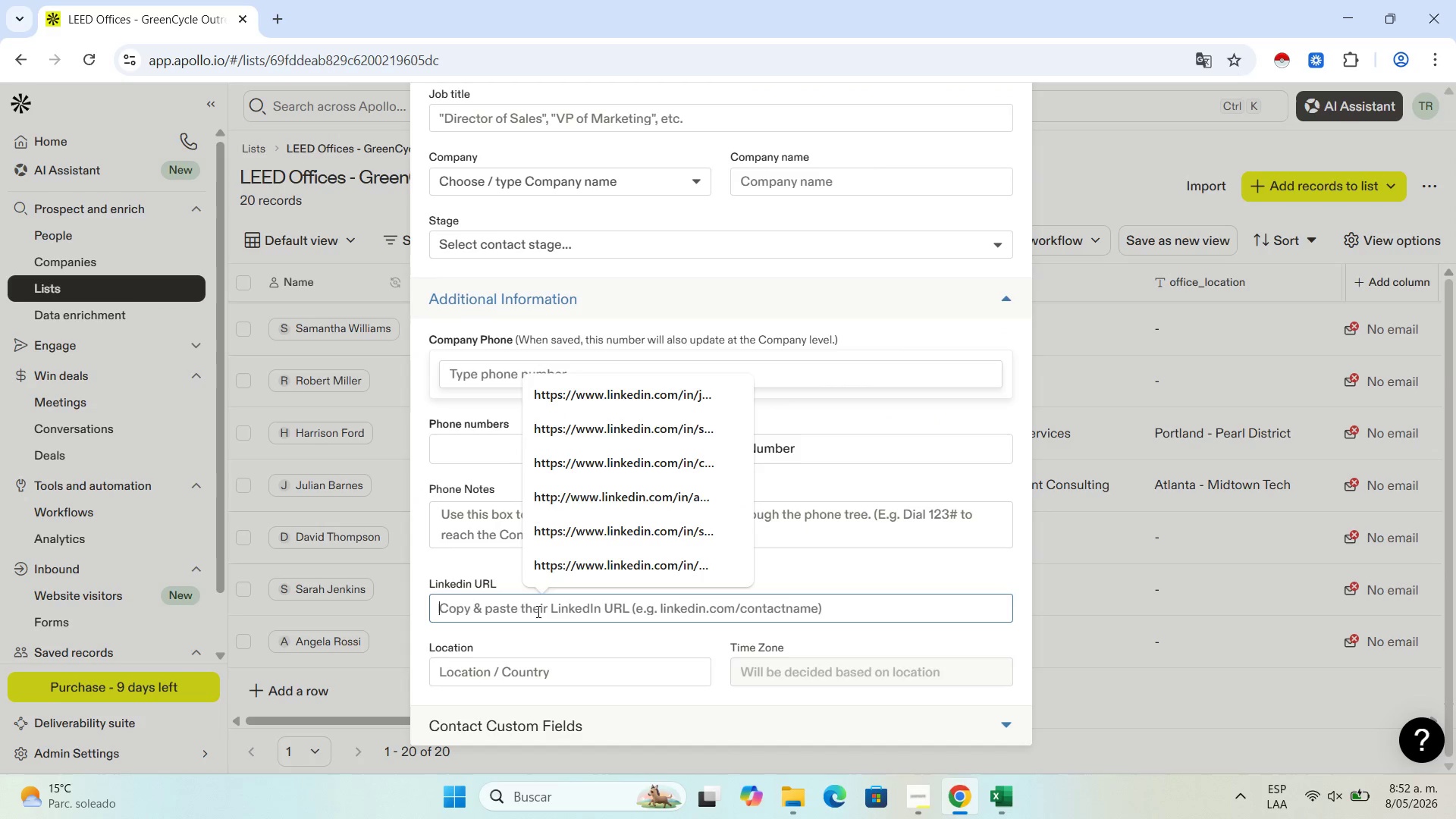 
key(Control+V)
 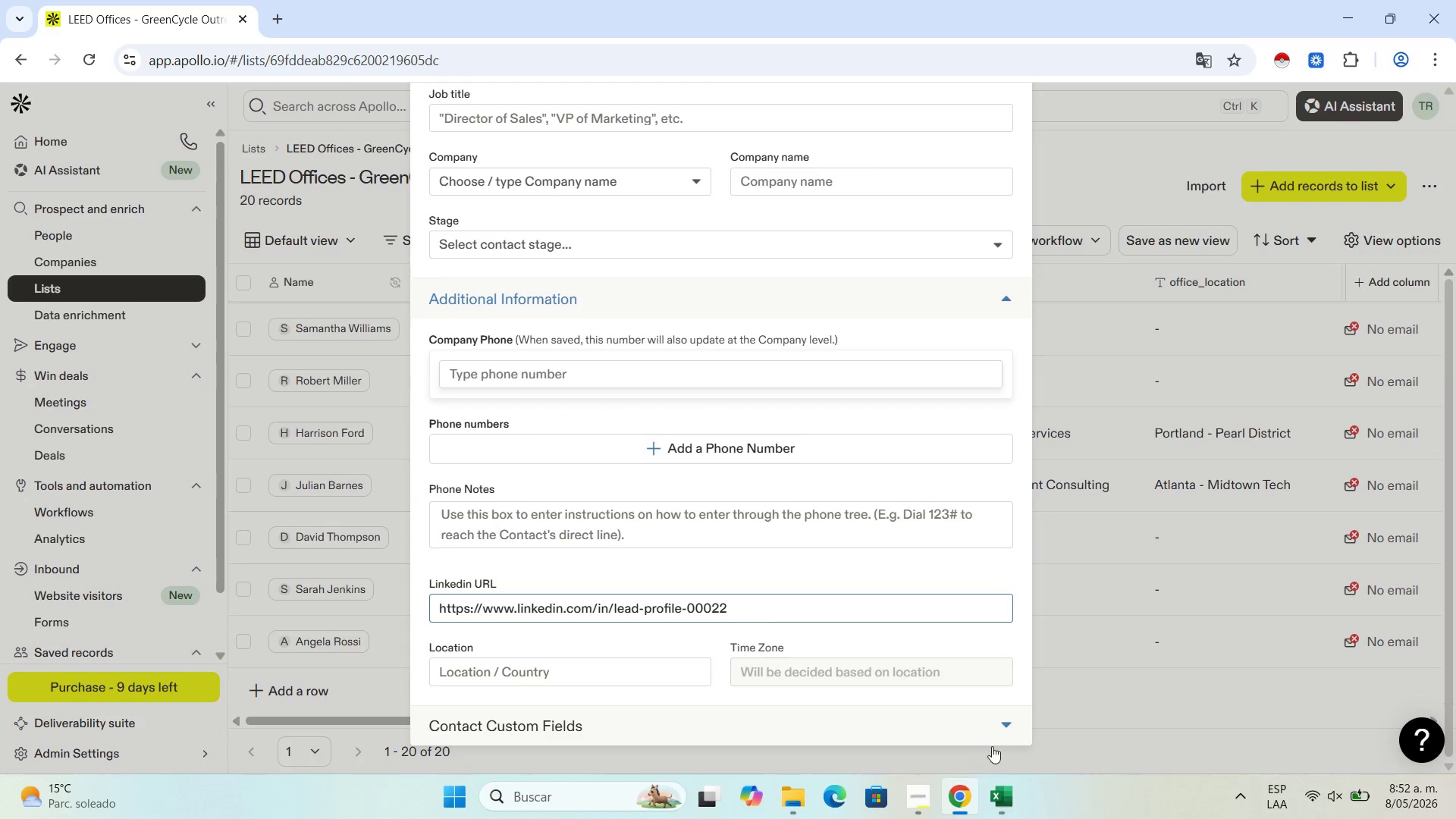 
left_click([1009, 795])
 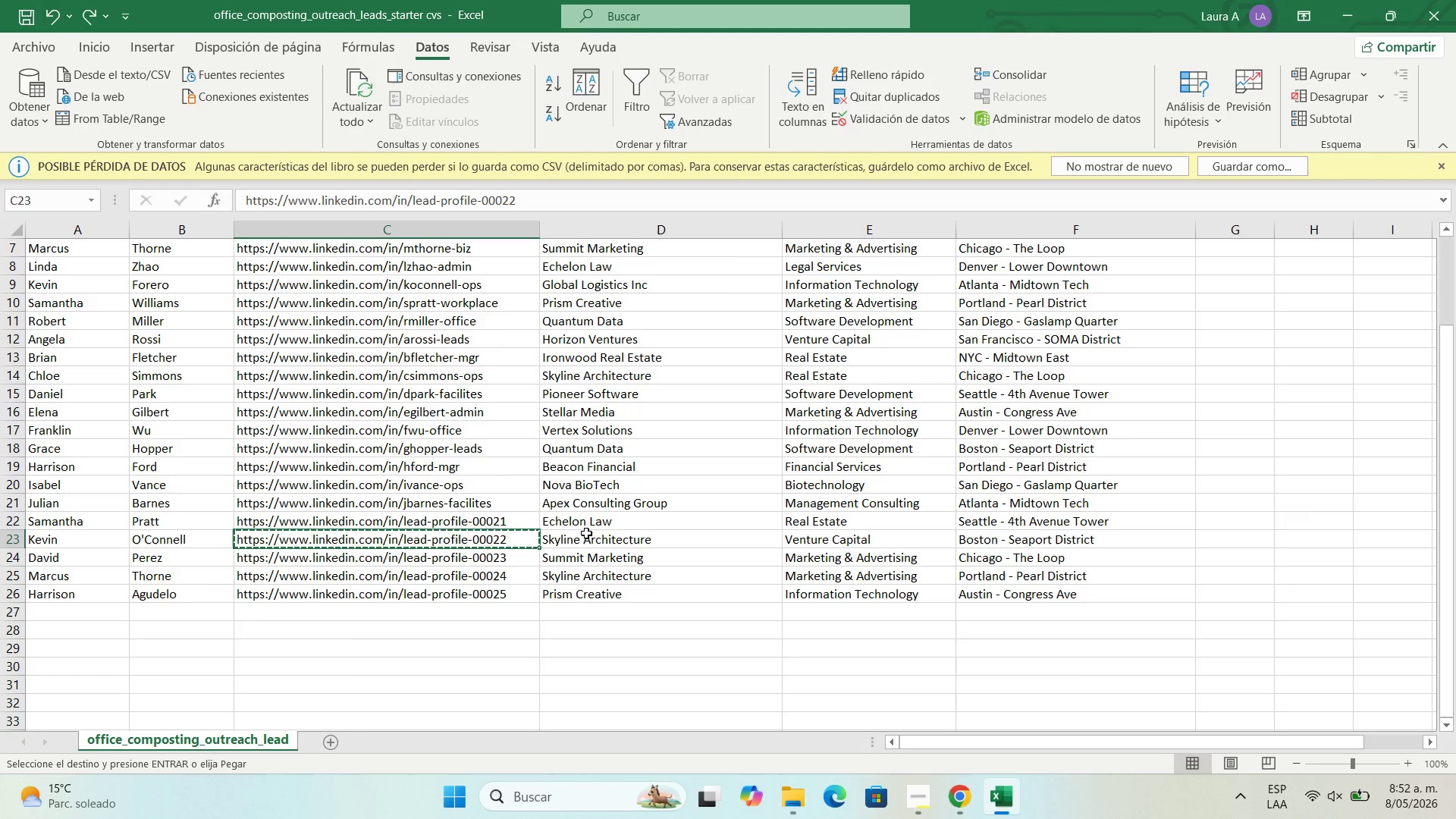 
left_click([592, 541])
 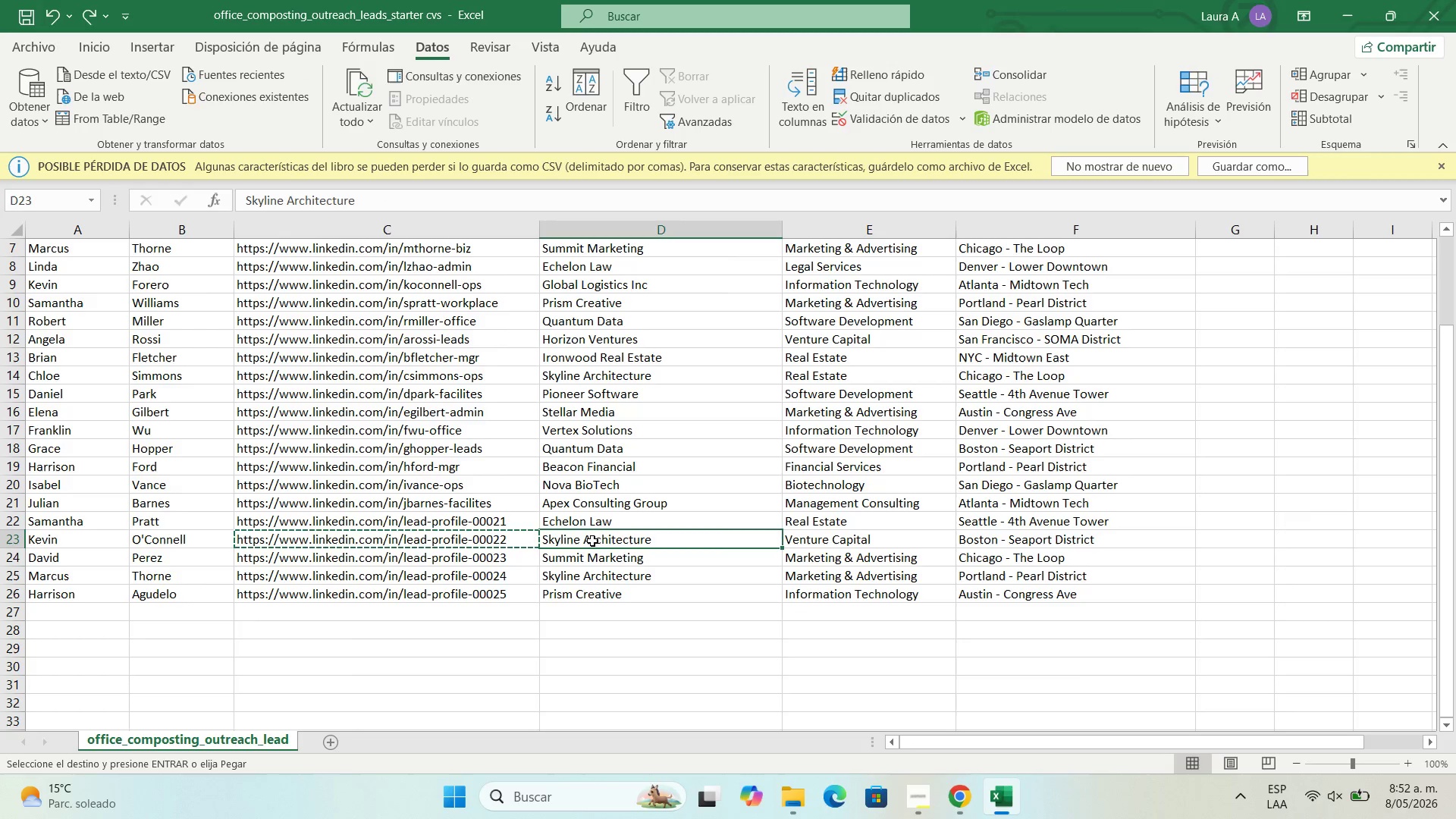 
key(Control+C)
 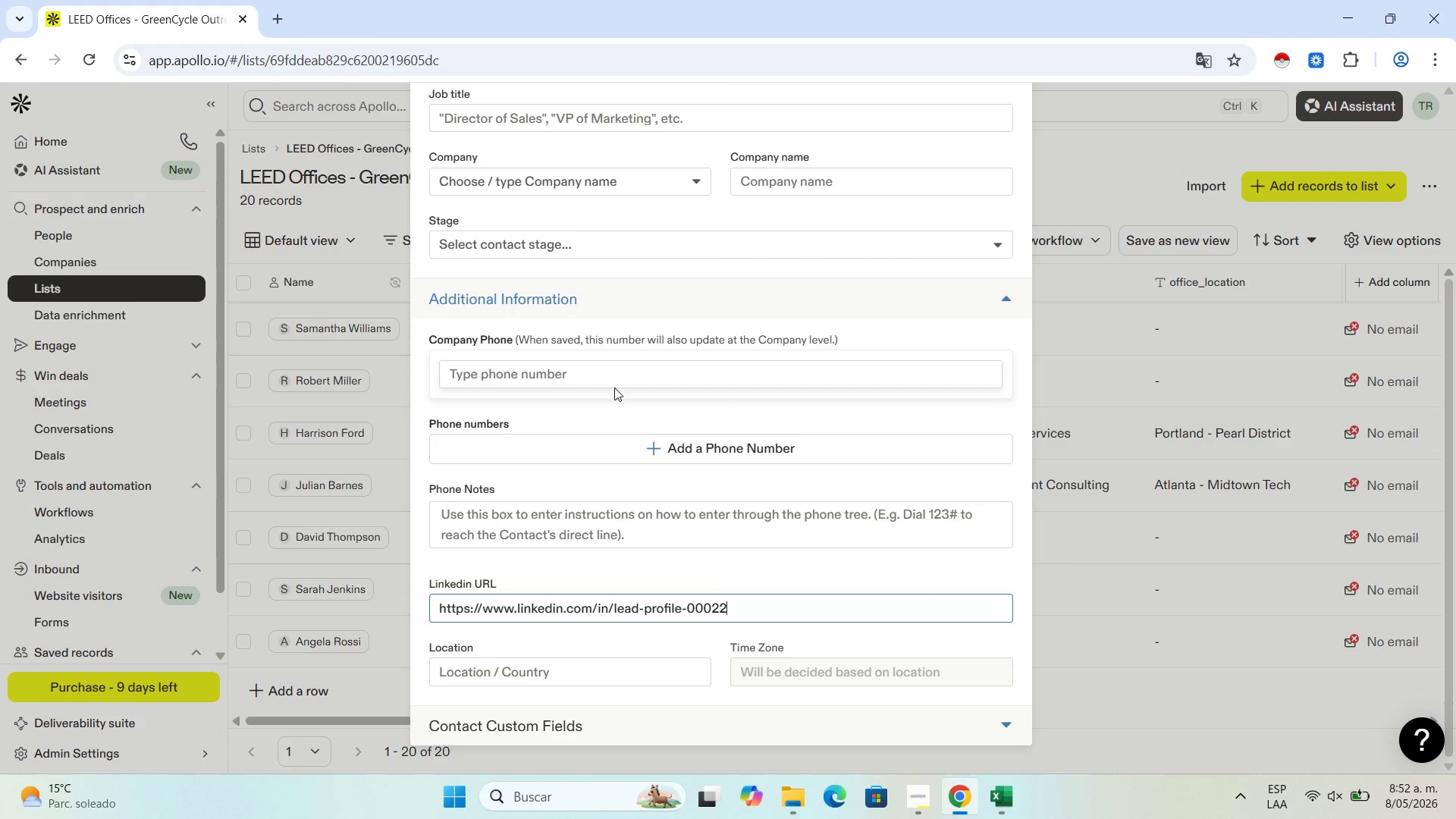 
left_click([864, 183])
 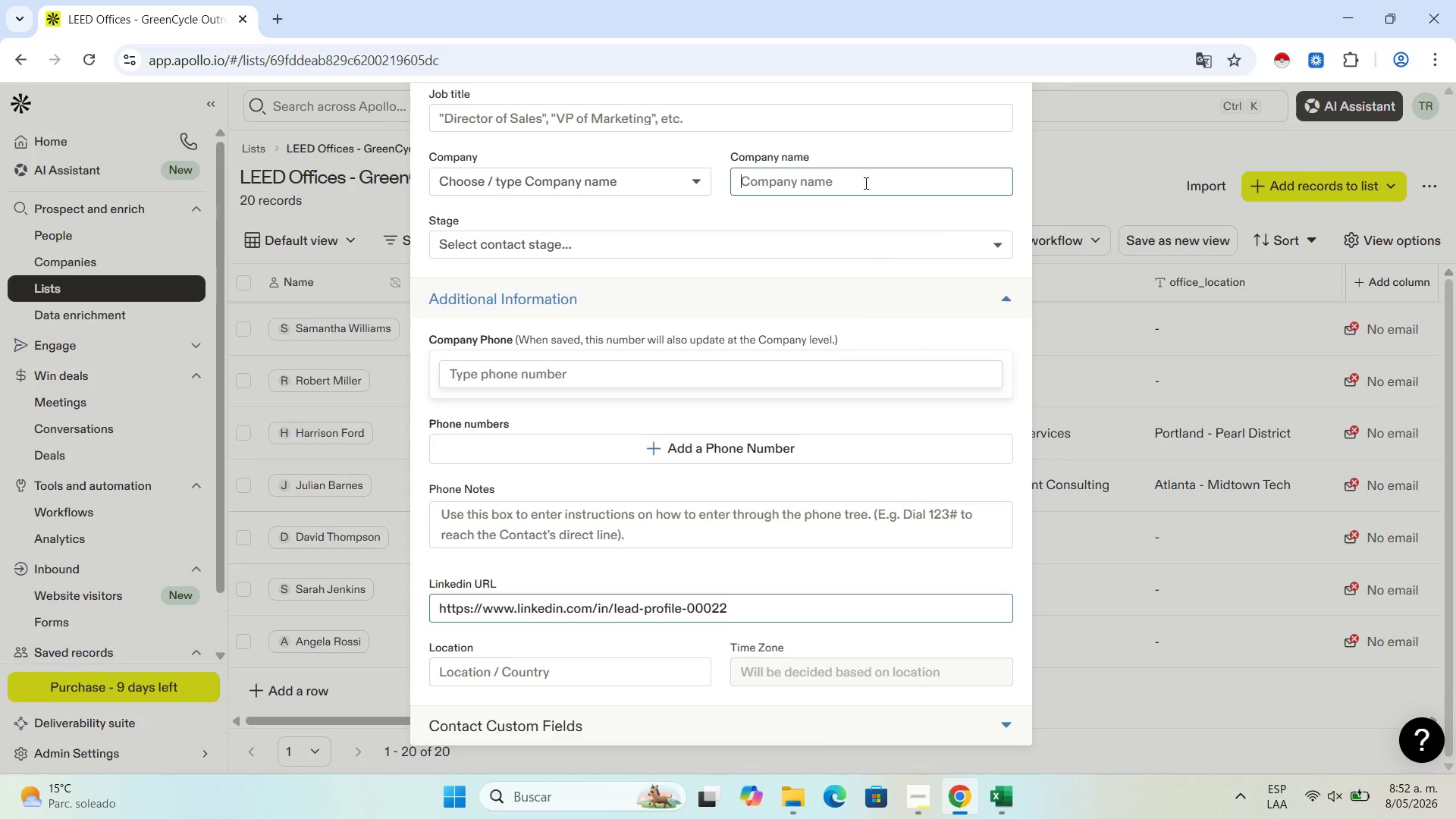 
key(Control+V)
 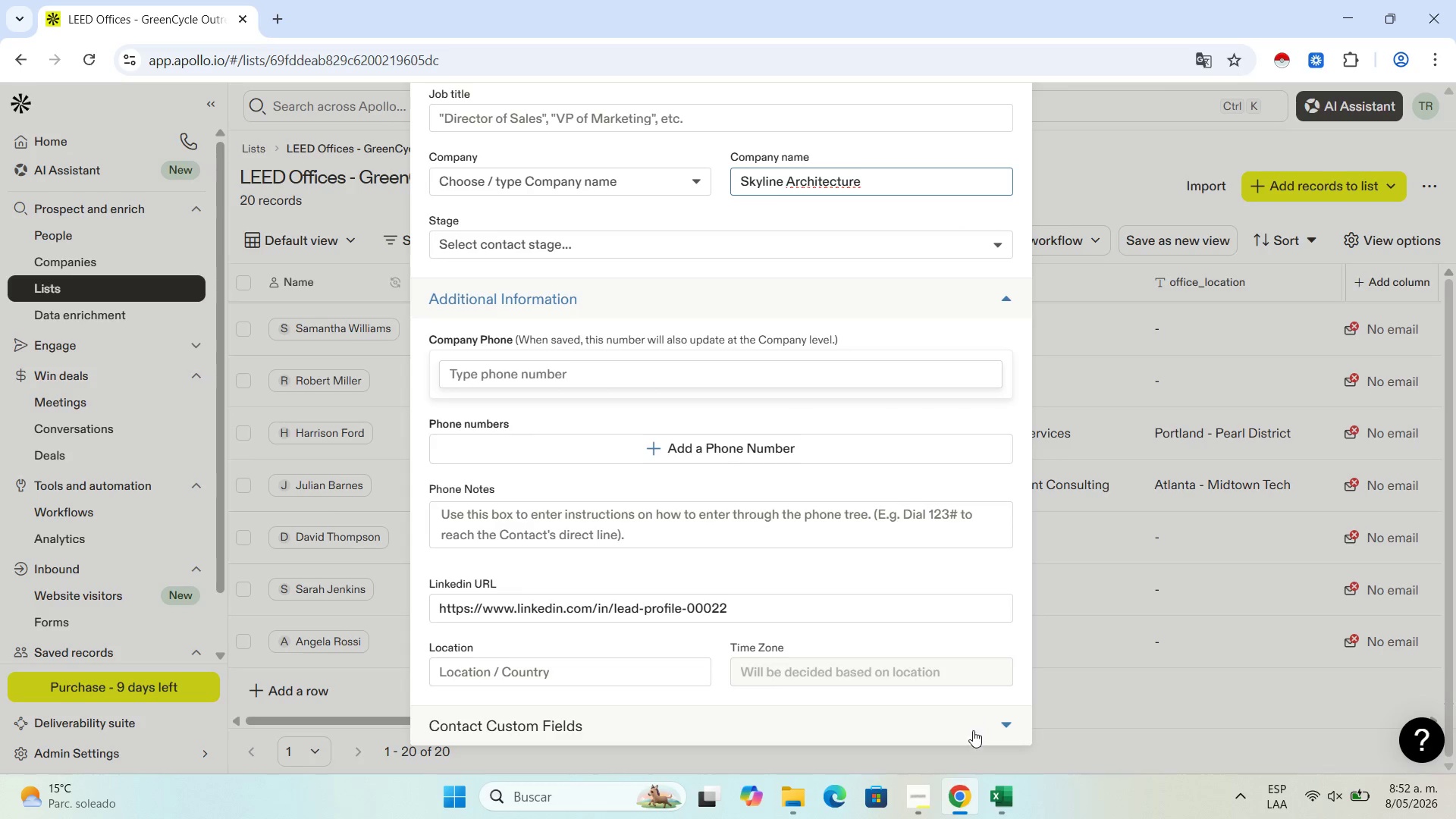 
left_click([997, 799])
 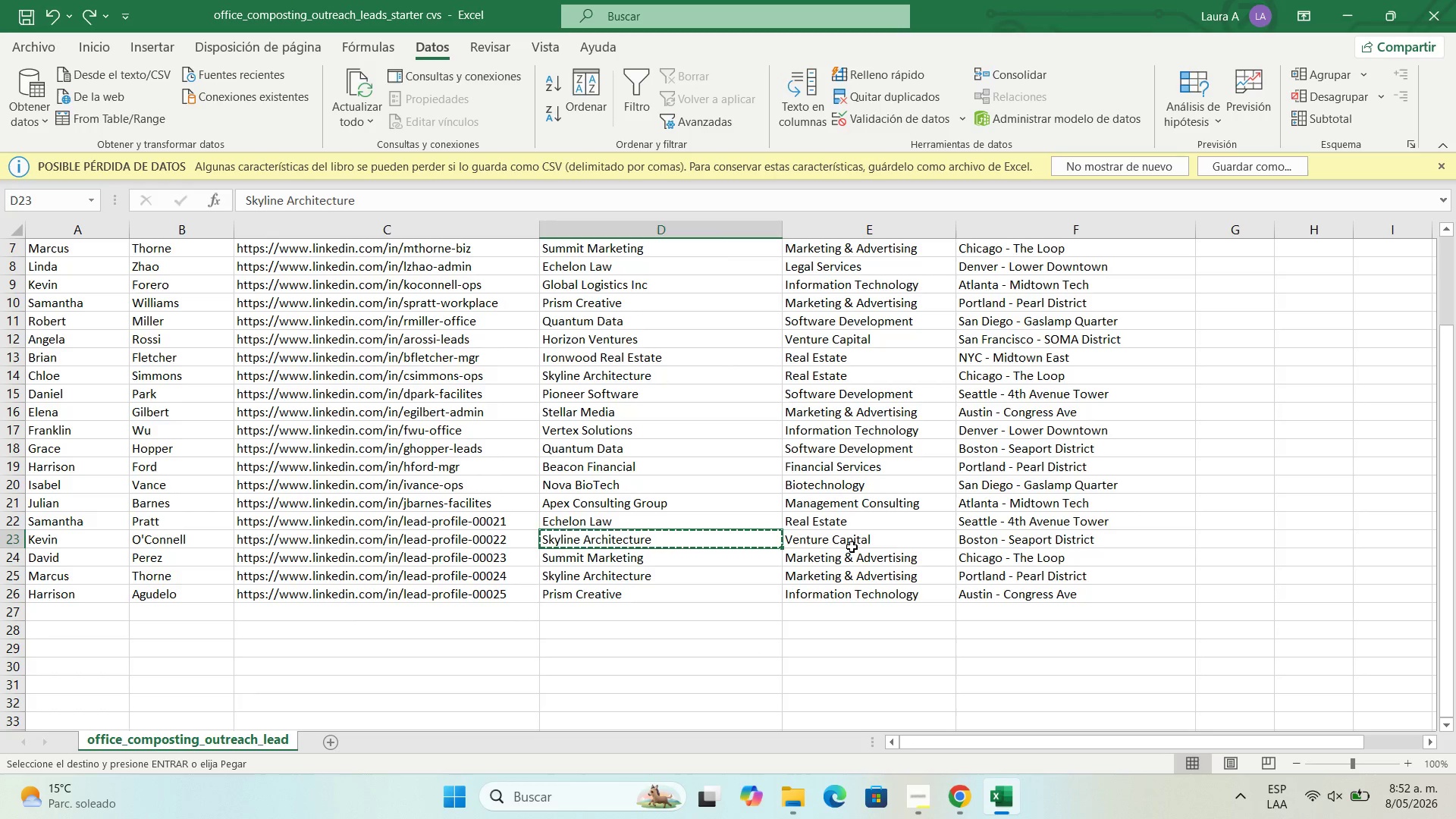 
left_click([857, 538])
 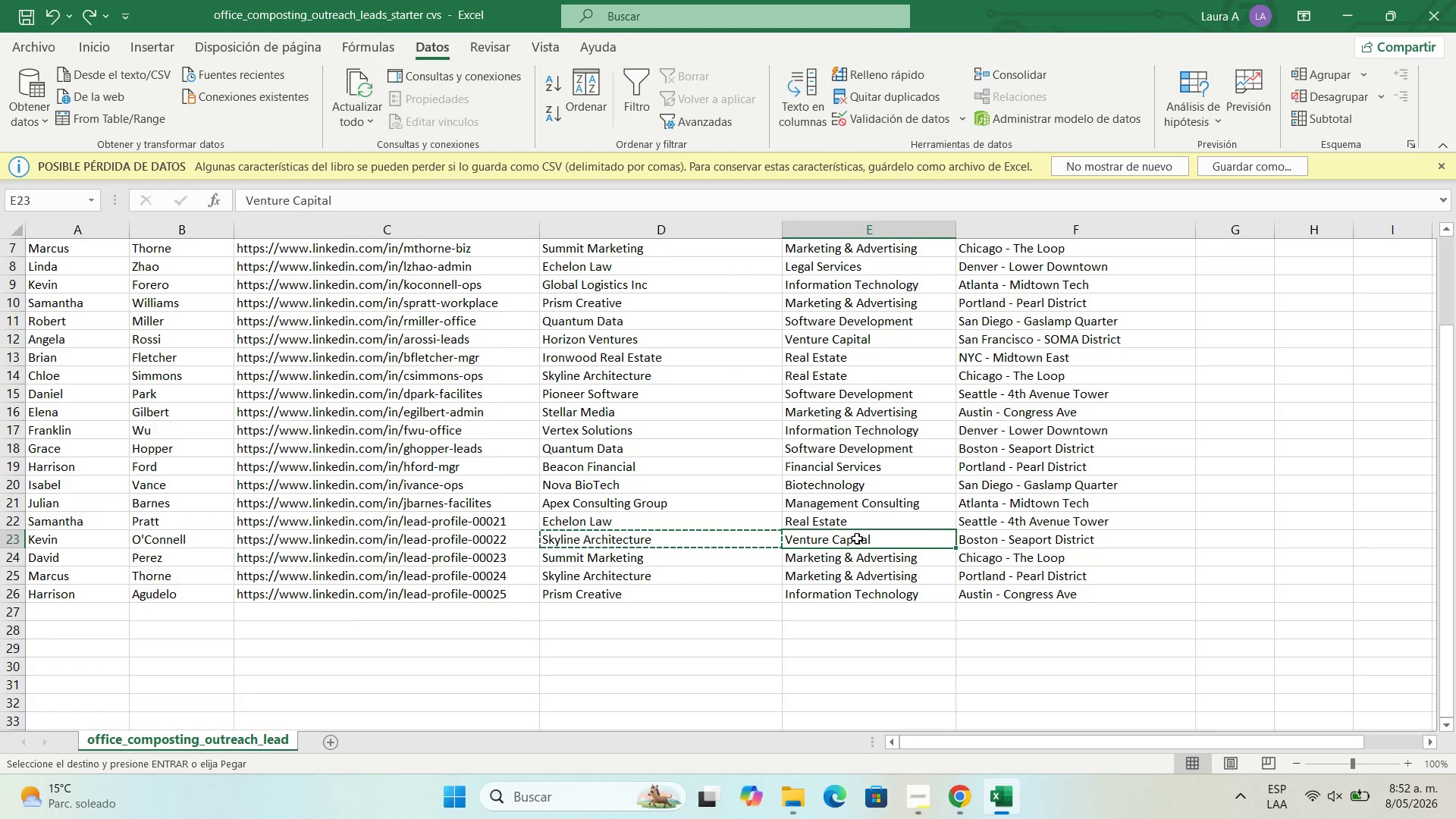 
key(Control+C)
 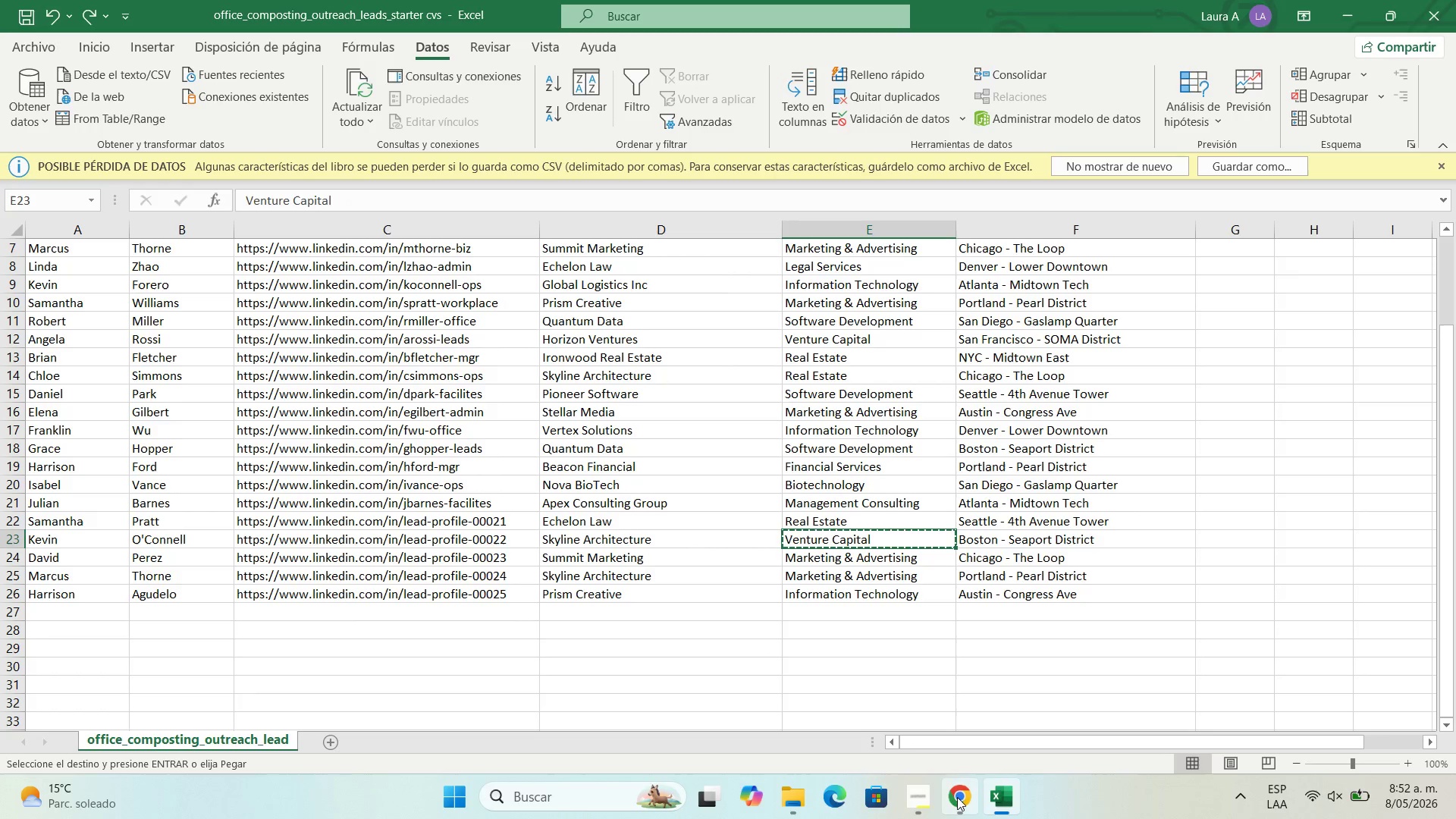 
left_click([964, 797])
 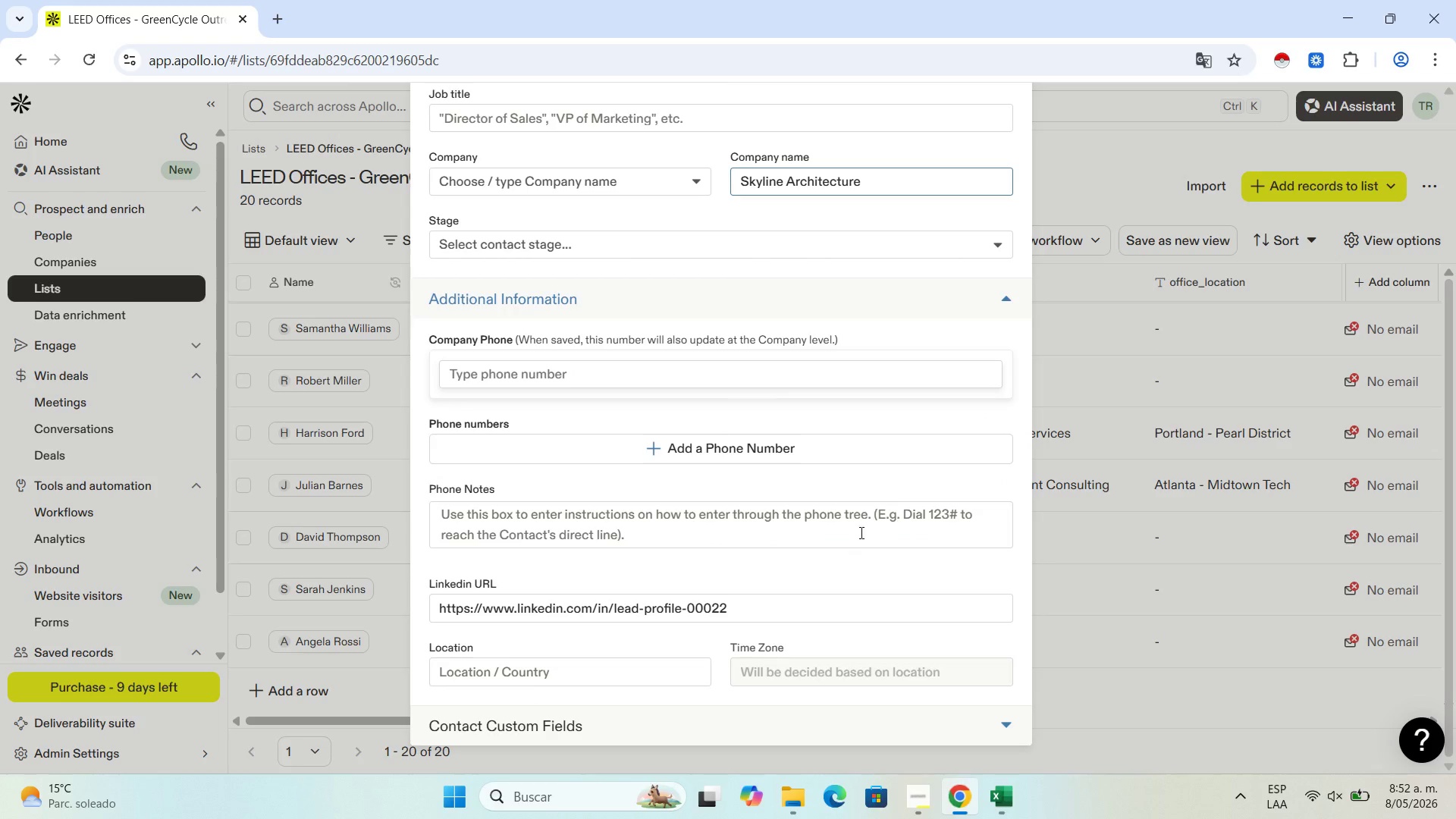 
scroll: coordinate [858, 602], scroll_direction: down, amount: 4.0
 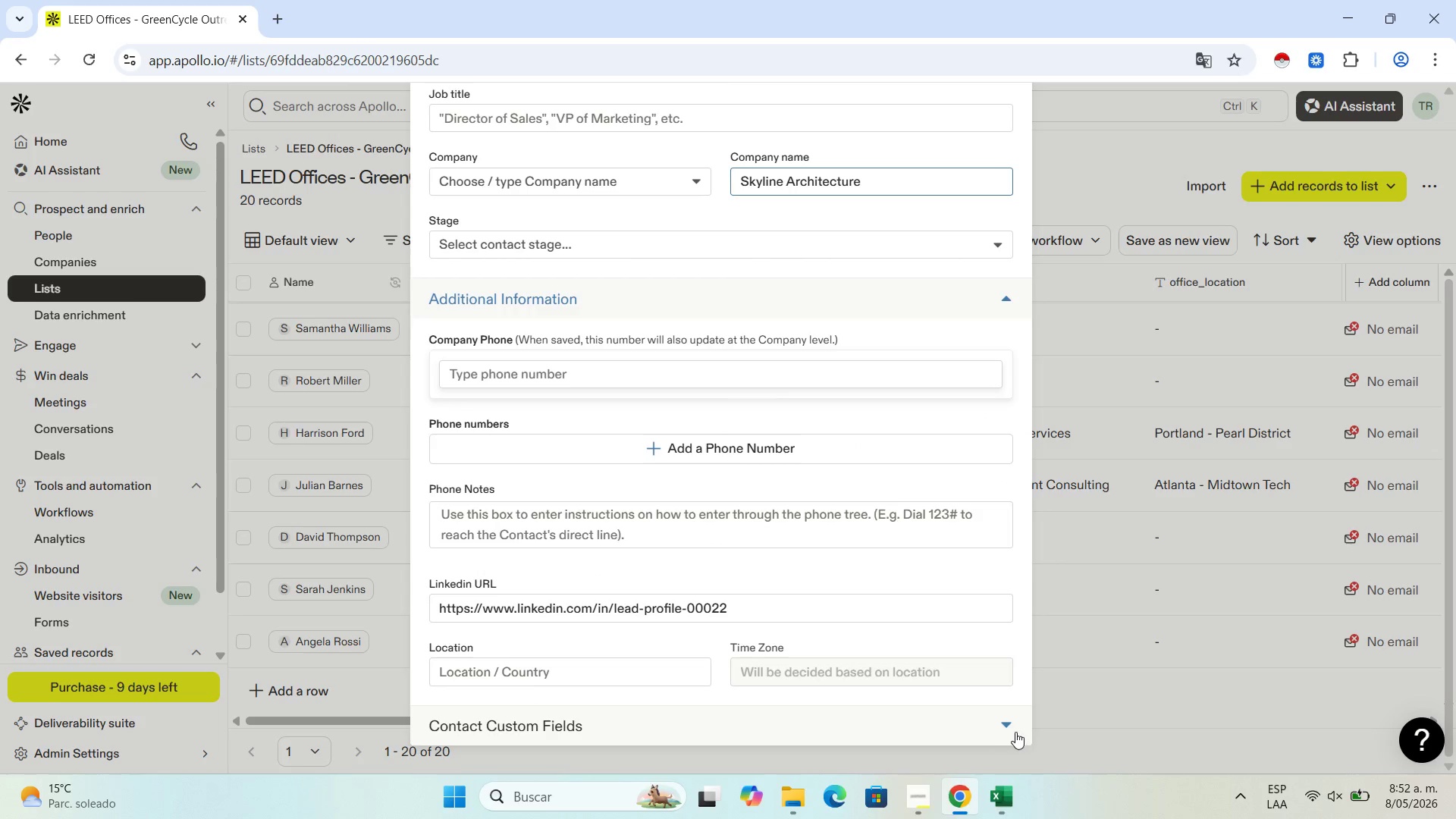 
left_click([999, 729])
 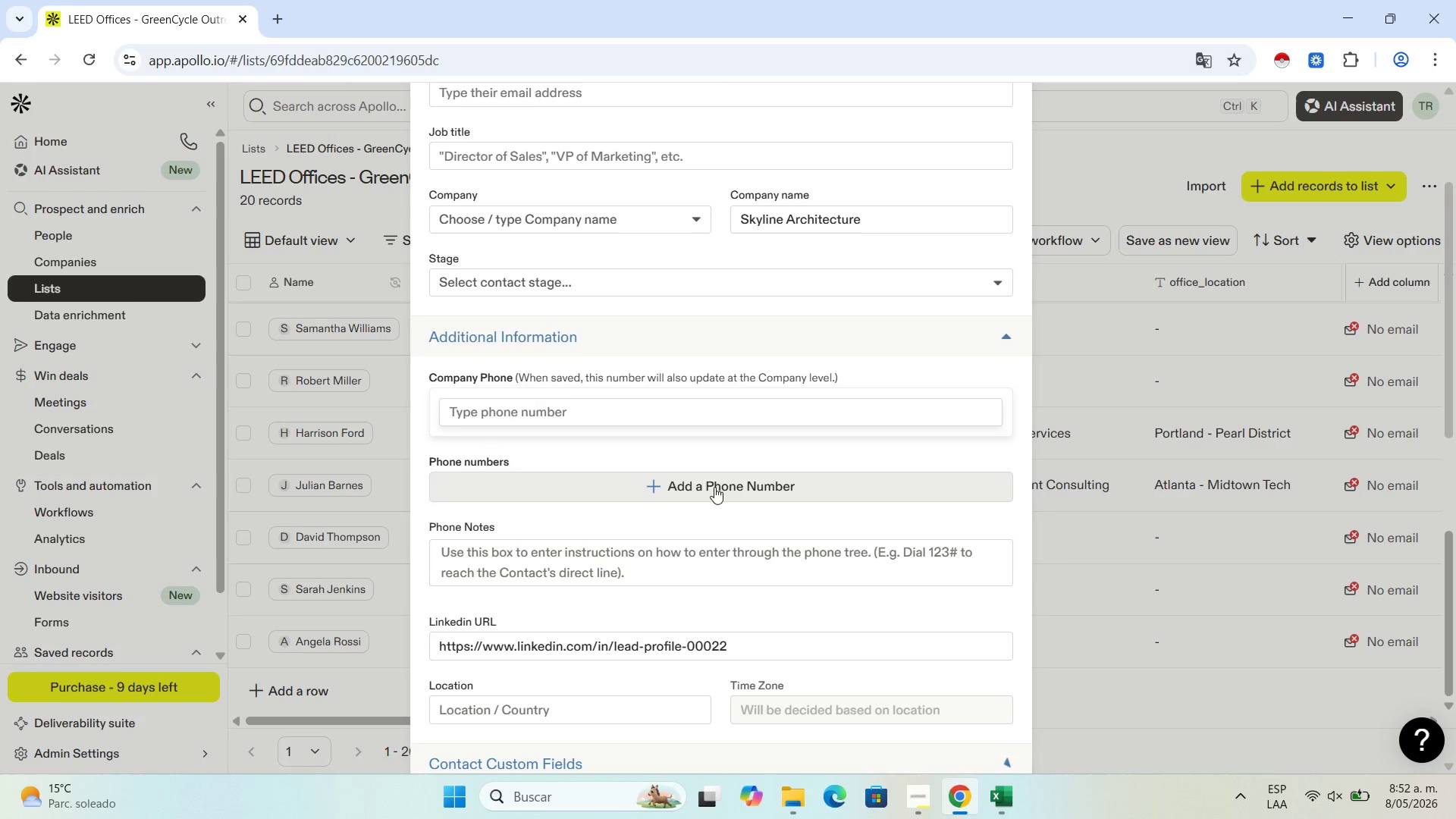 
scroll: coordinate [701, 498], scroll_direction: down, amount: 5.0
 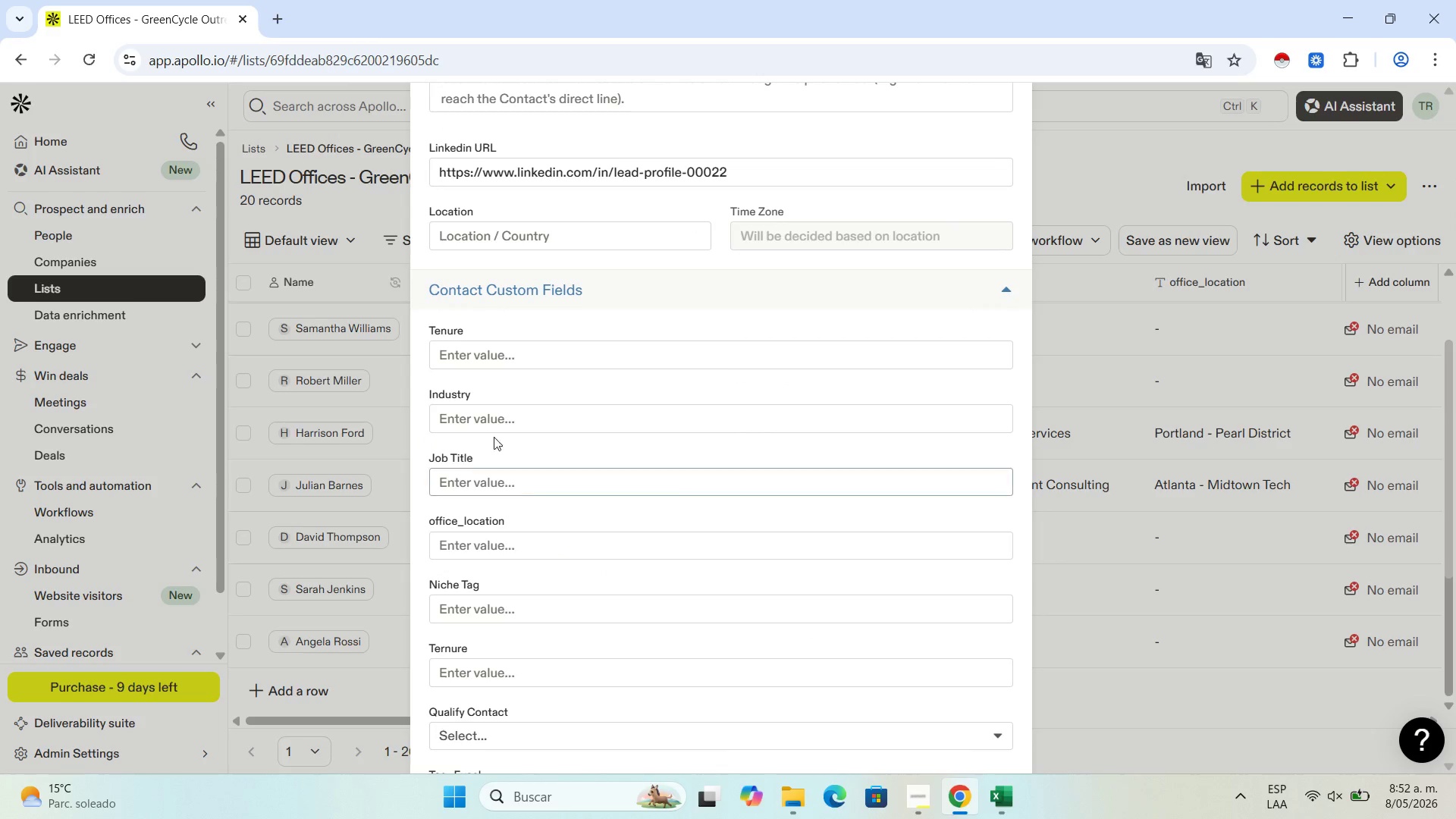 
left_click([500, 411])
 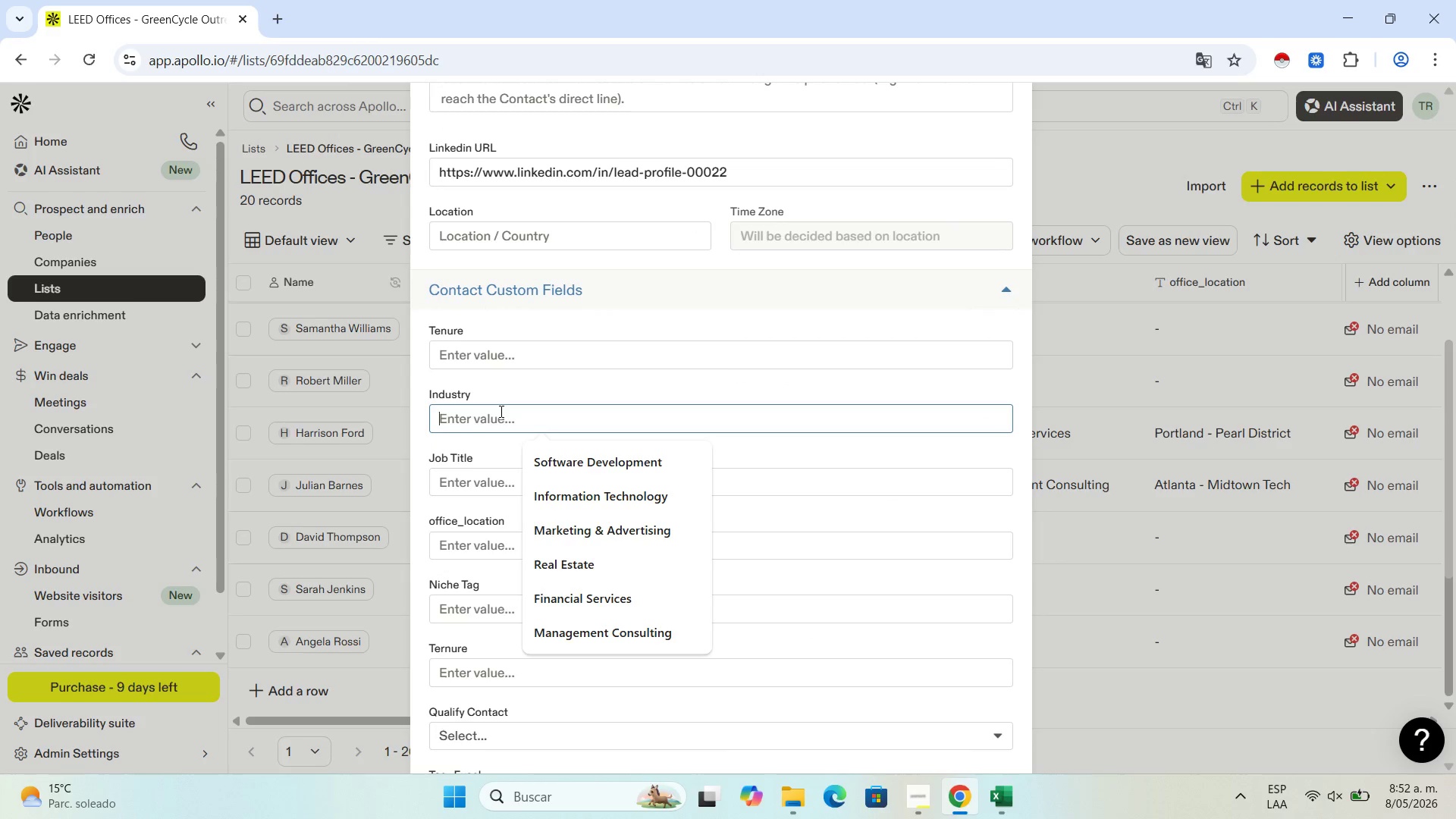 
key(Control+V)
 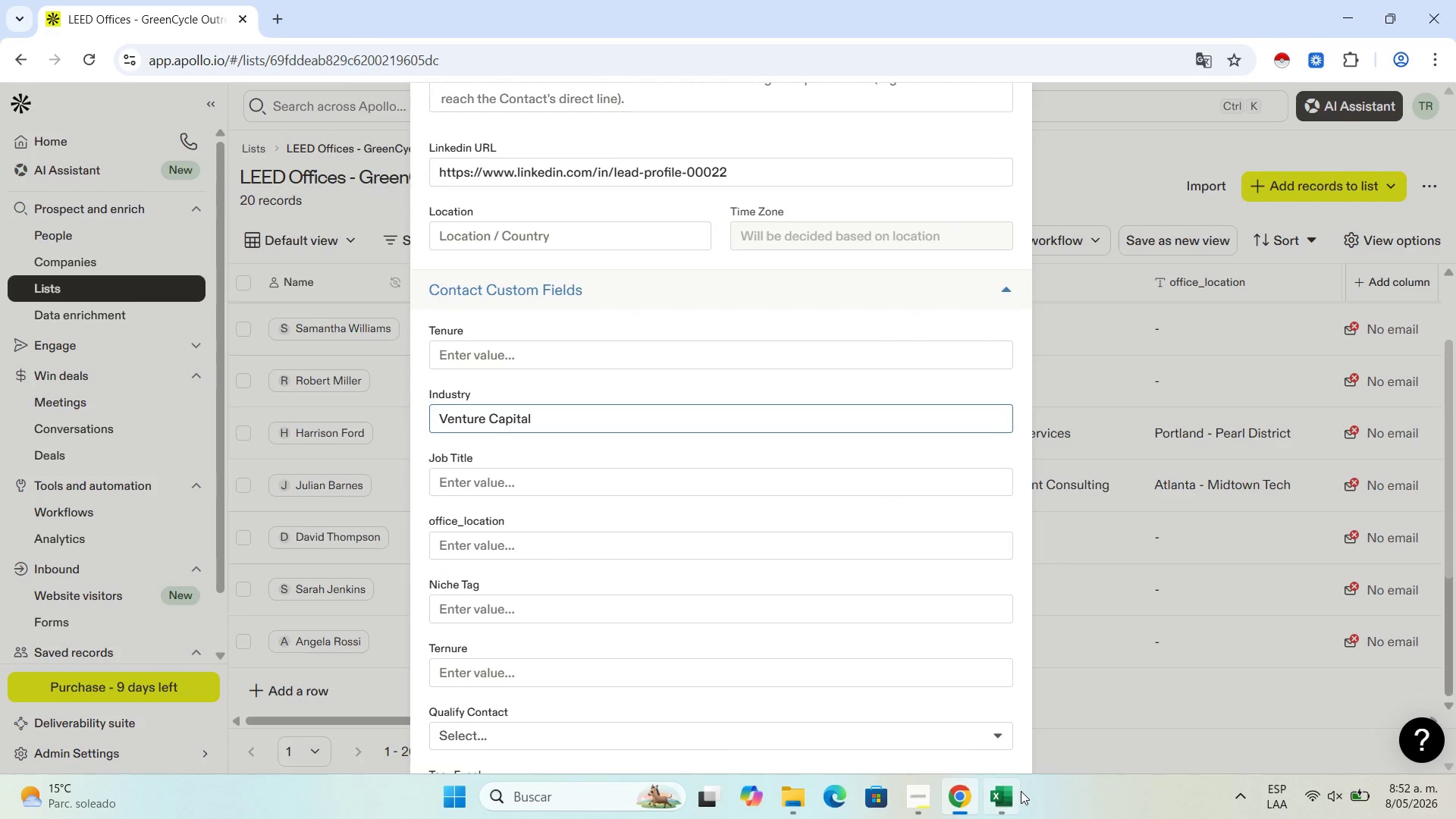 
left_click([1008, 791])
 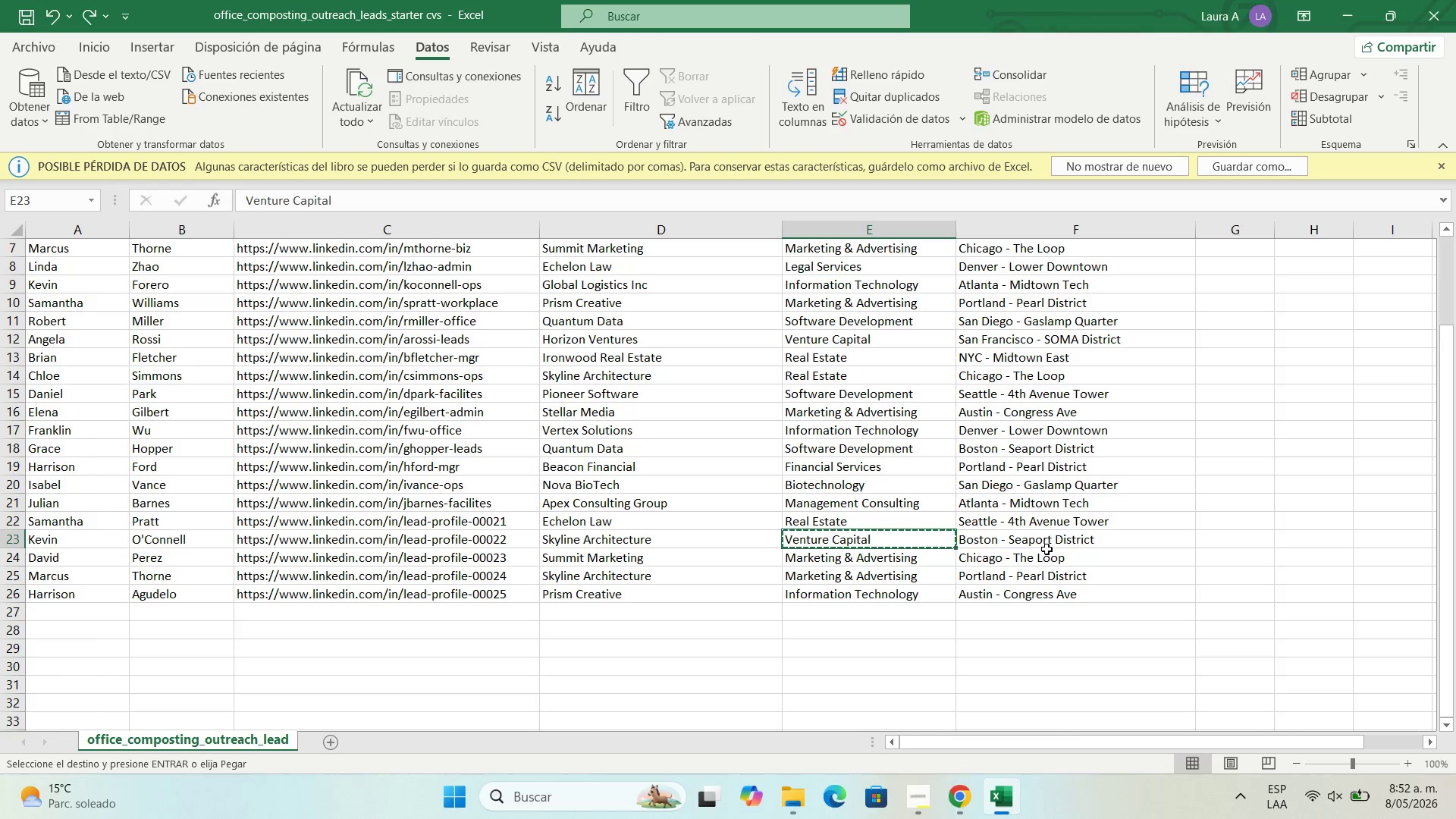 
left_click([1050, 537])
 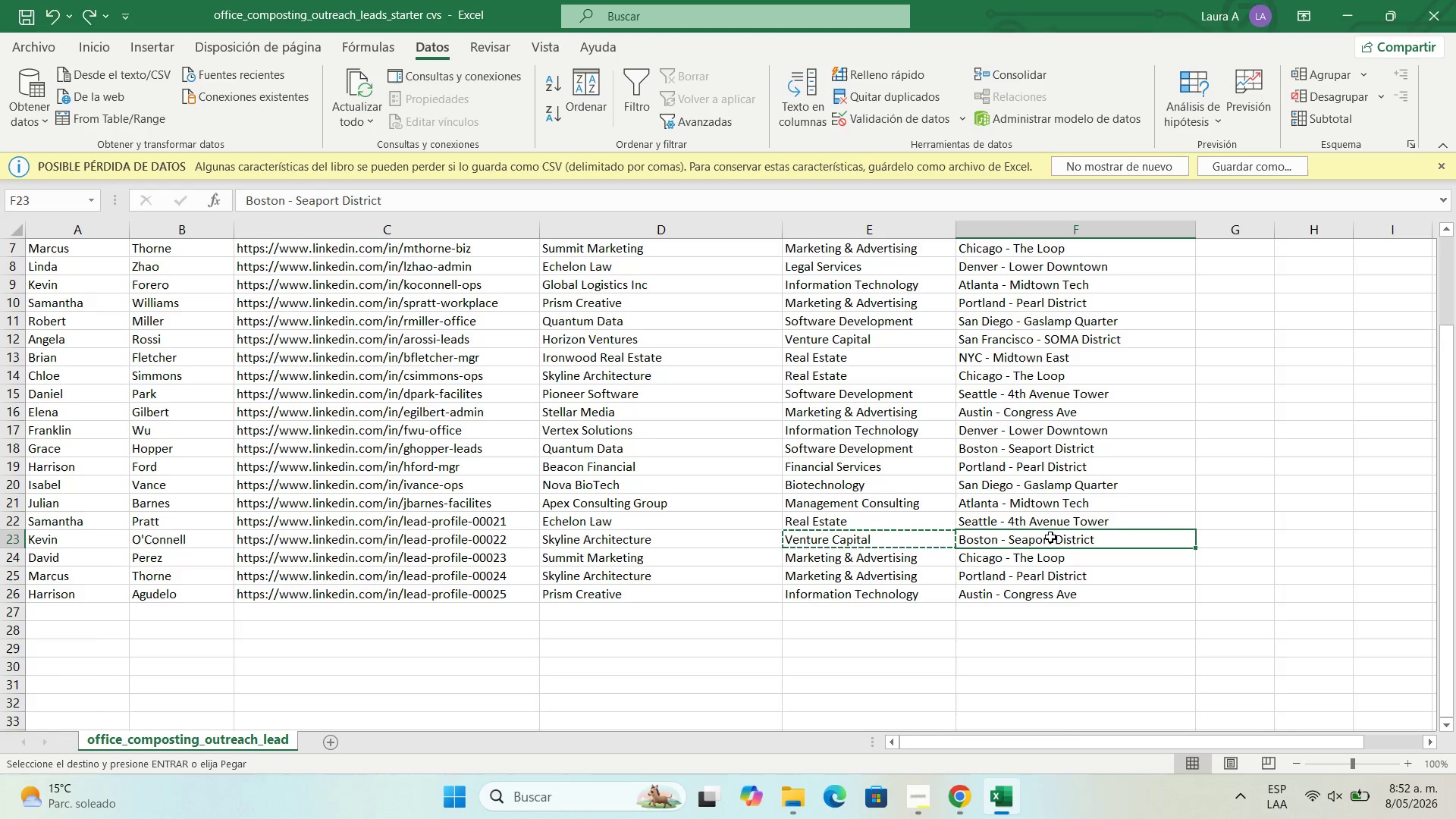 
key(Control+C)
 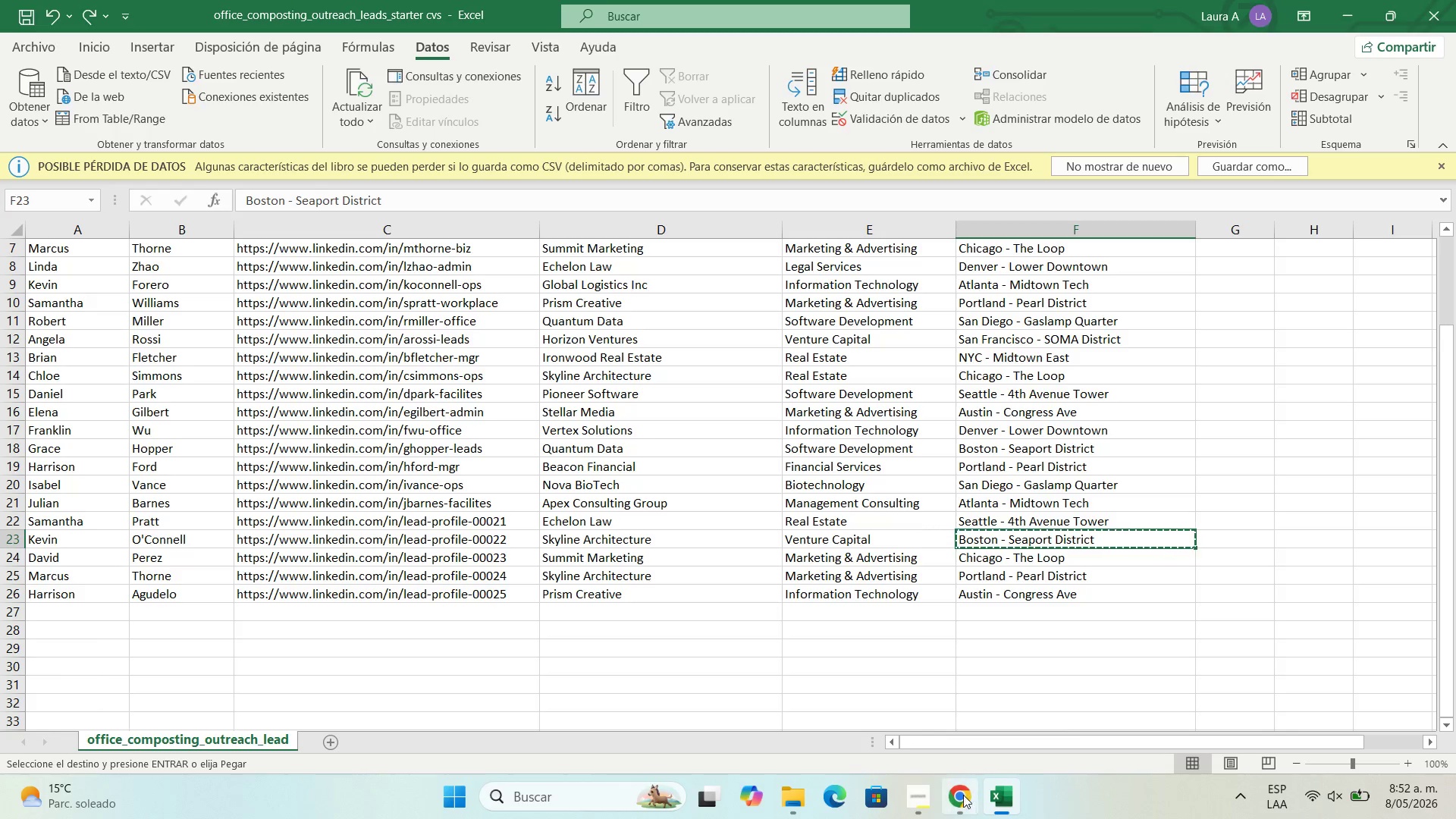 
left_click([962, 795])
 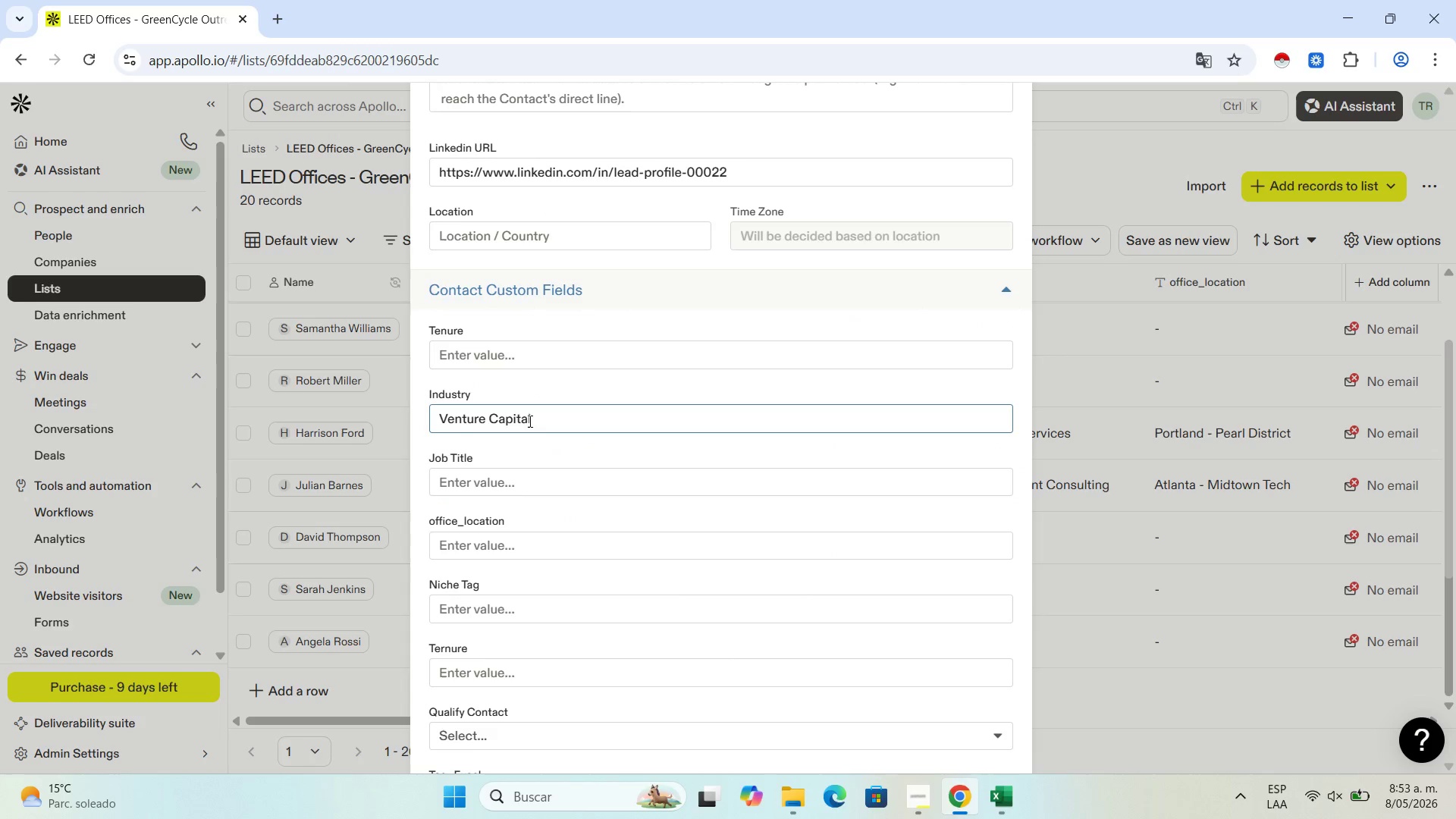 
left_click([501, 548])
 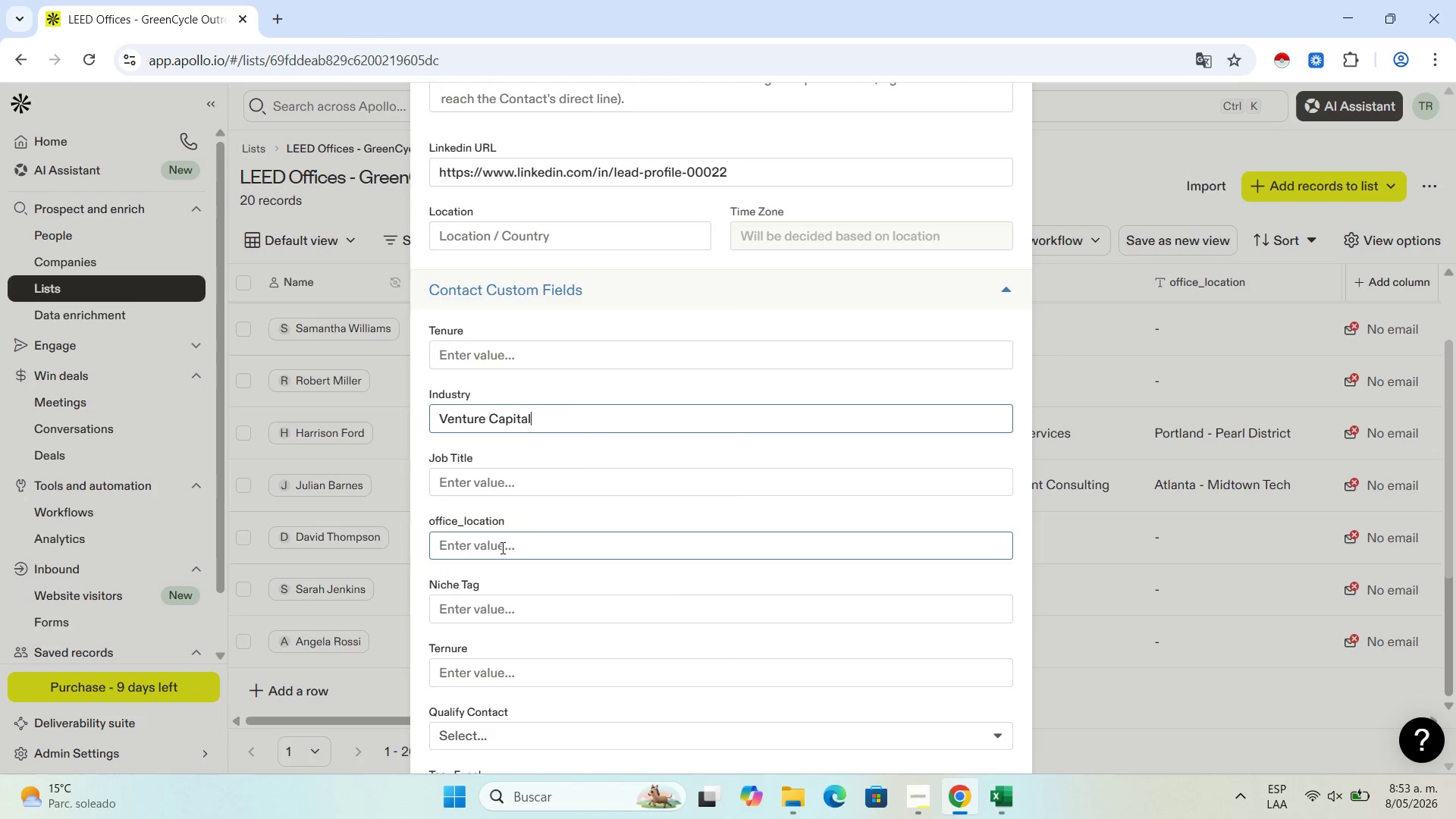 
key(Control+V)
 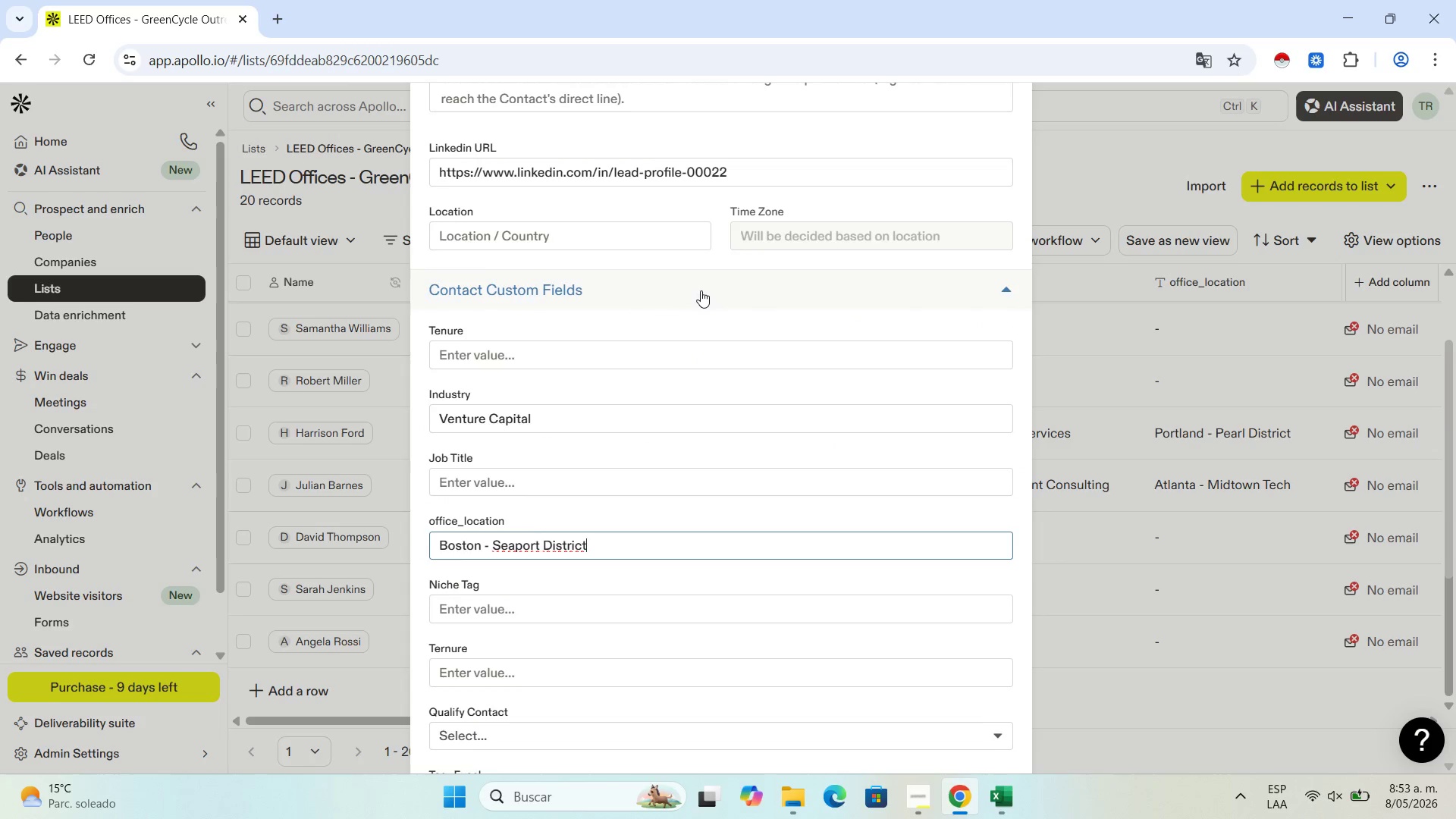 
scroll: coordinate [704, 281], scroll_direction: up, amount: 10.0
 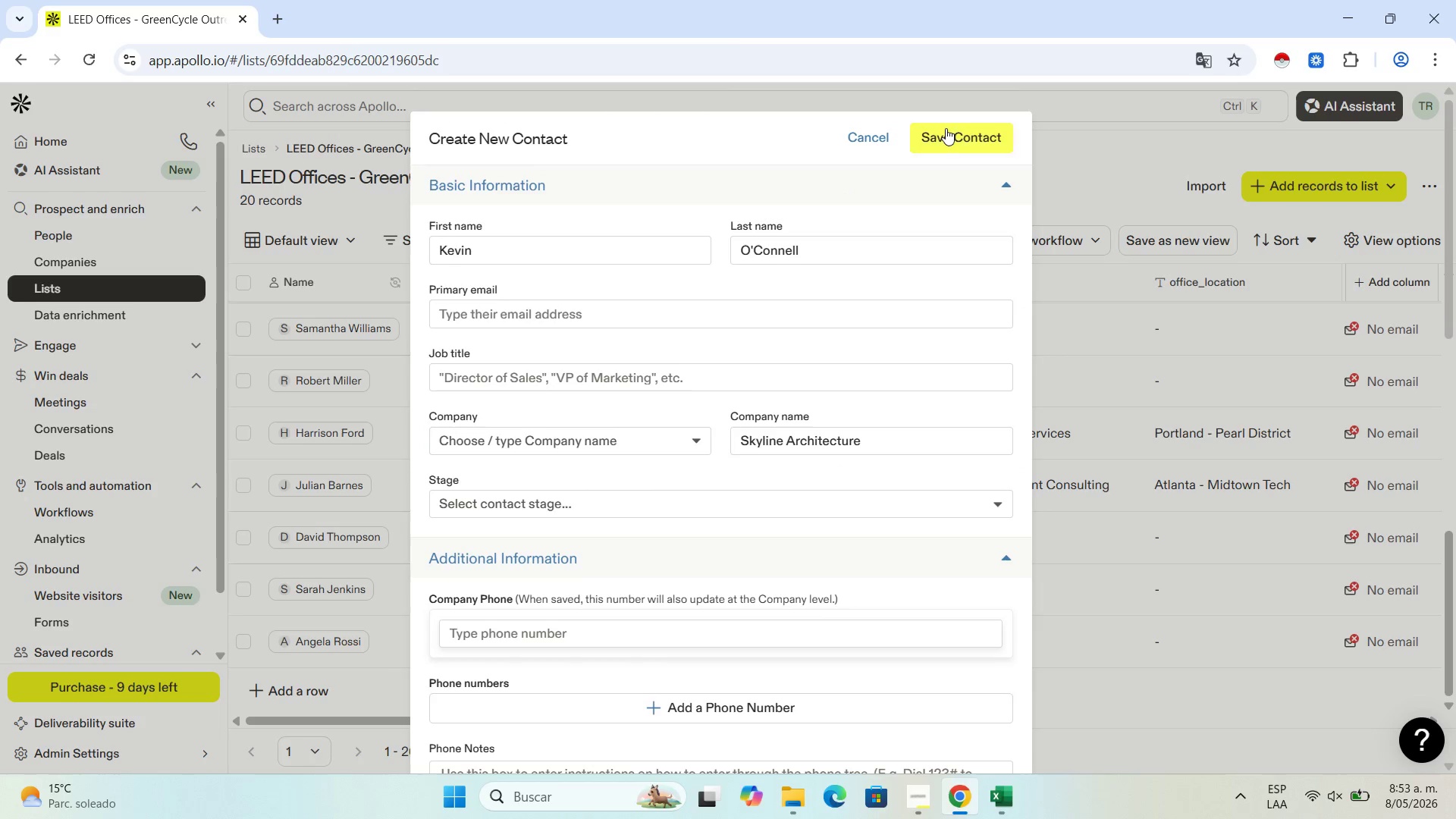 
left_click([946, 128])
 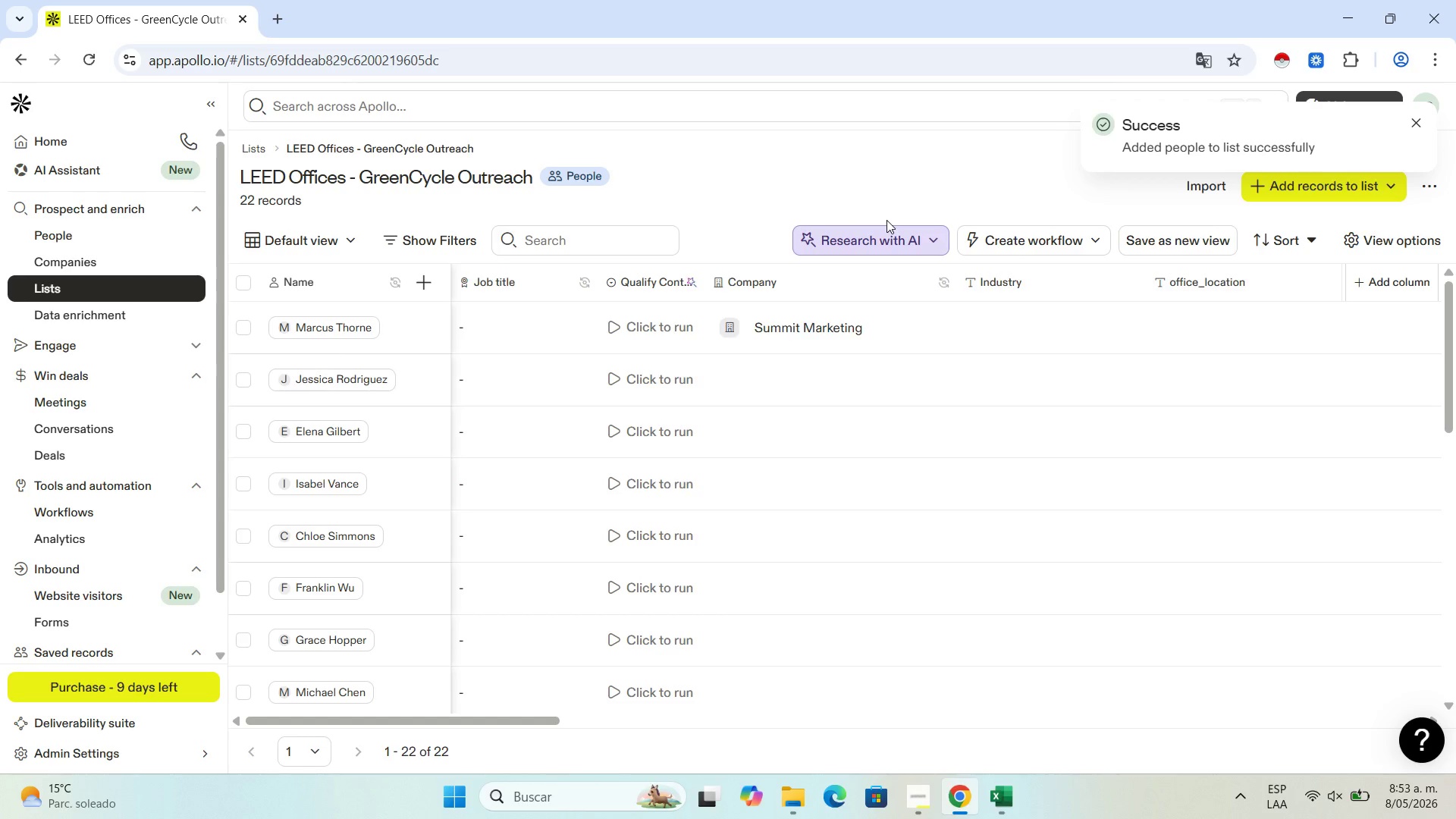 
wait(9.94)
 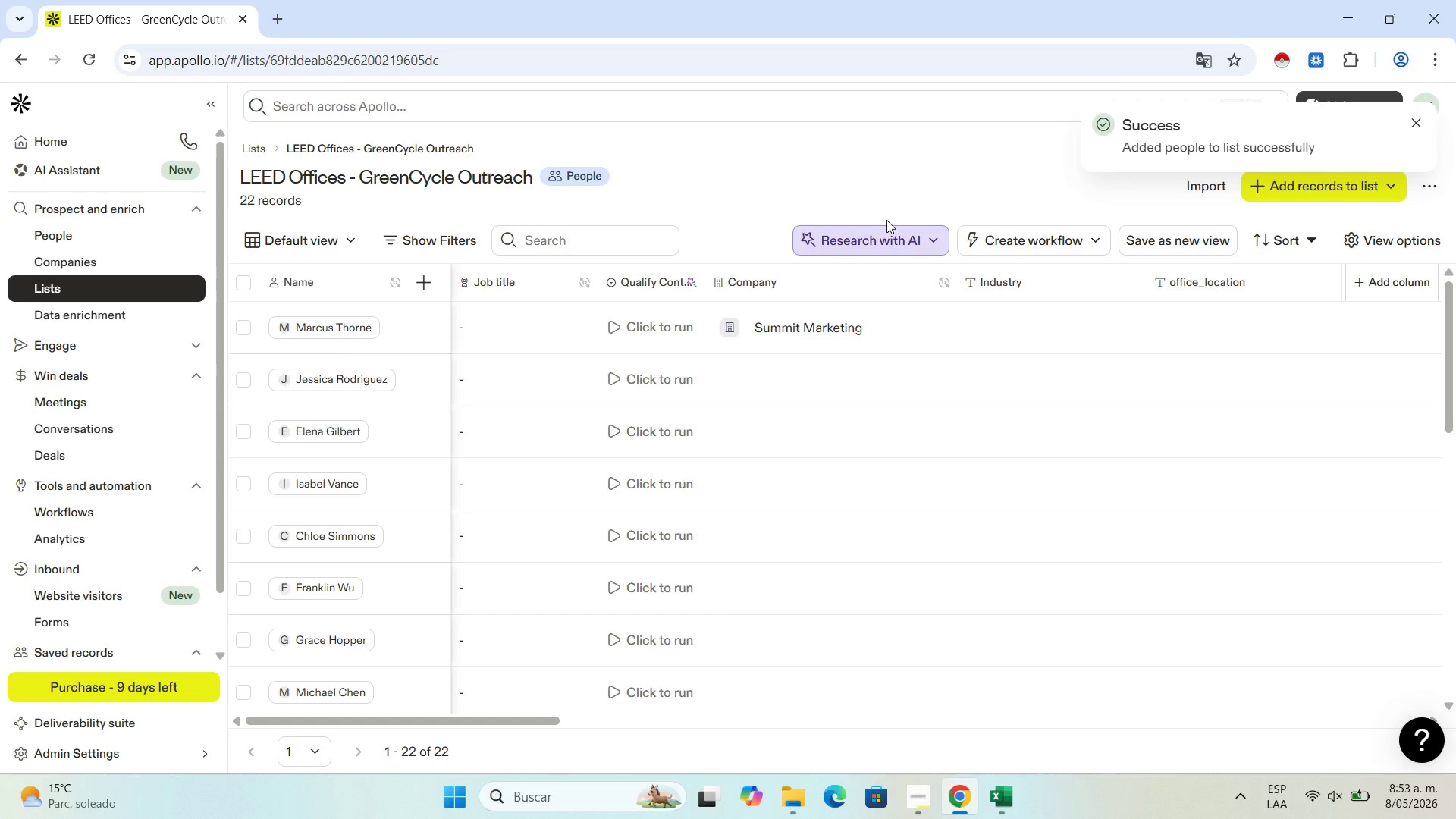 
scroll: coordinate [540, 599], scroll_direction: down, amount: 8.0
 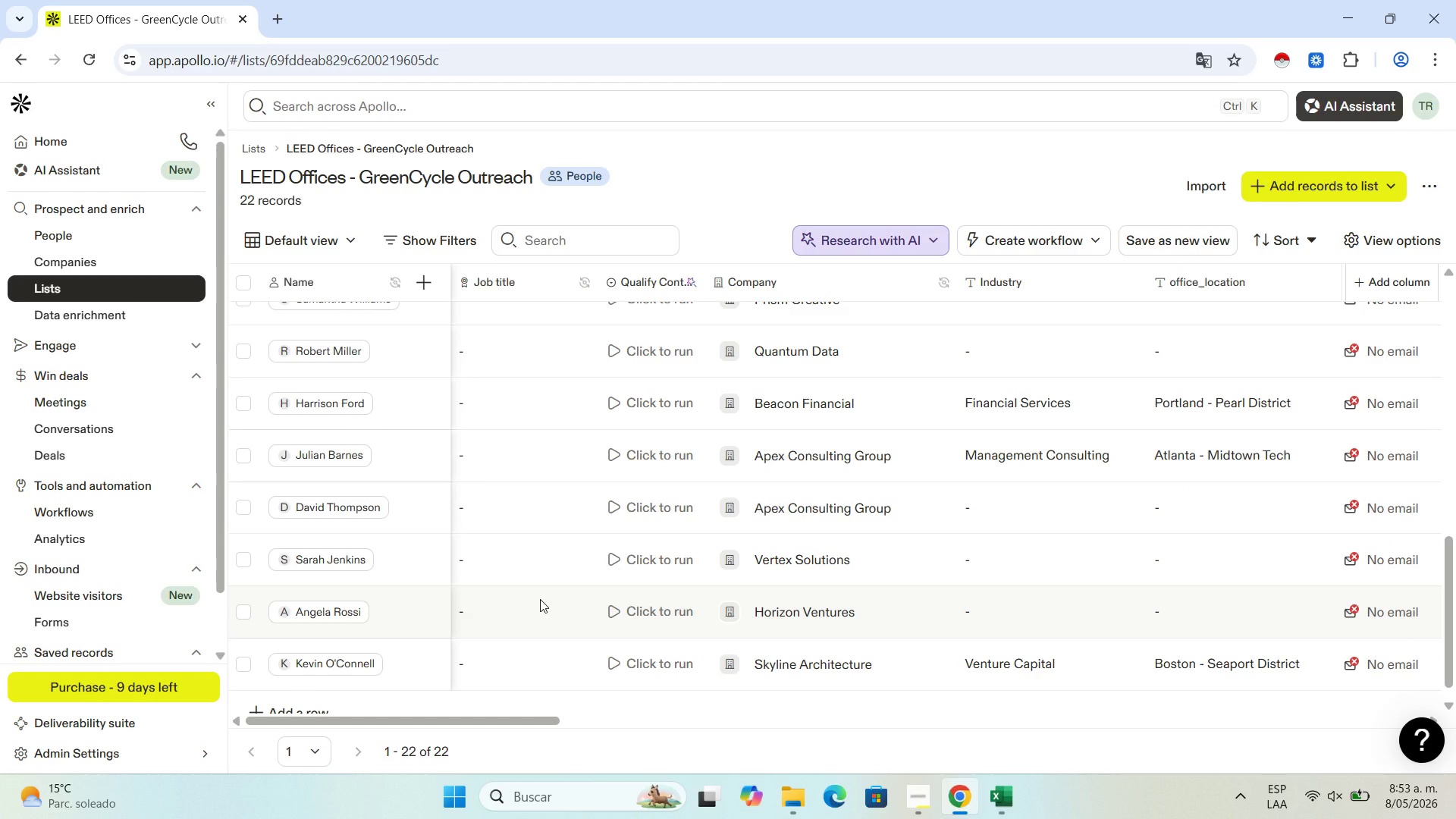 
wait(9.26)
 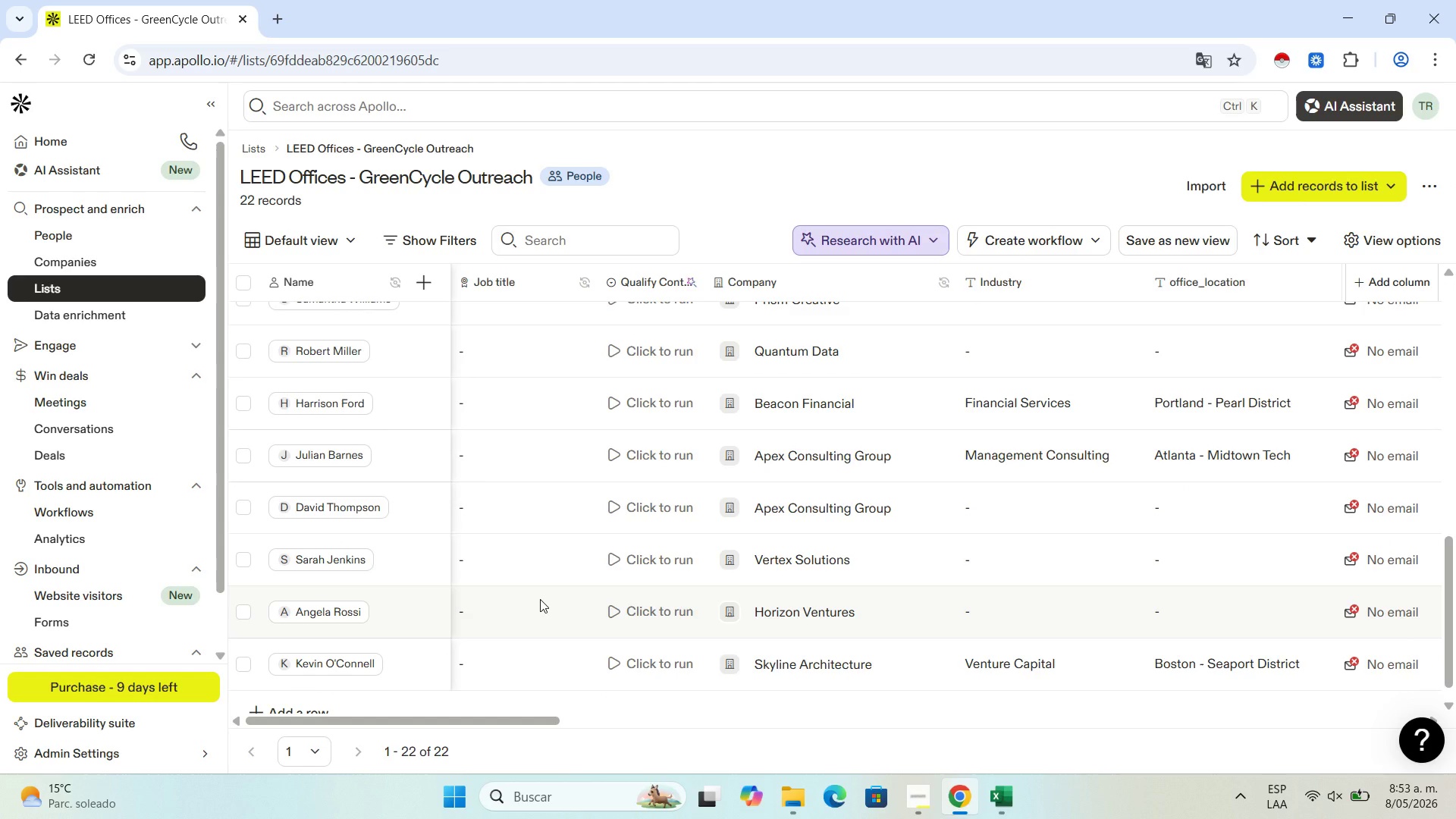 
left_click([538, 440])
 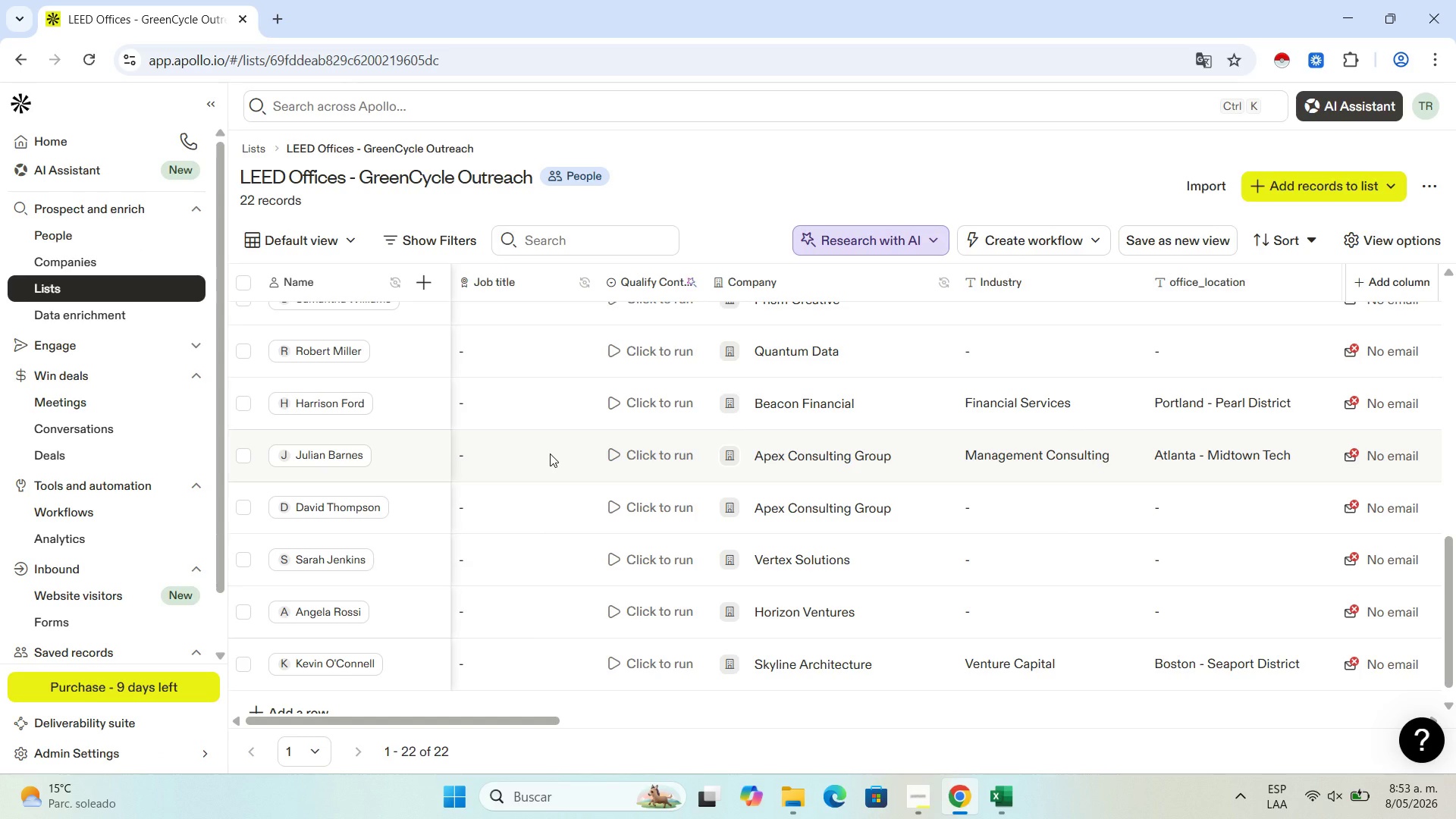 
wait(9.88)
 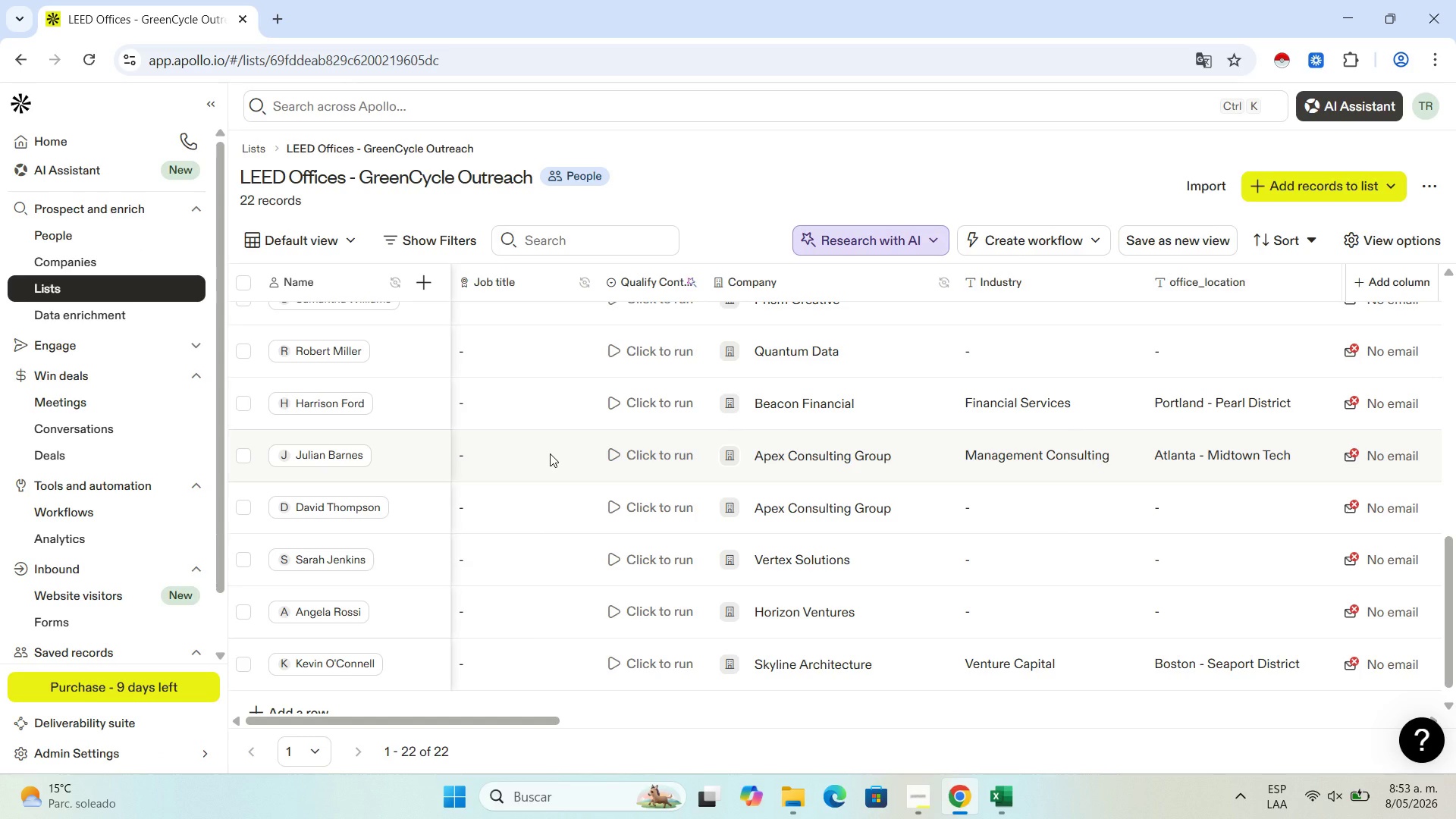 
scroll: coordinate [331, 667], scroll_direction: down, amount: 4.0
 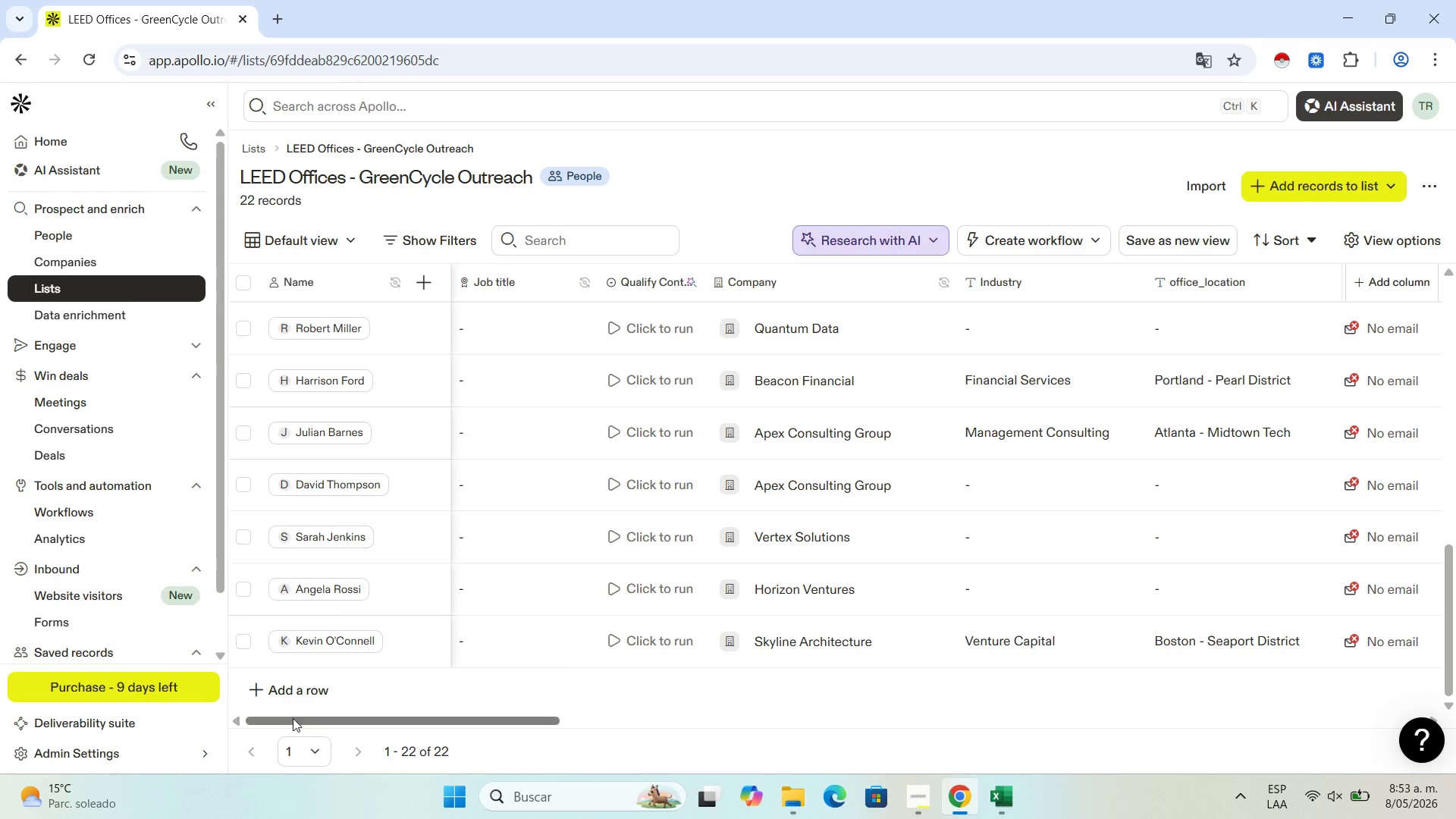 
left_click([294, 691])
 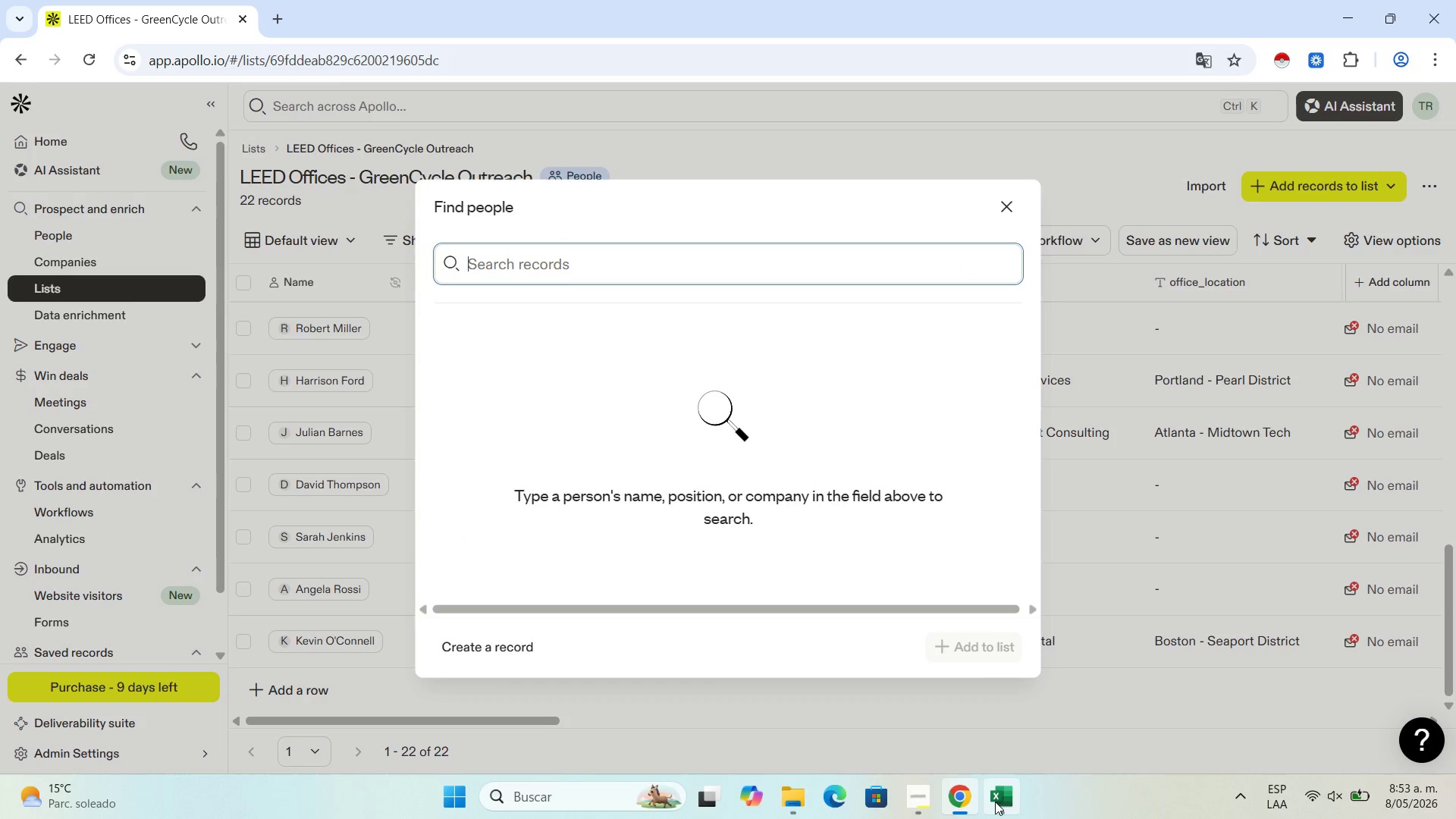 
left_click([995, 802])
 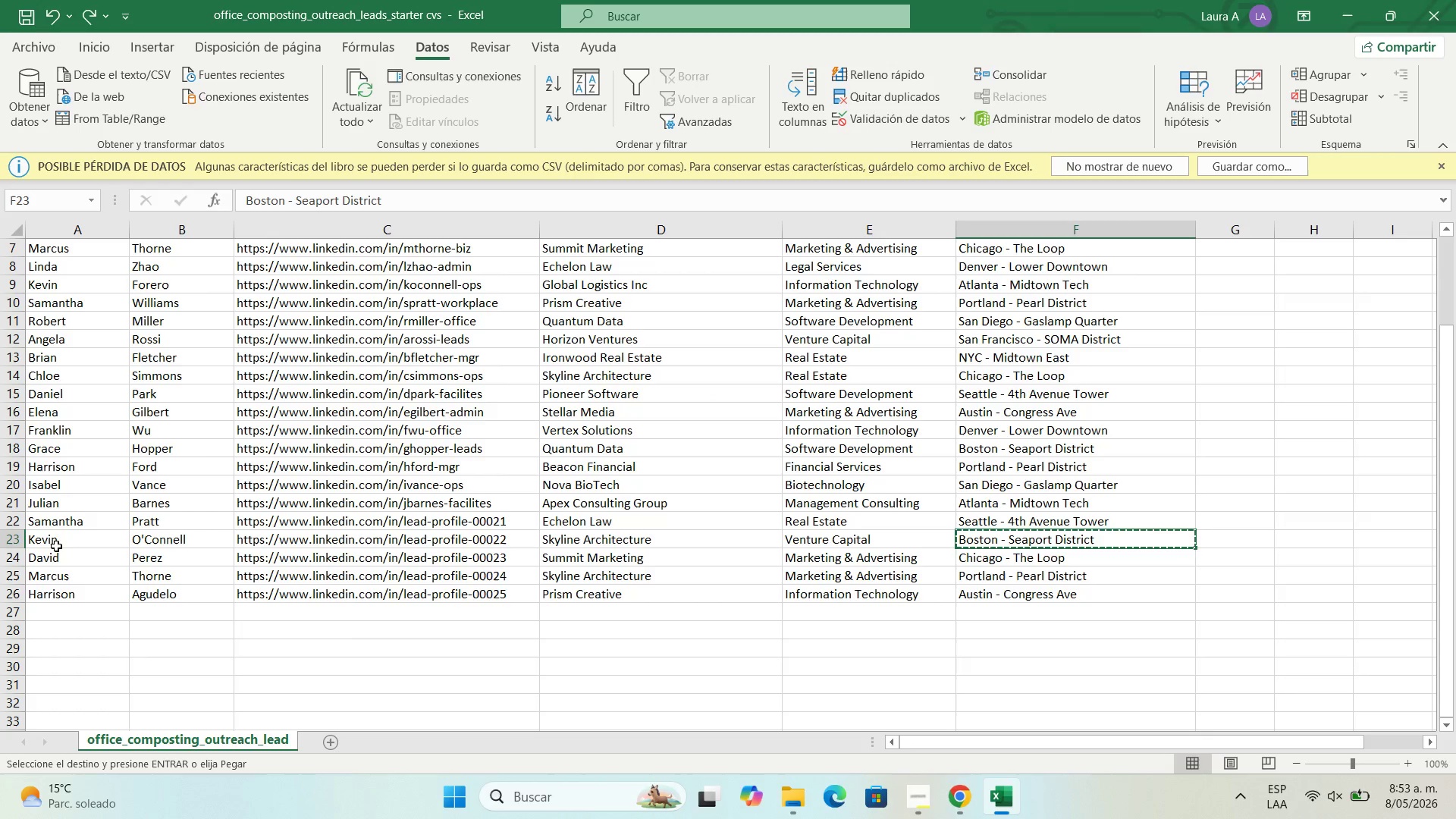 
left_click([52, 565])
 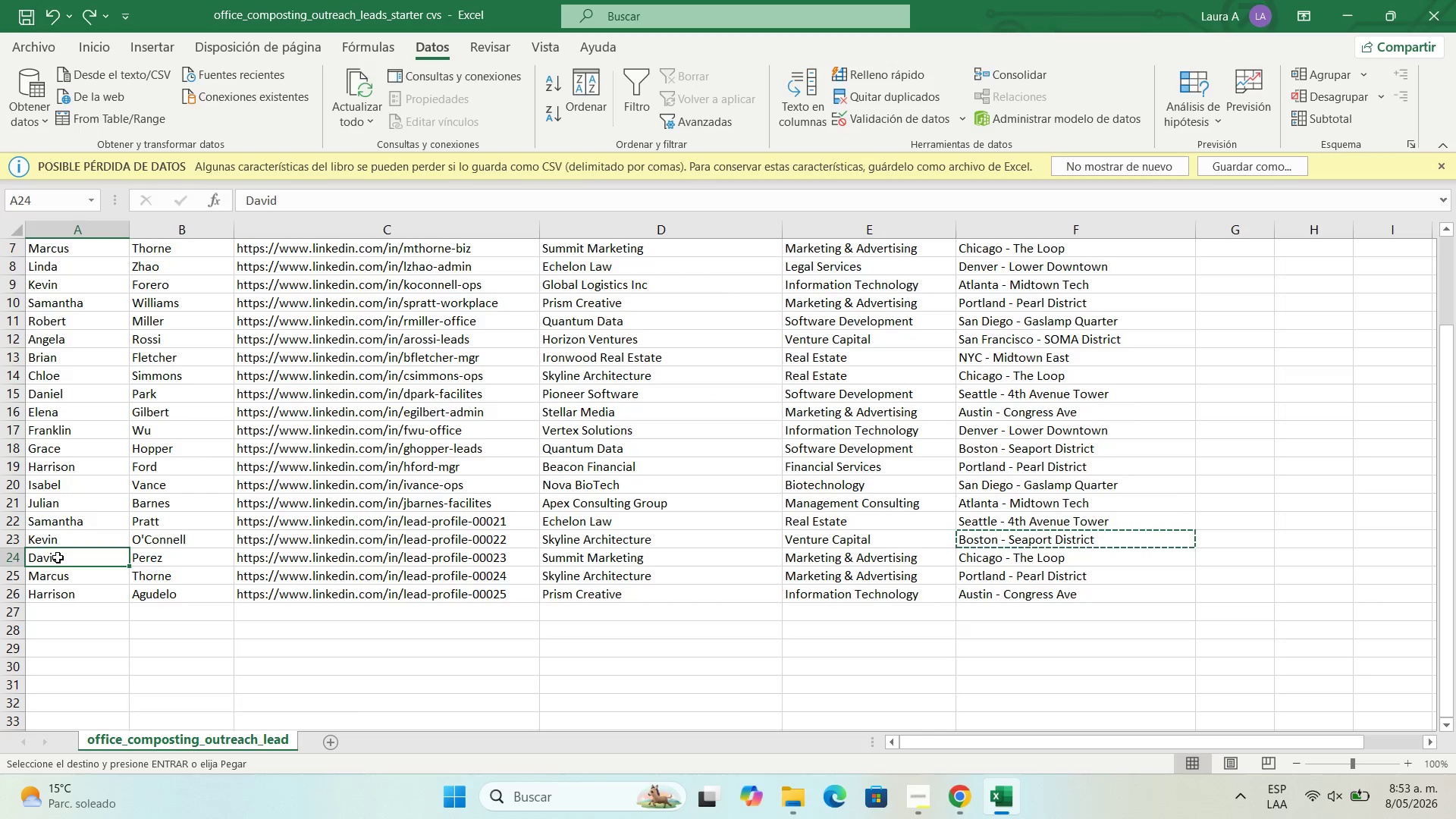 
key(Control+C)
 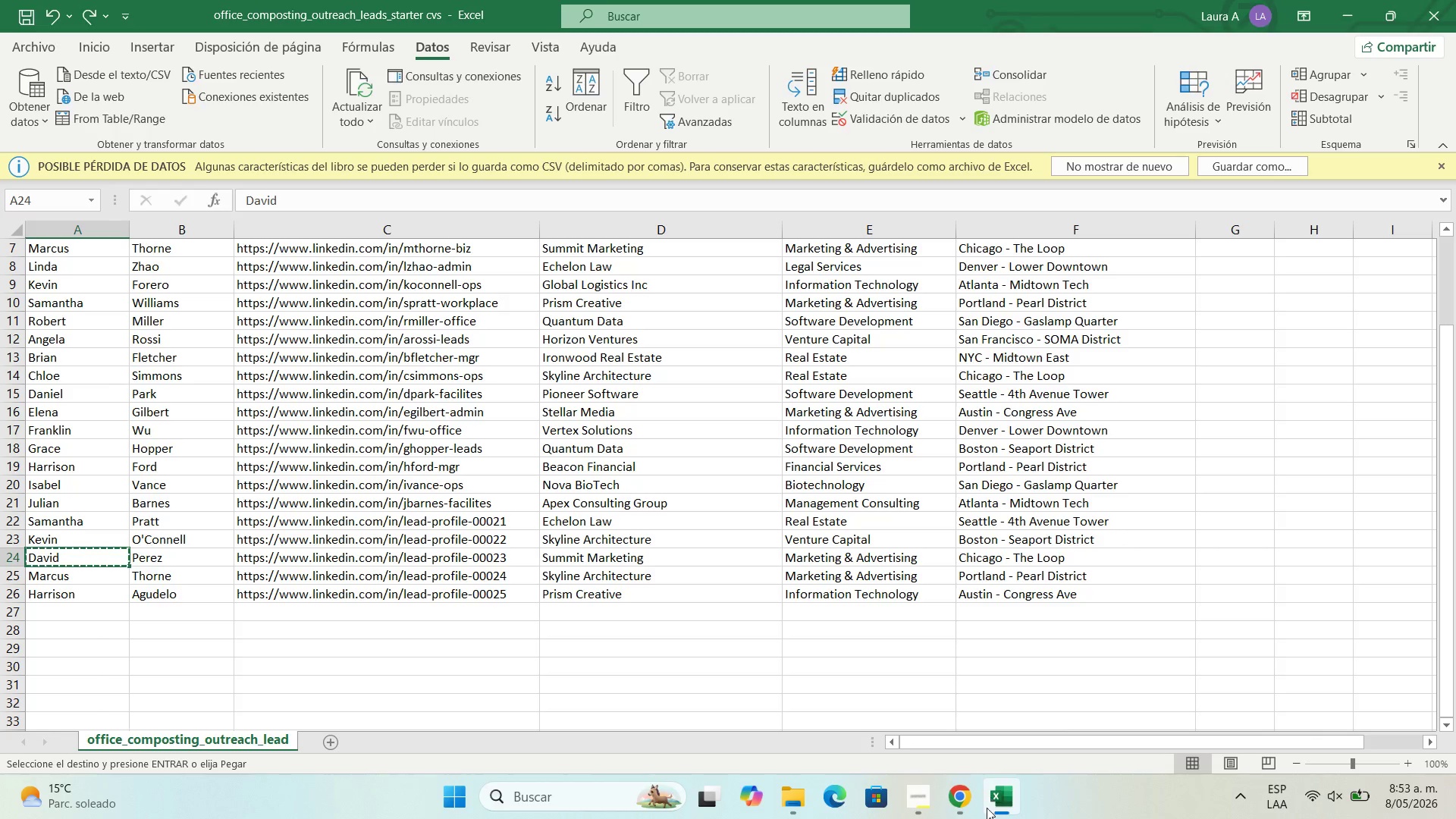 
left_click([968, 811])
 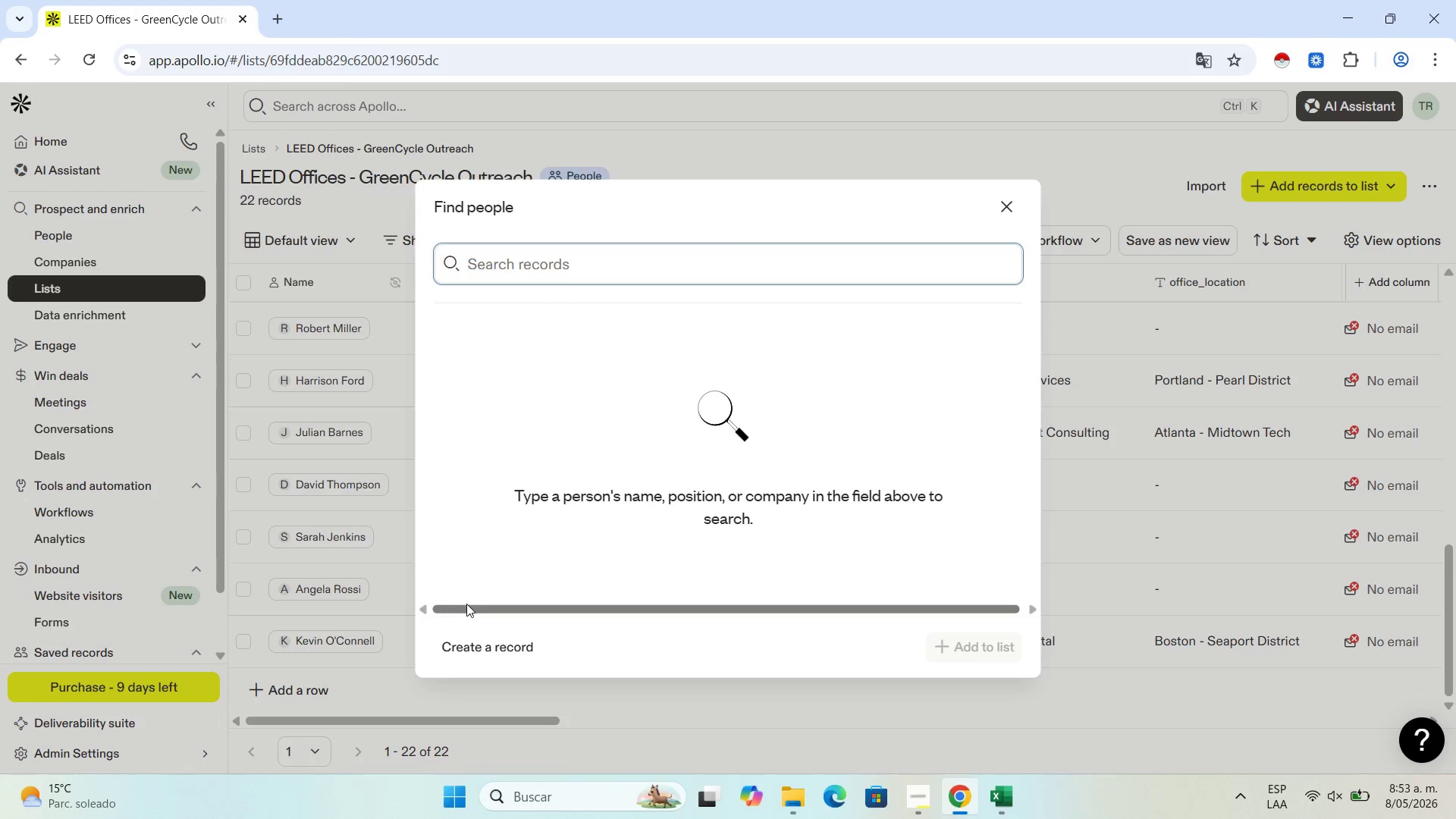 
left_click([482, 641])
 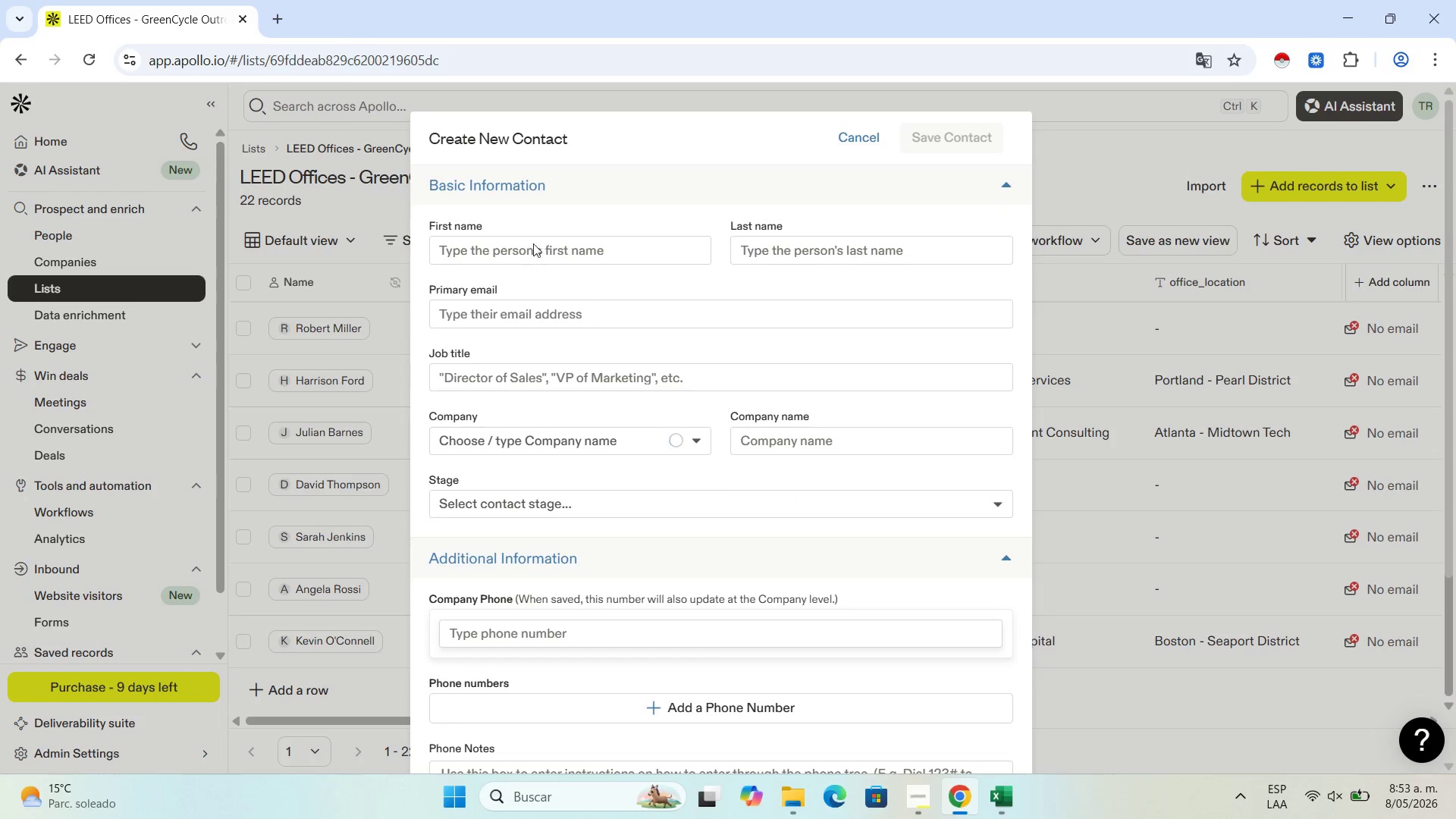 
left_click([521, 249])
 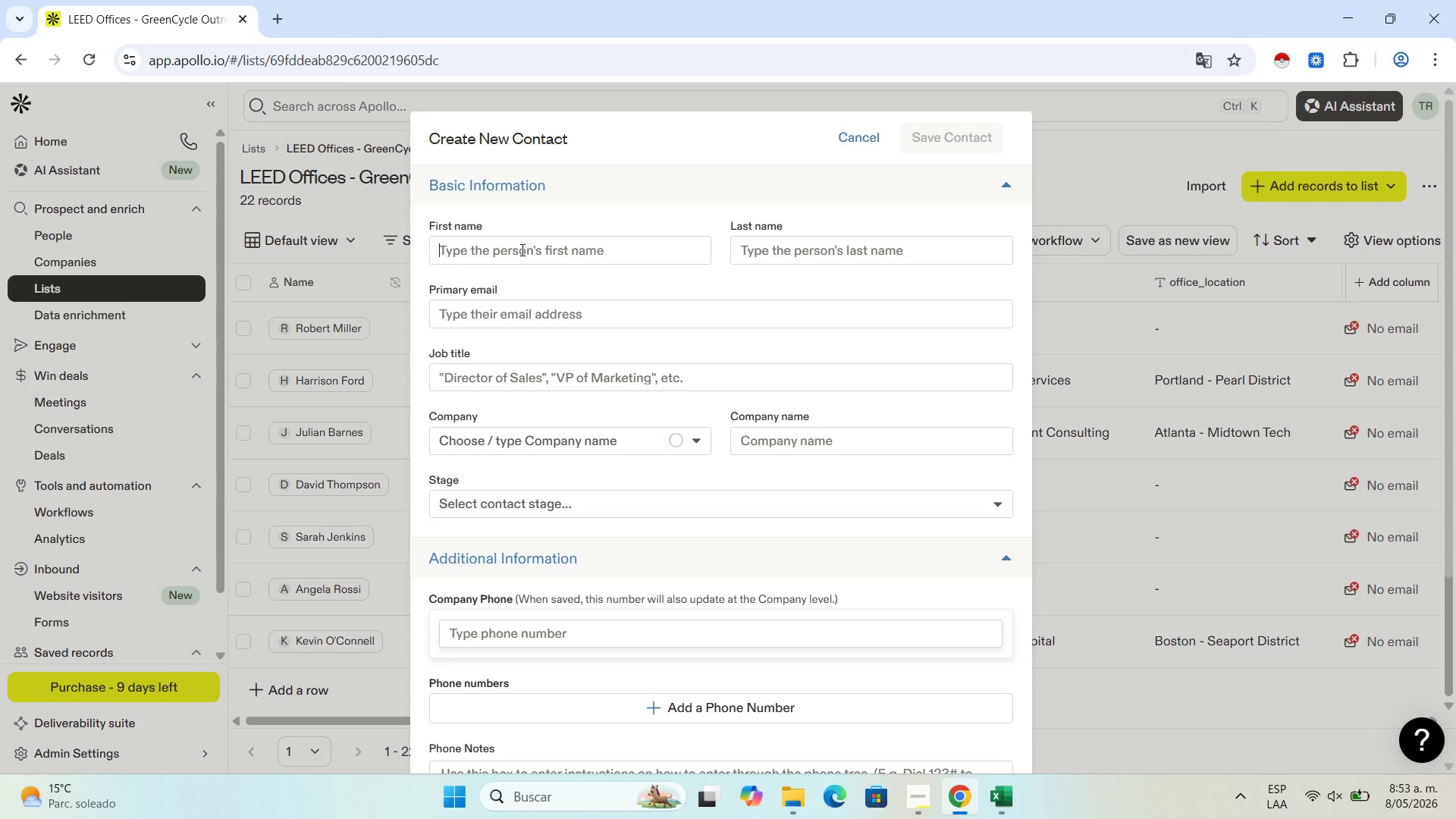 
key(Control+V)
 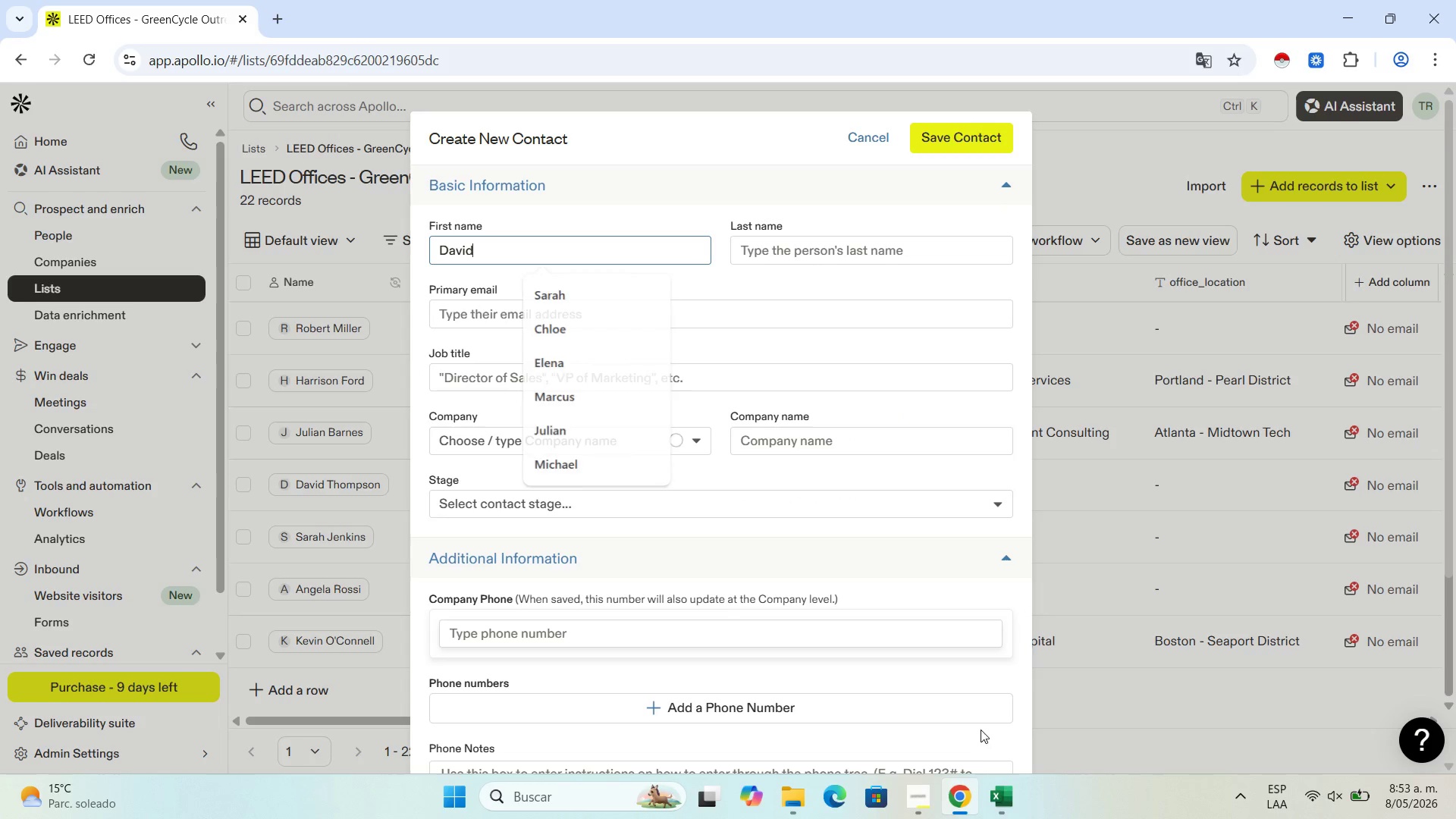 
left_click([1006, 805])
 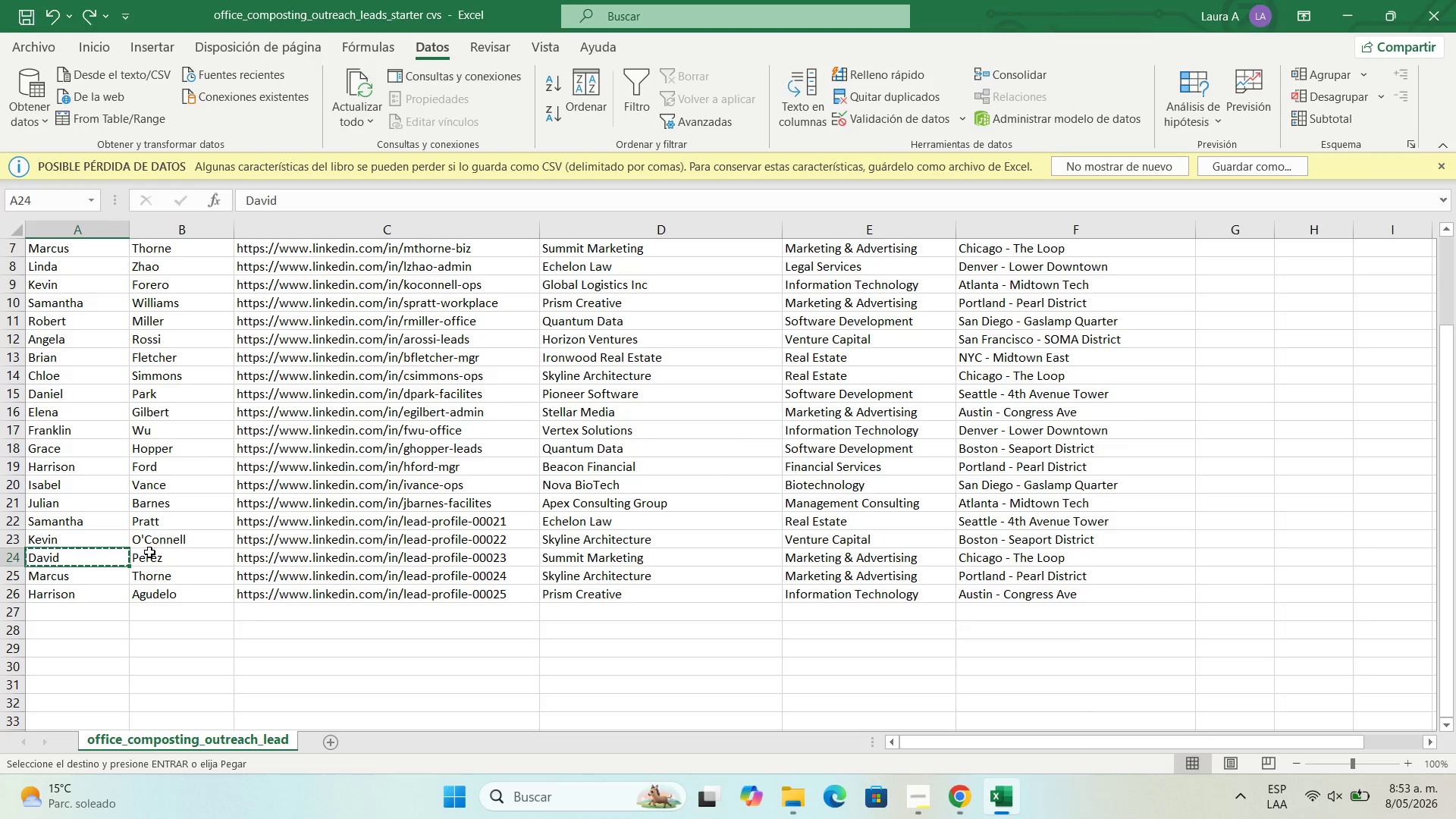 
left_click([149, 552])
 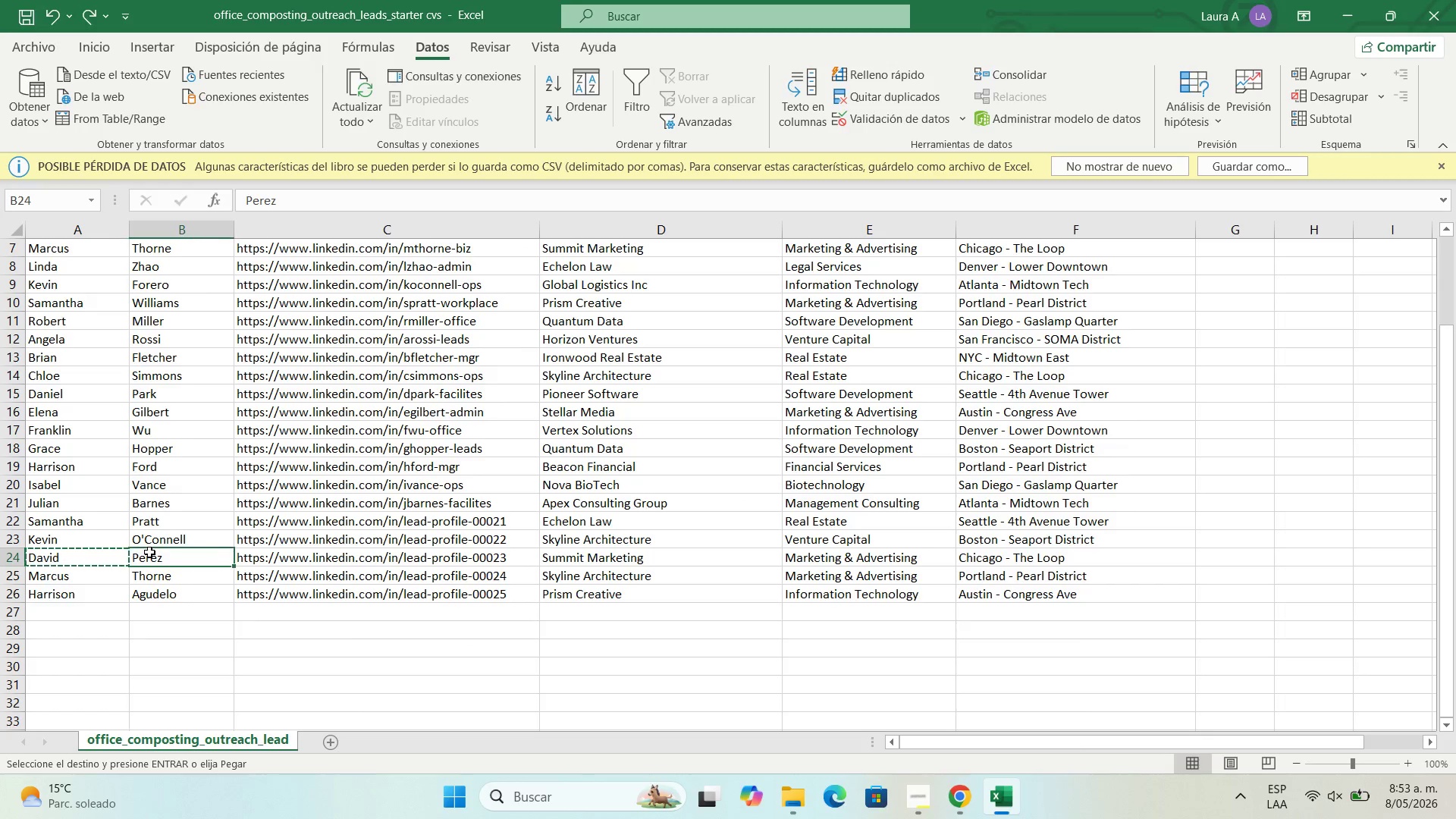 
key(Control+C)
 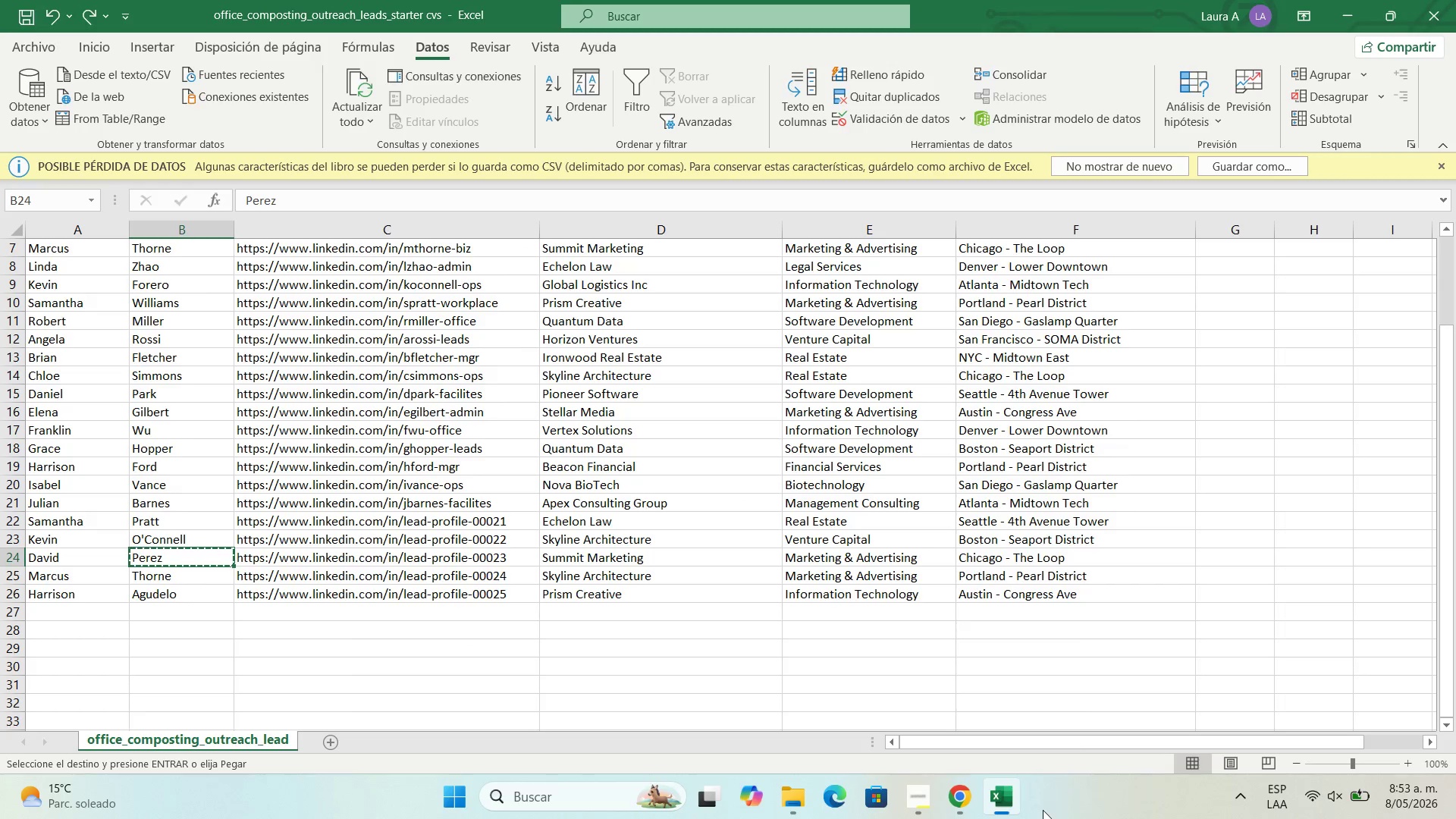 
left_click([966, 795])
 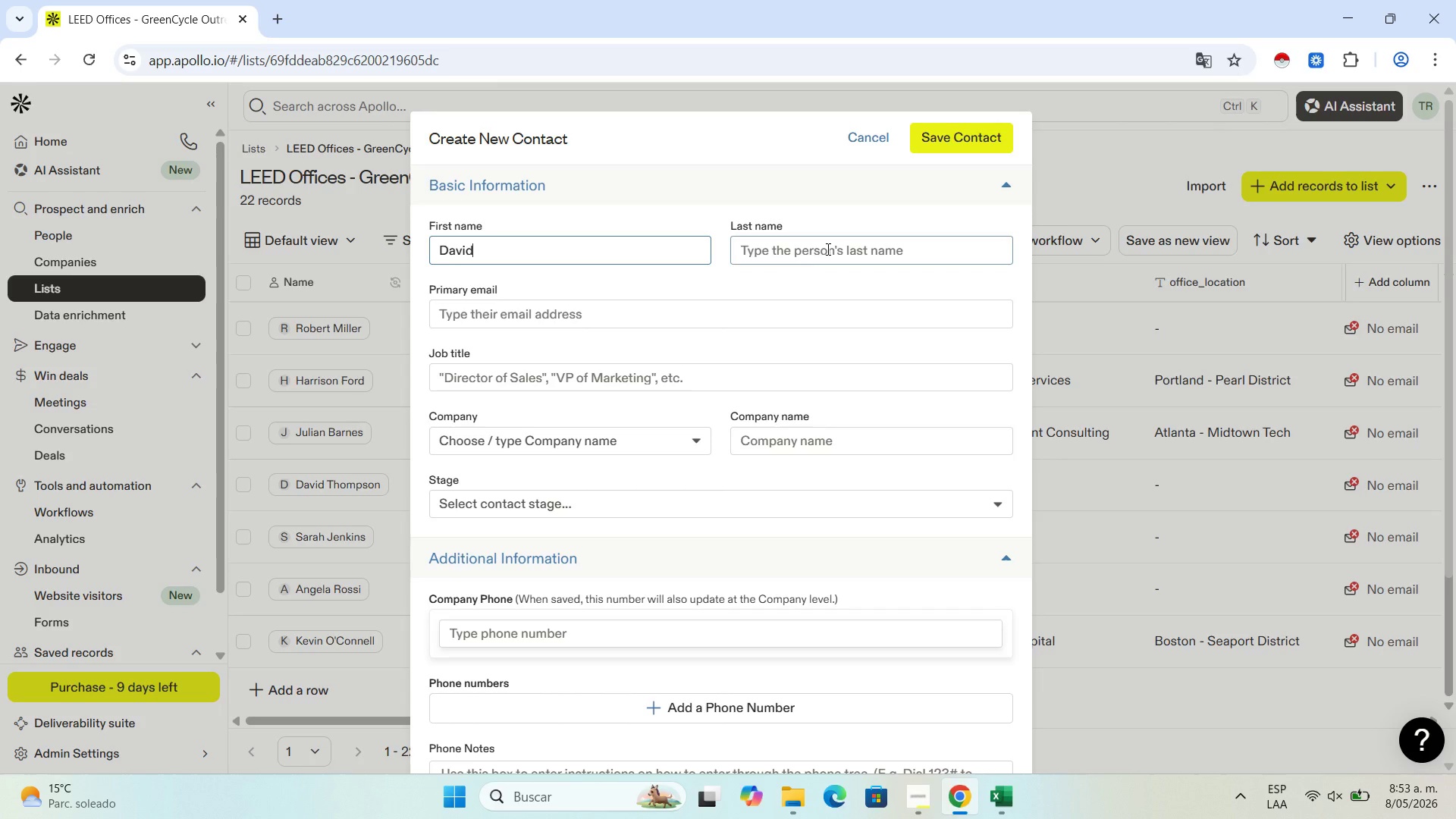 
left_click([827, 249])
 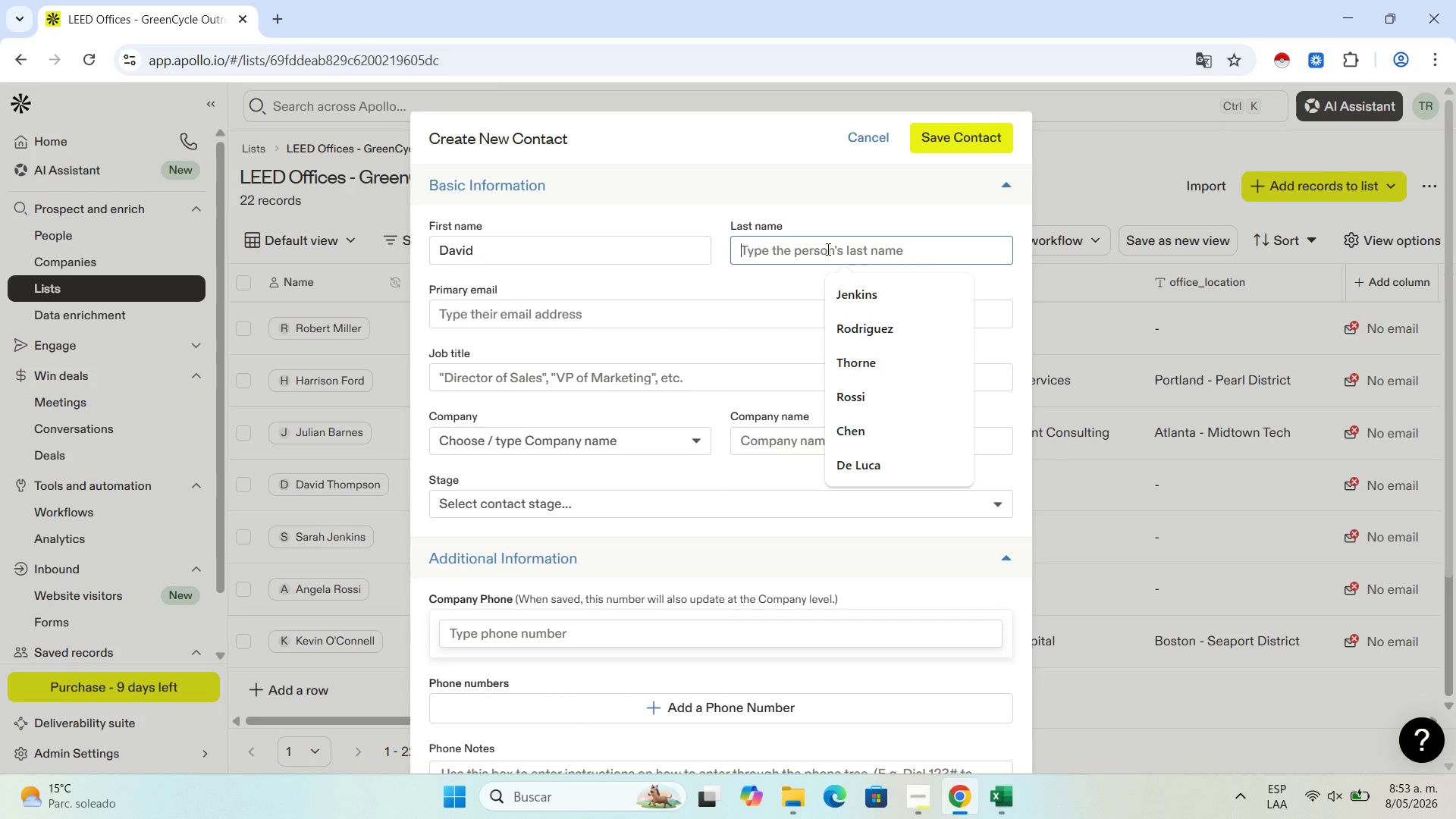 
key(Control+V)
 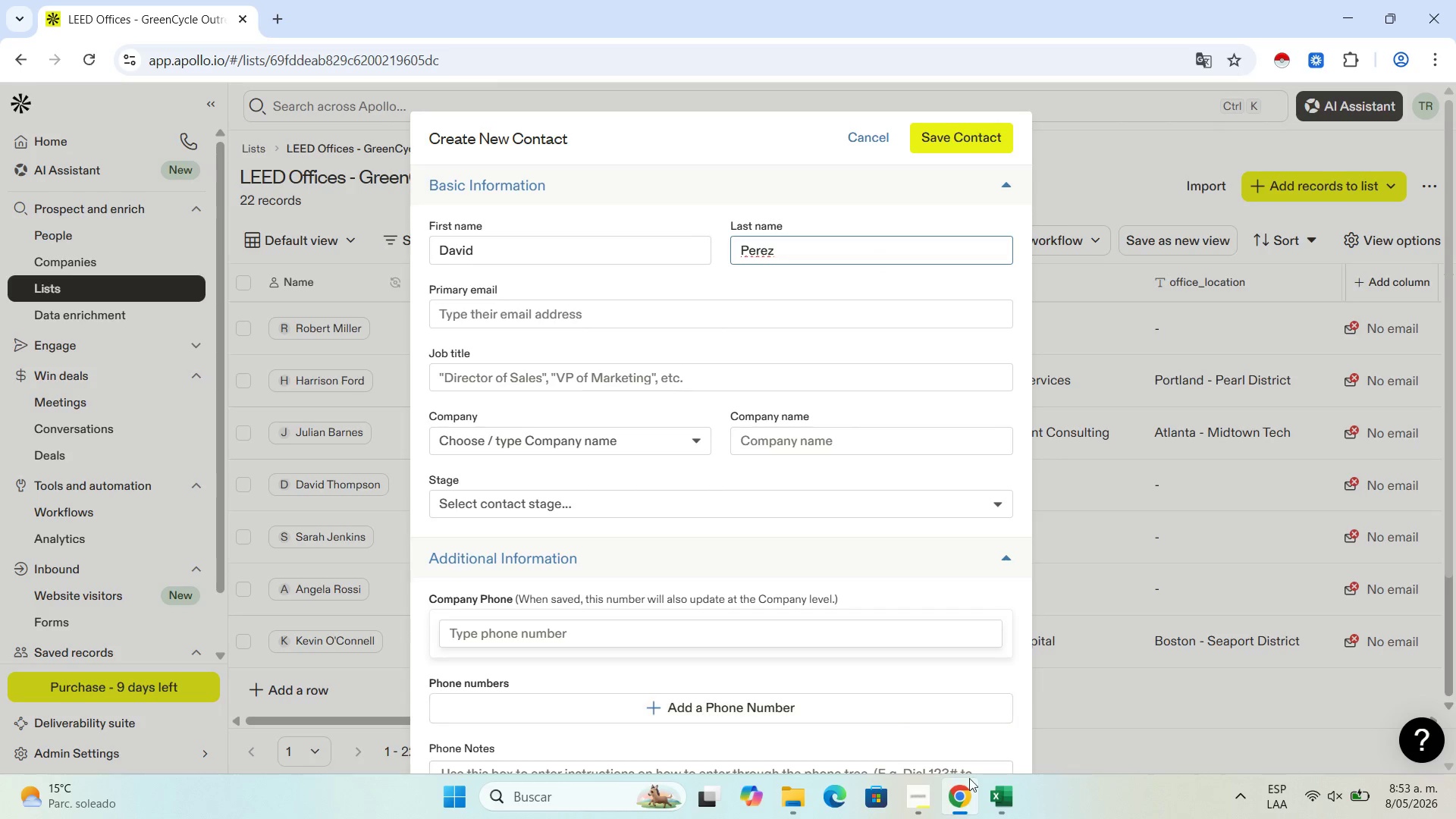 
left_click([996, 793])
 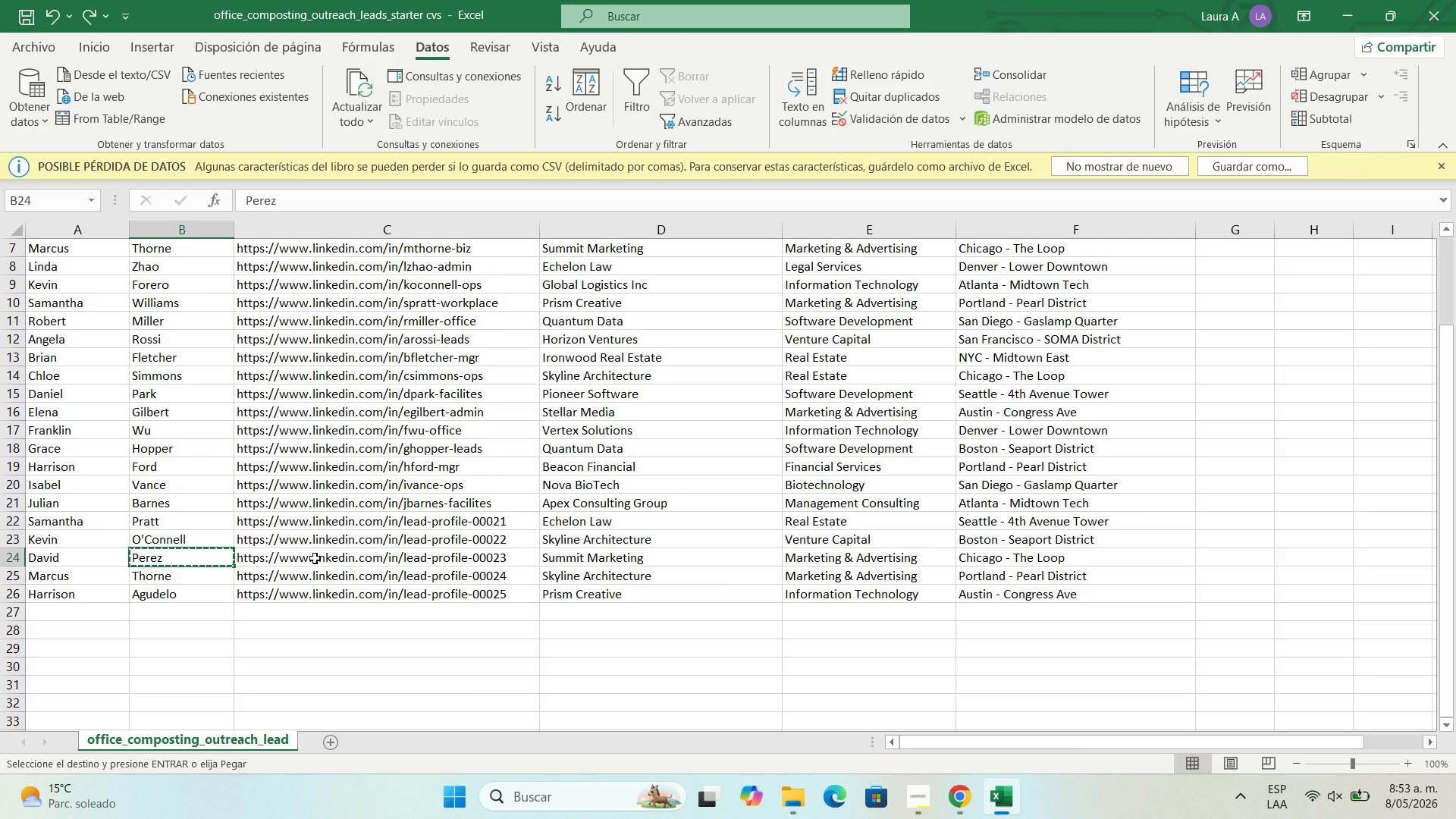 
left_click([315, 558])
 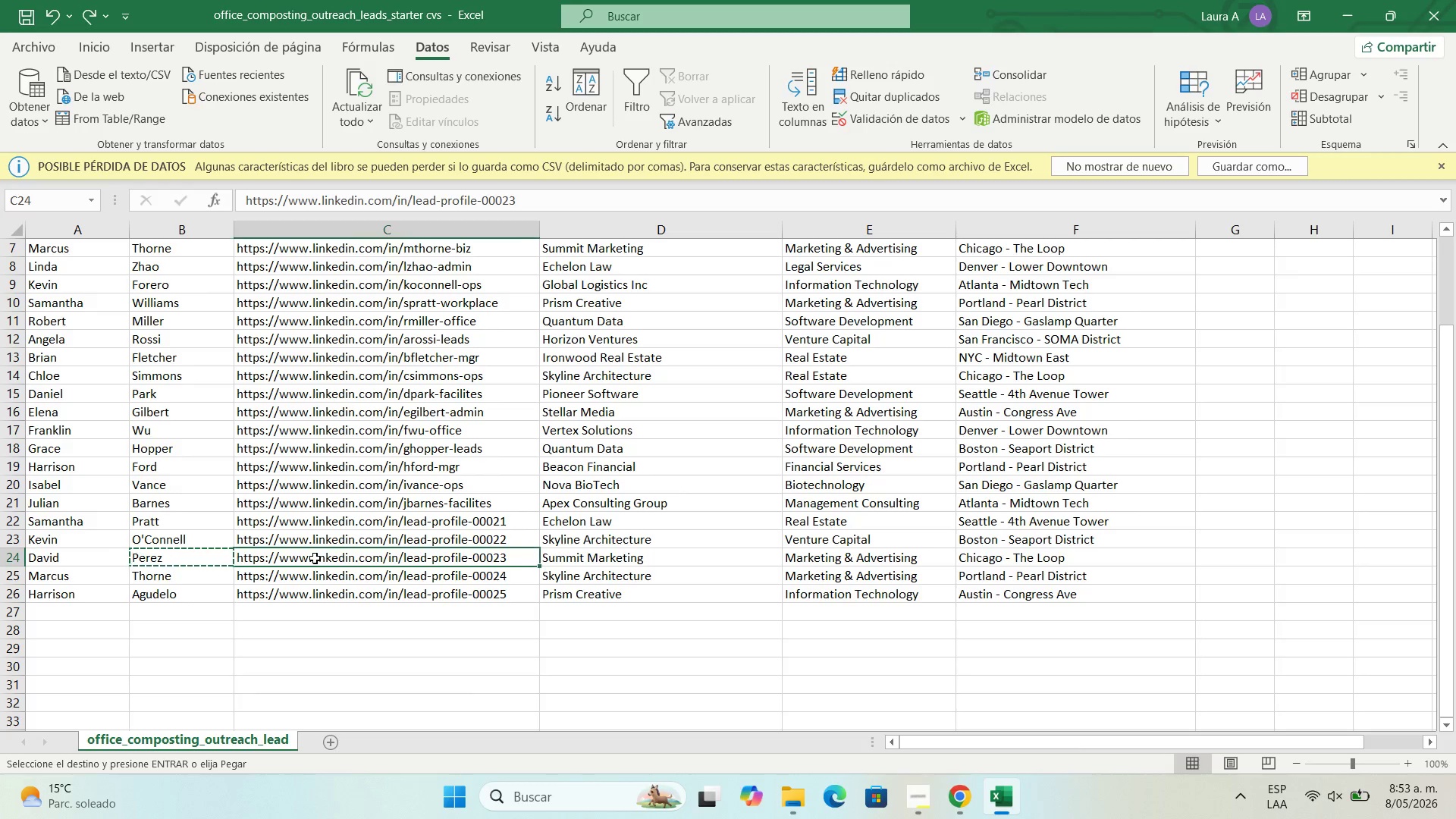 
key(Control+C)
 